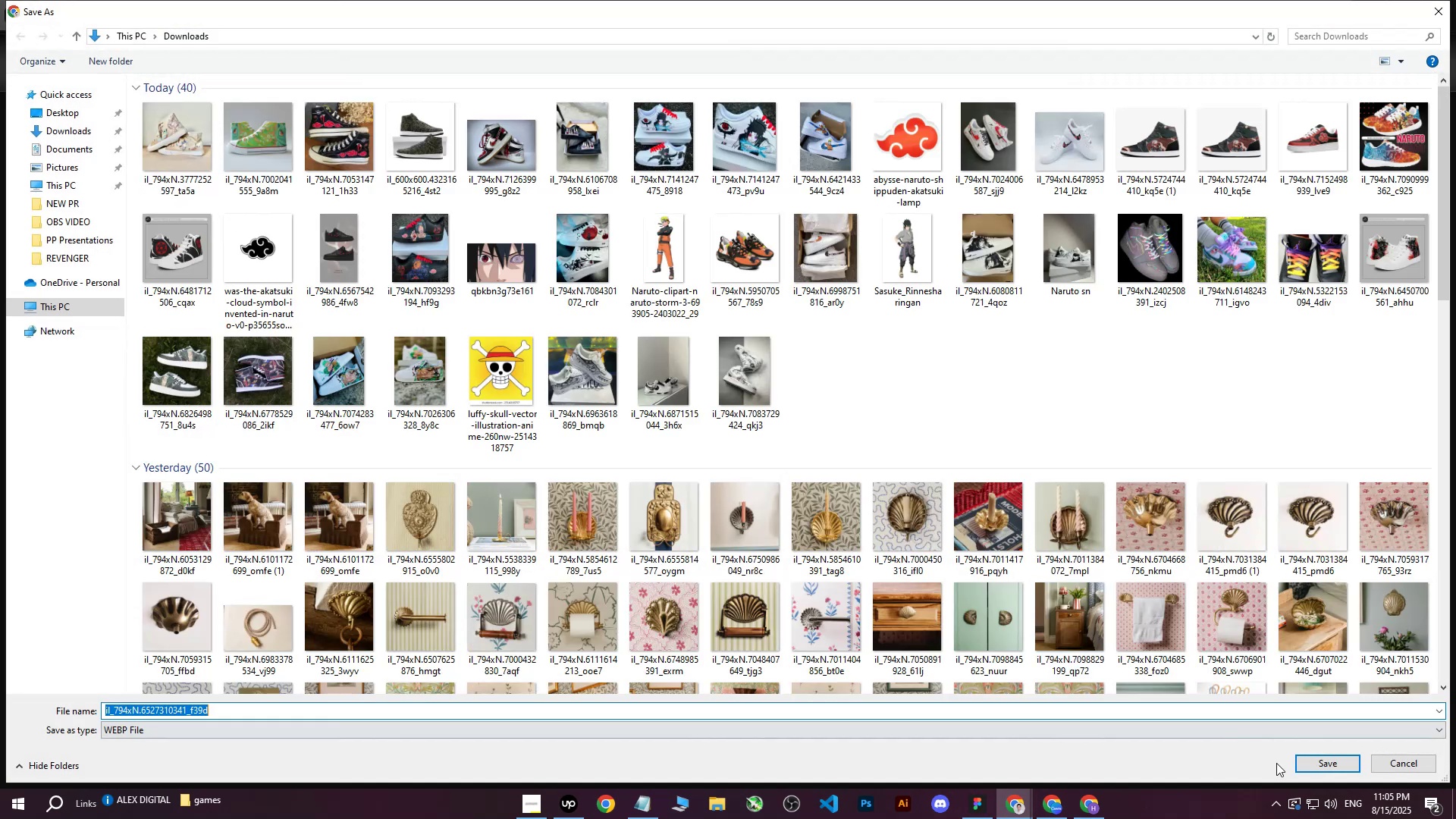 
left_click([1311, 766])
 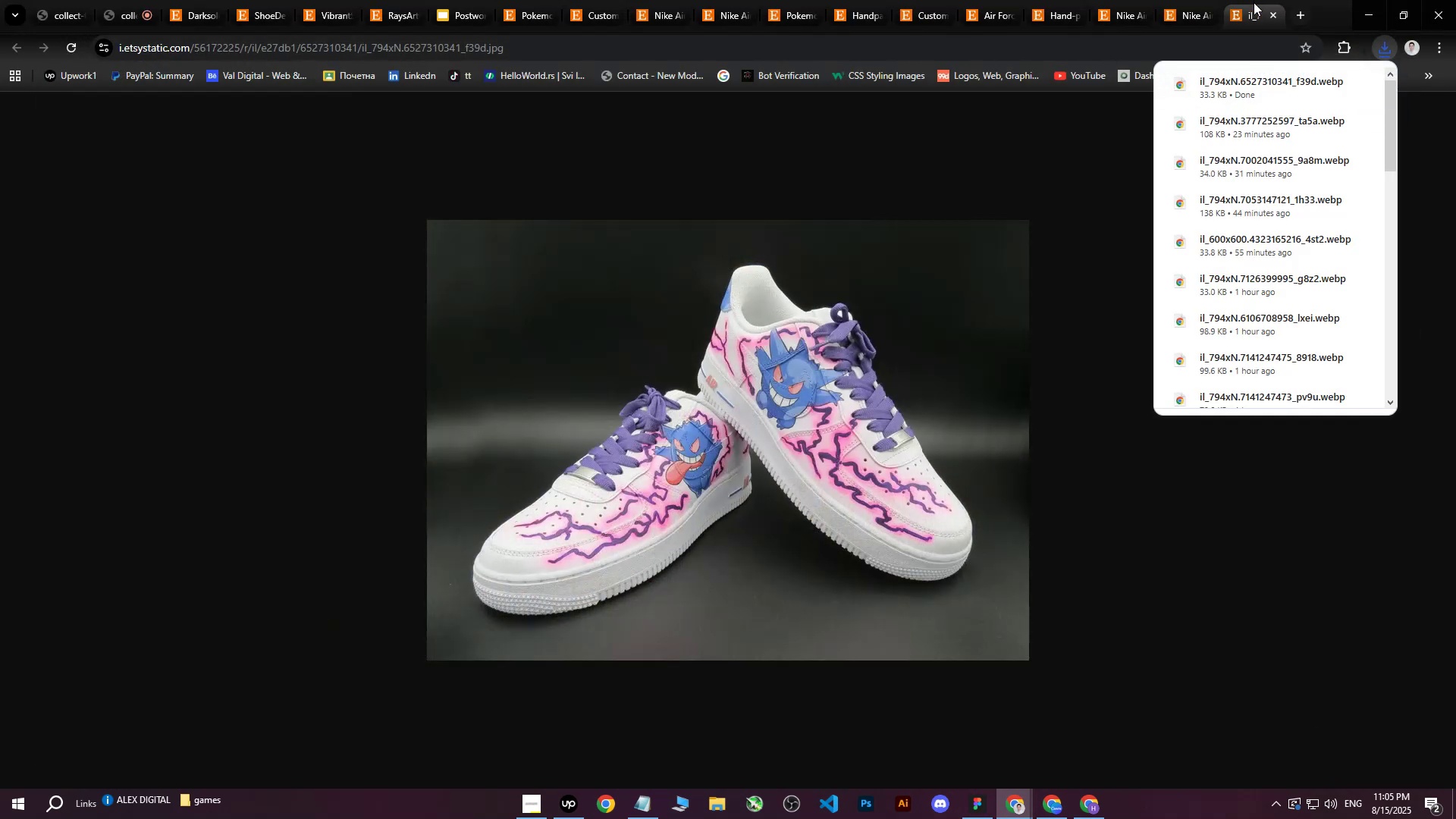 
left_click([1271, 12])
 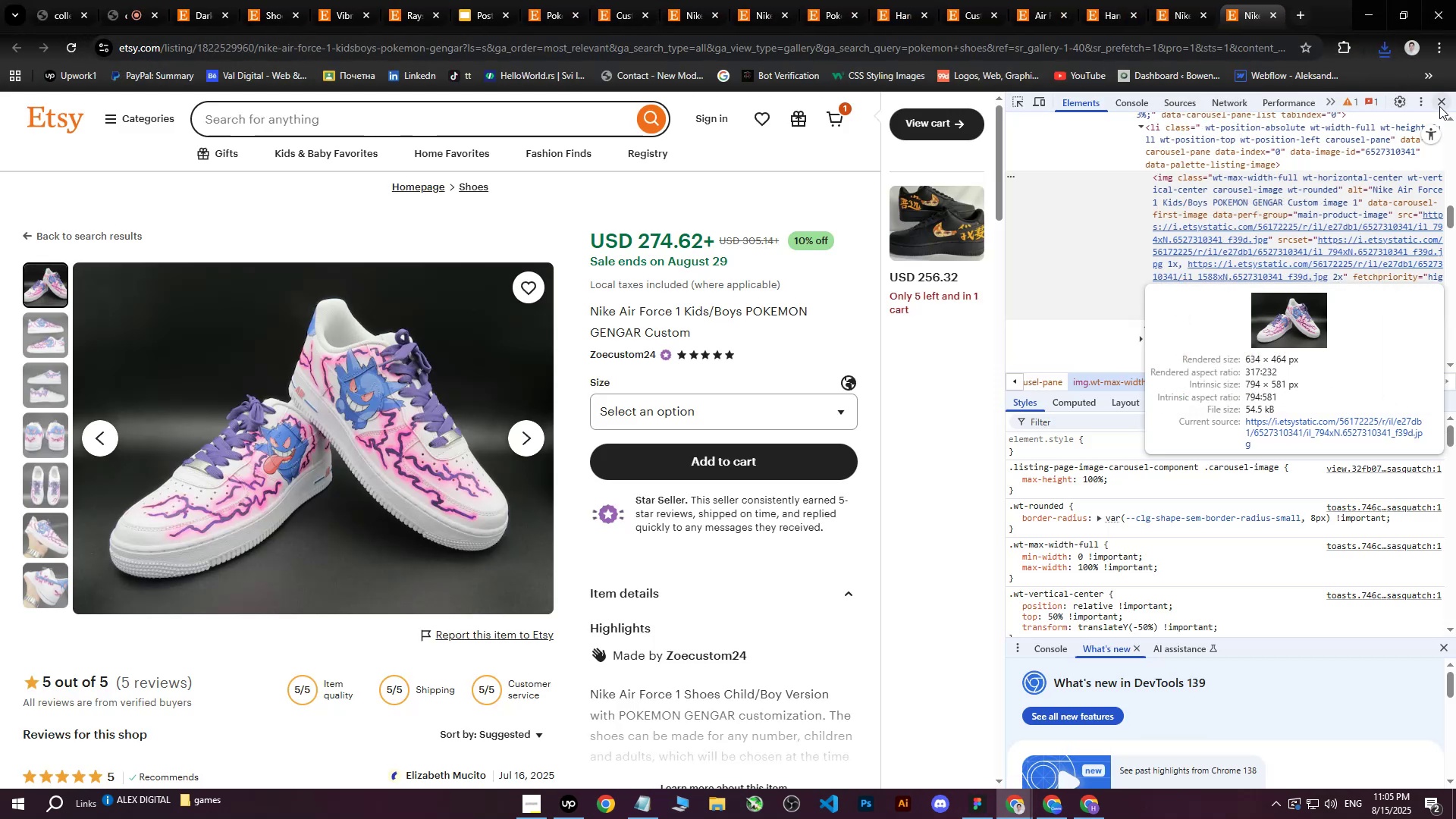 
left_click([1445, 106])
 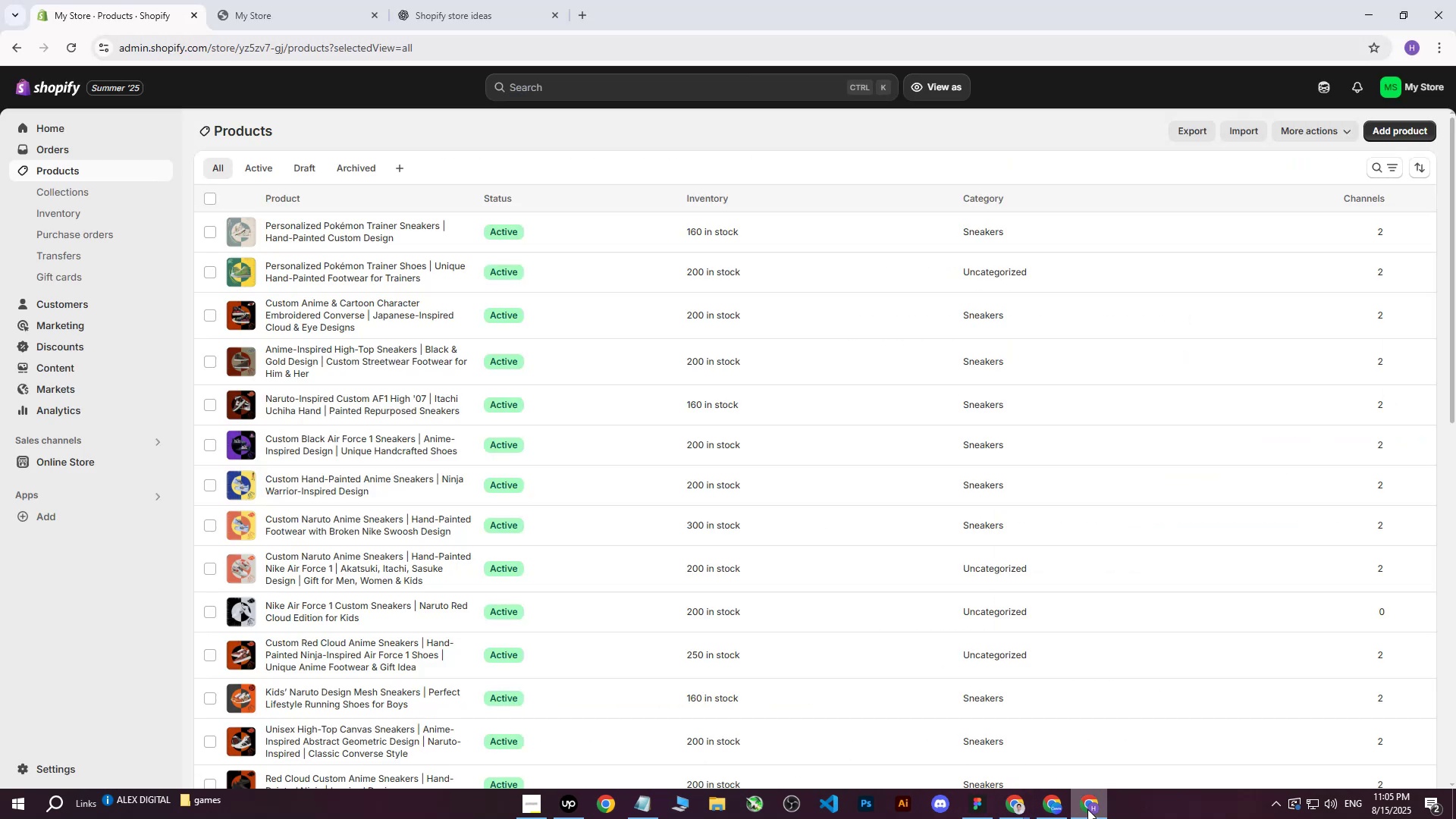 
left_click([1087, 809])
 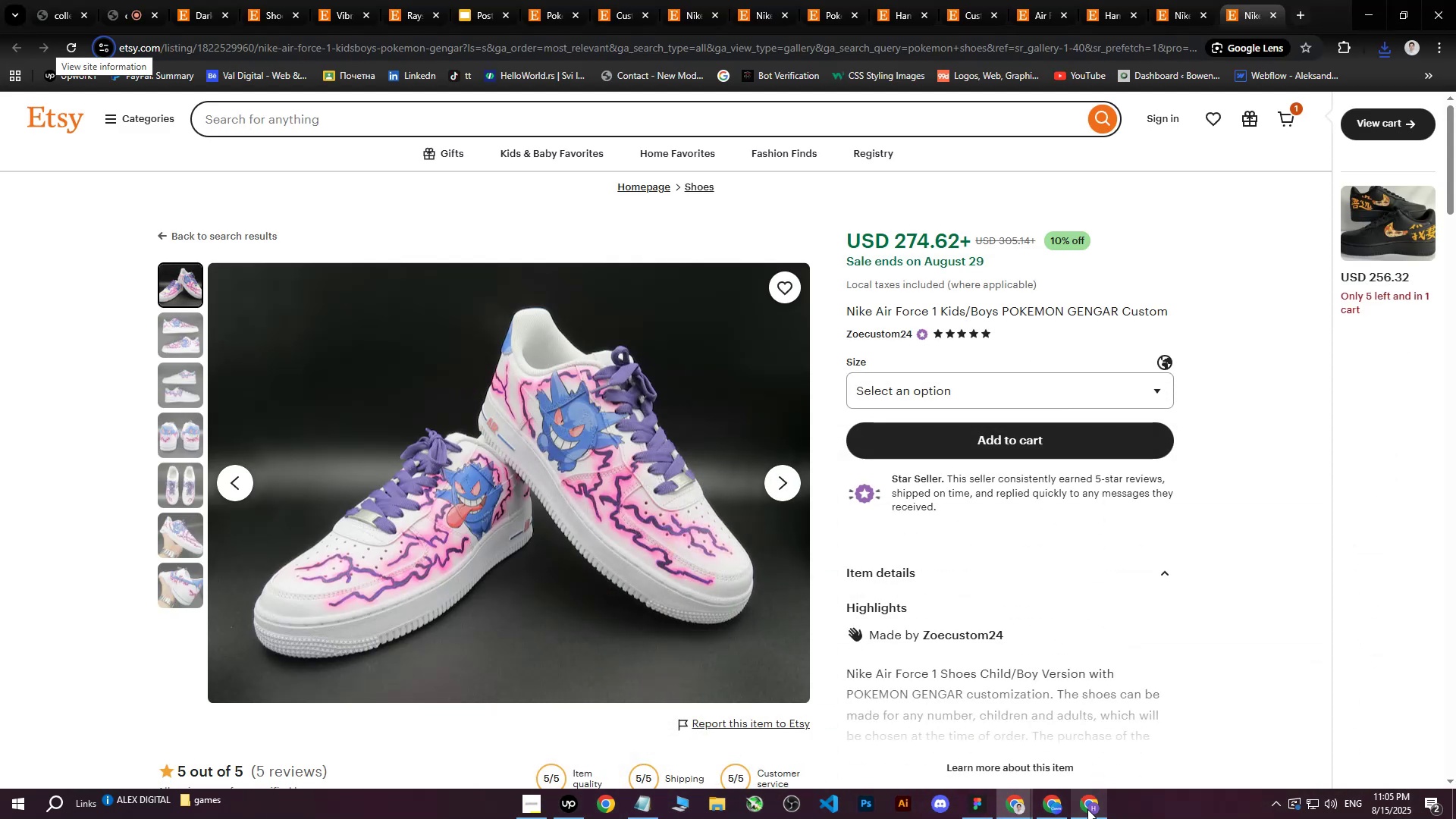 
left_click([1087, 809])
 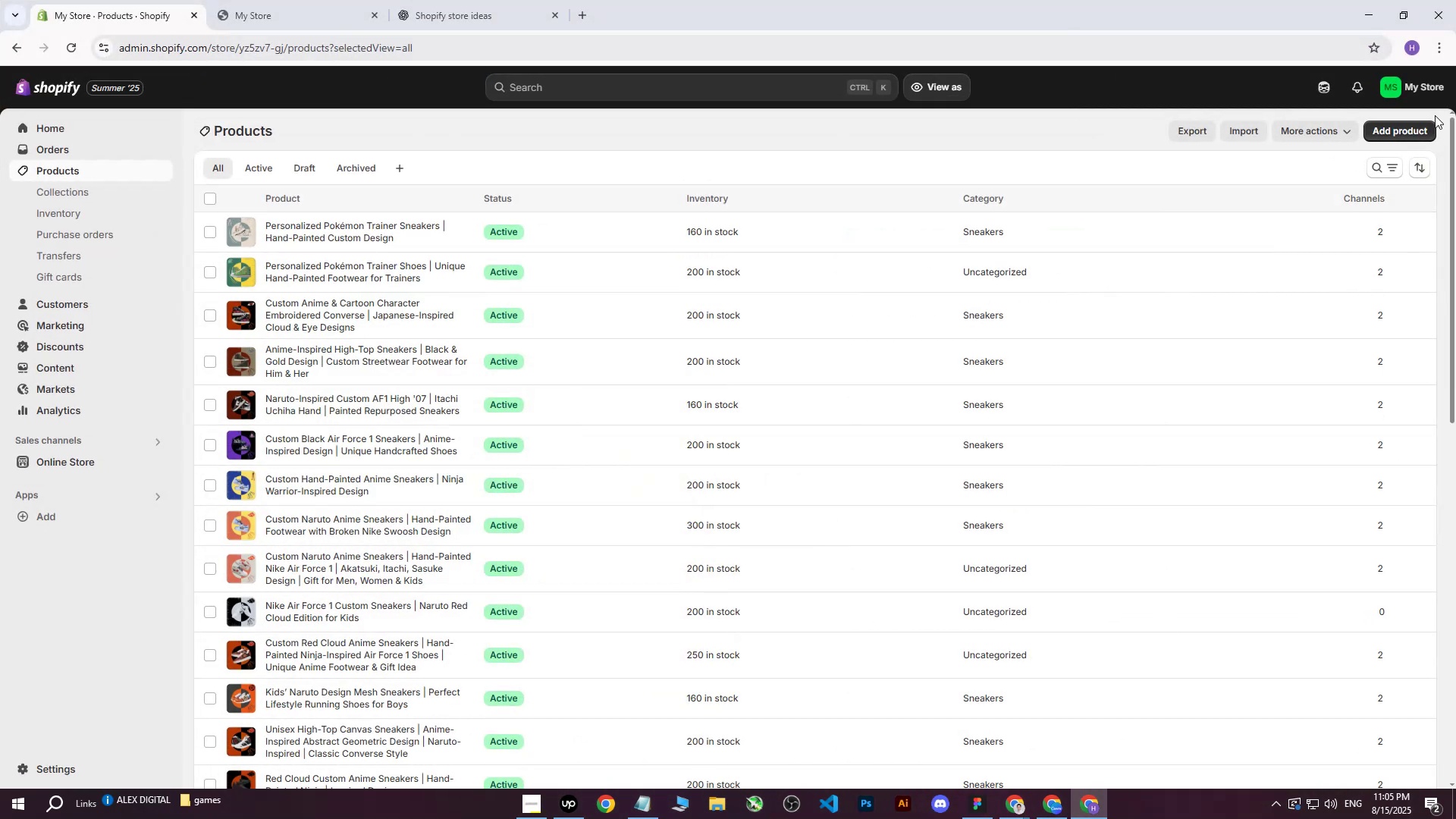 
left_click([1416, 135])
 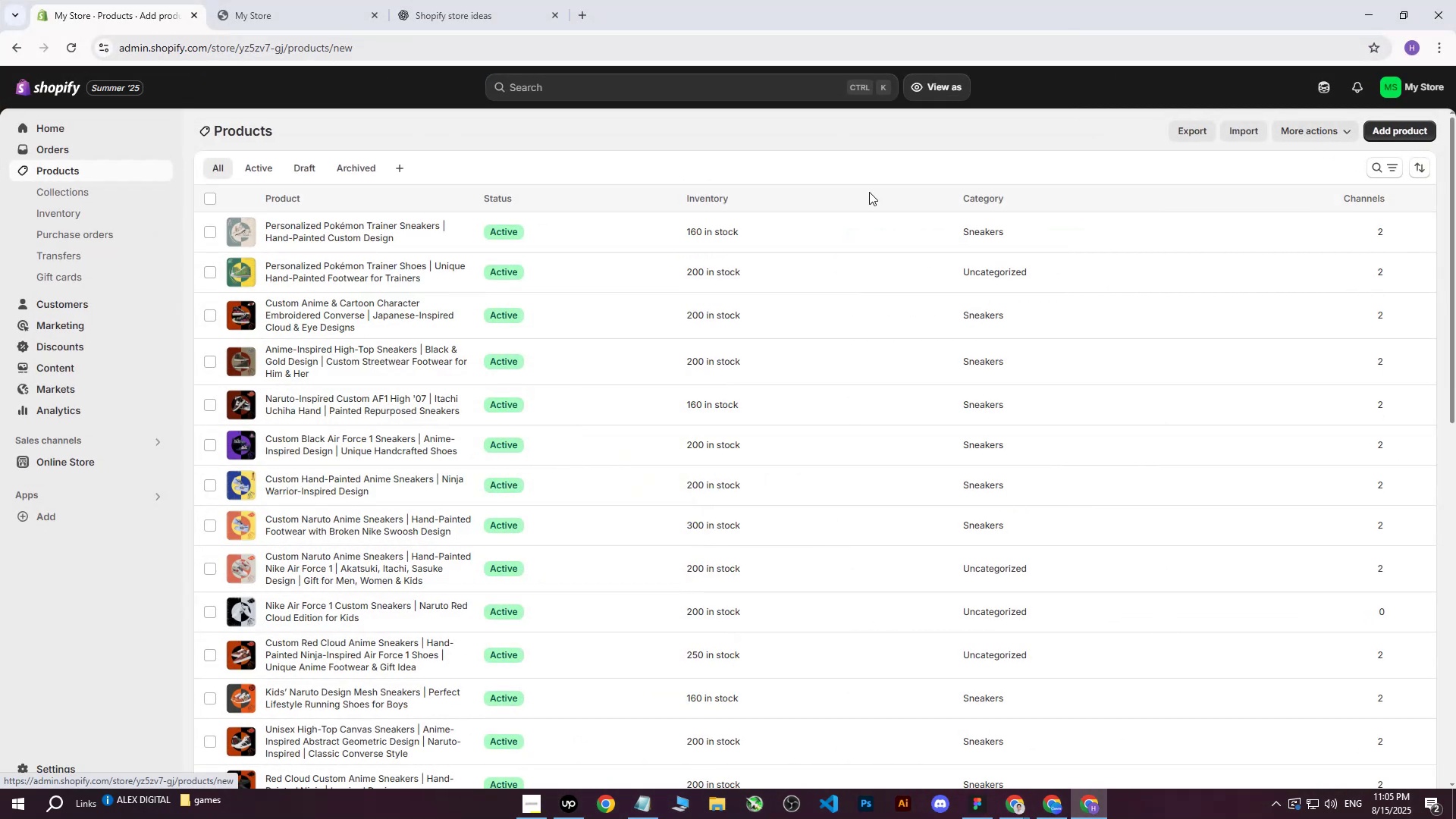 
mouse_move([630, 259])
 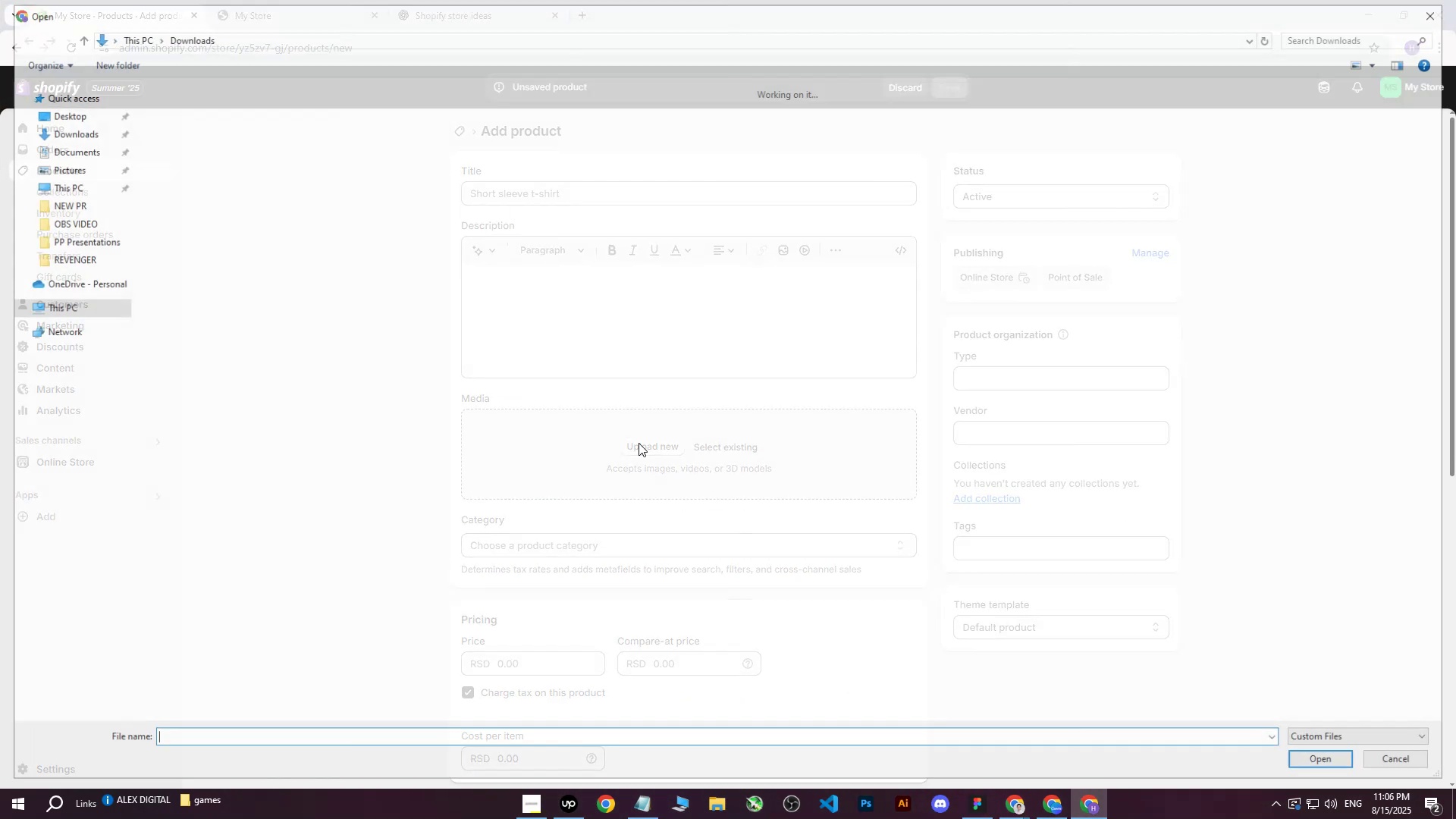 
left_click([166, 131])
 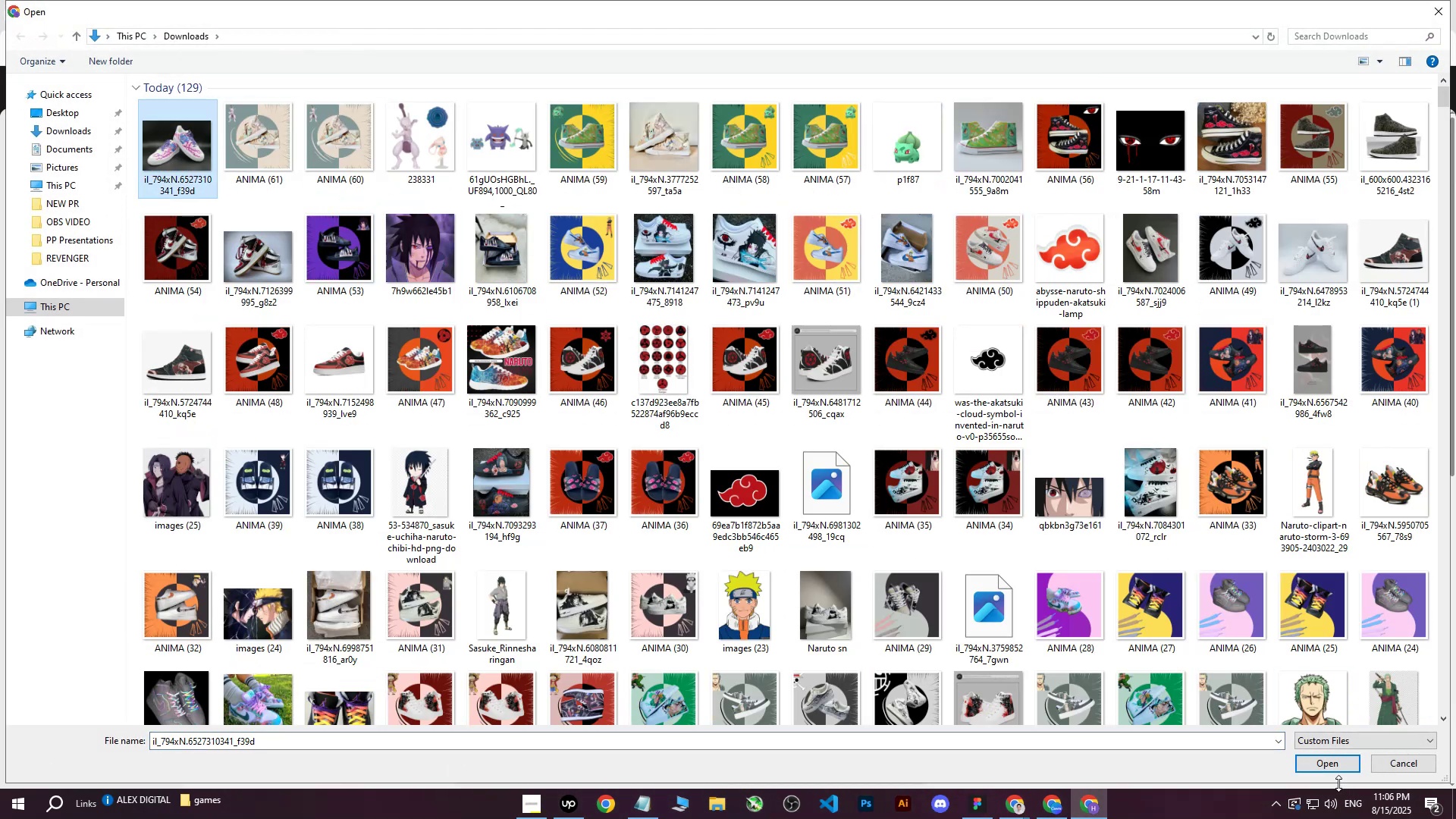 
left_click([1312, 763])
 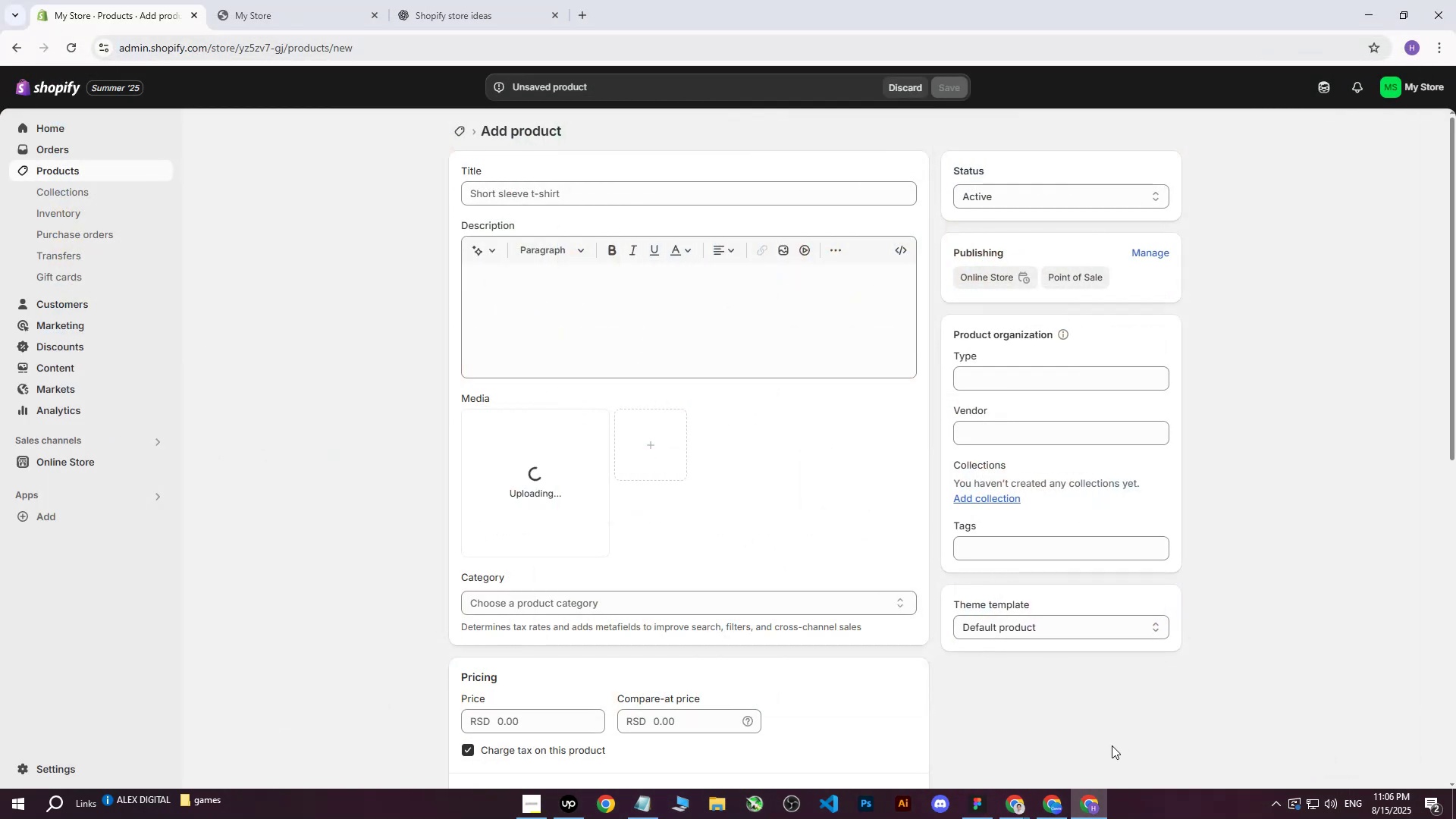 
left_click([1052, 802])
 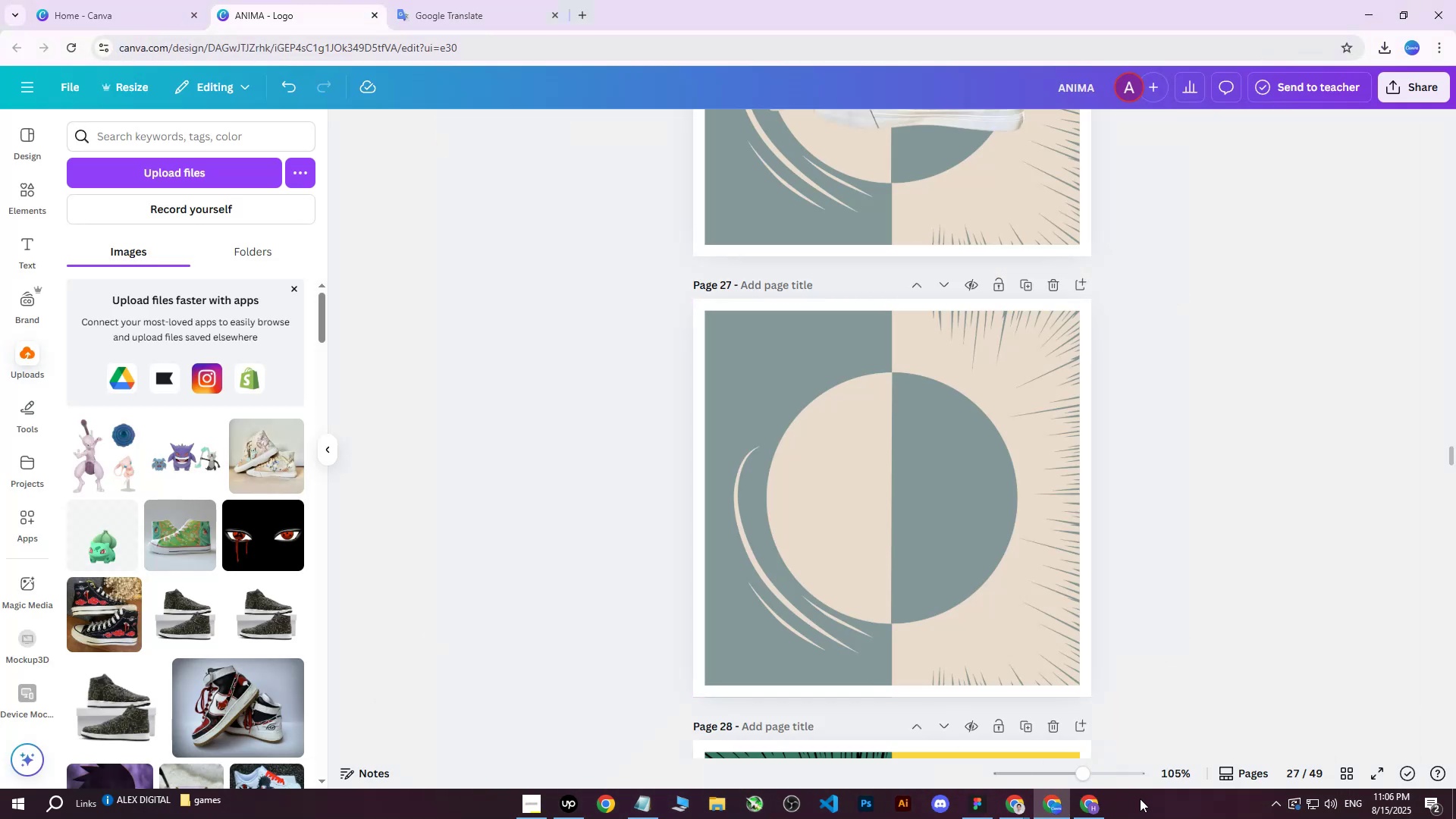 
left_click([1088, 804])
 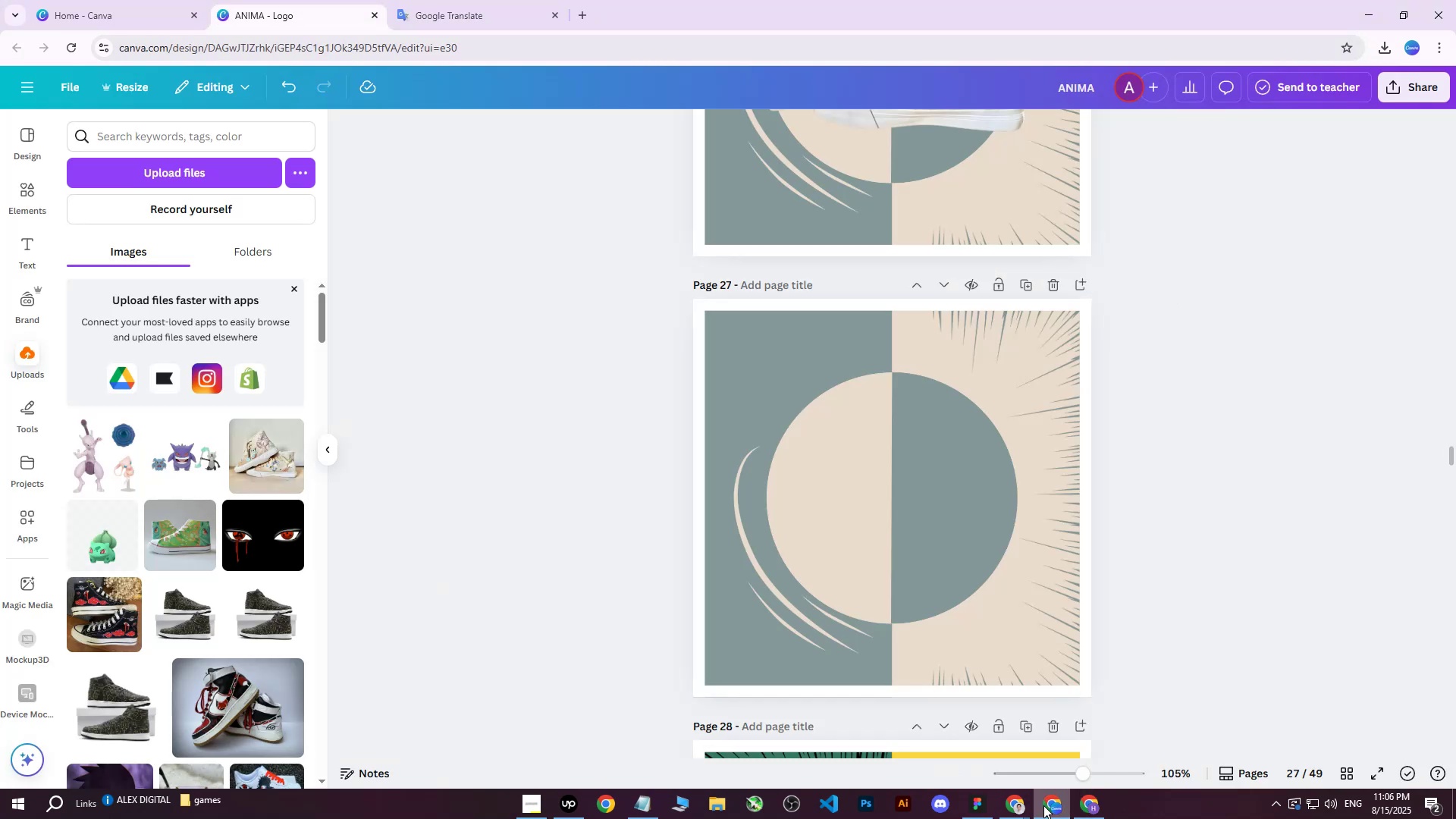 
scroll: coordinate [1082, 413], scroll_direction: up, amount: 5.0
 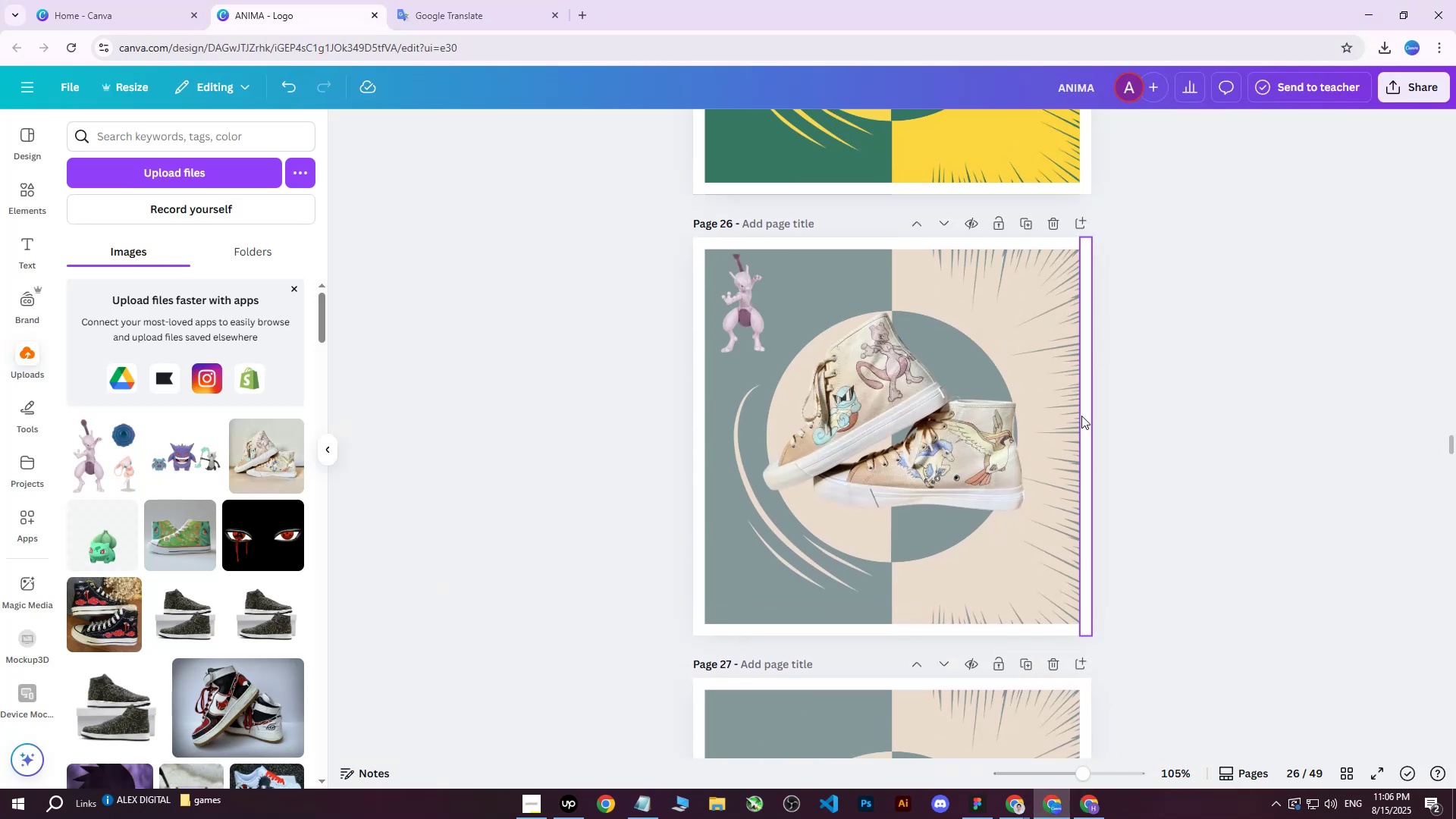 
scroll: coordinate [268, 416], scroll_direction: down, amount: 6.0
 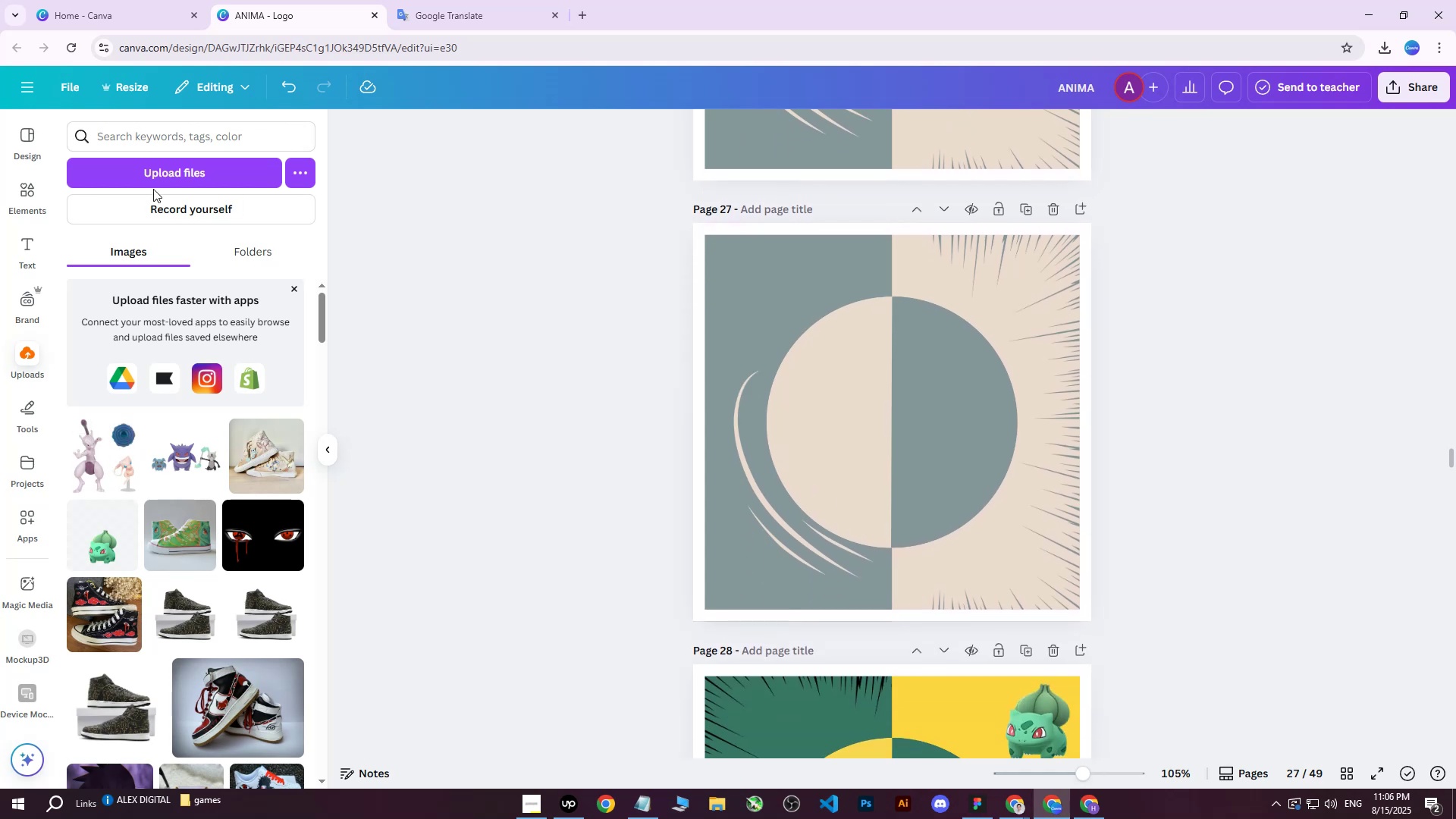 
left_click([158, 174])
 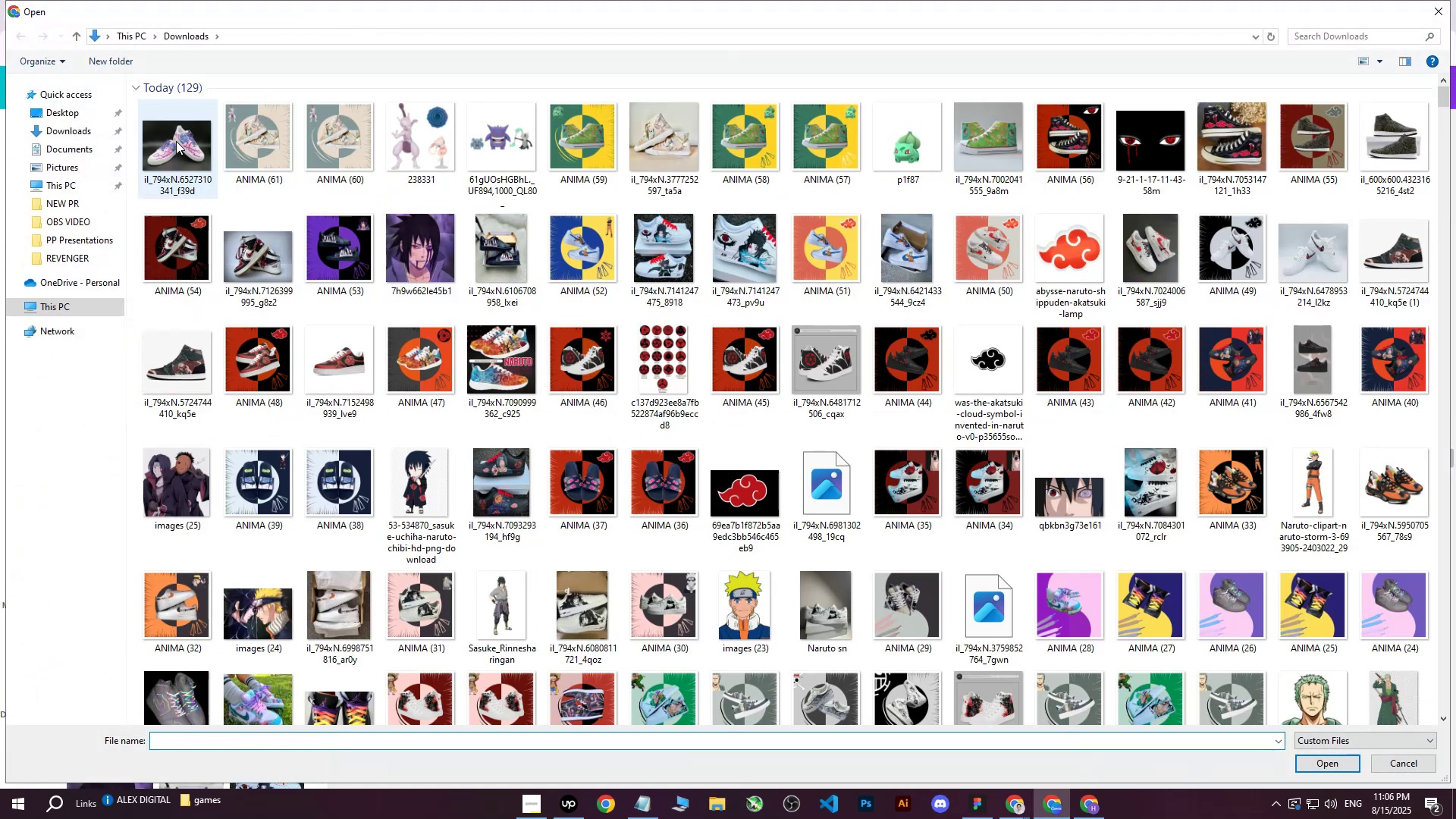 
left_click([176, 141])
 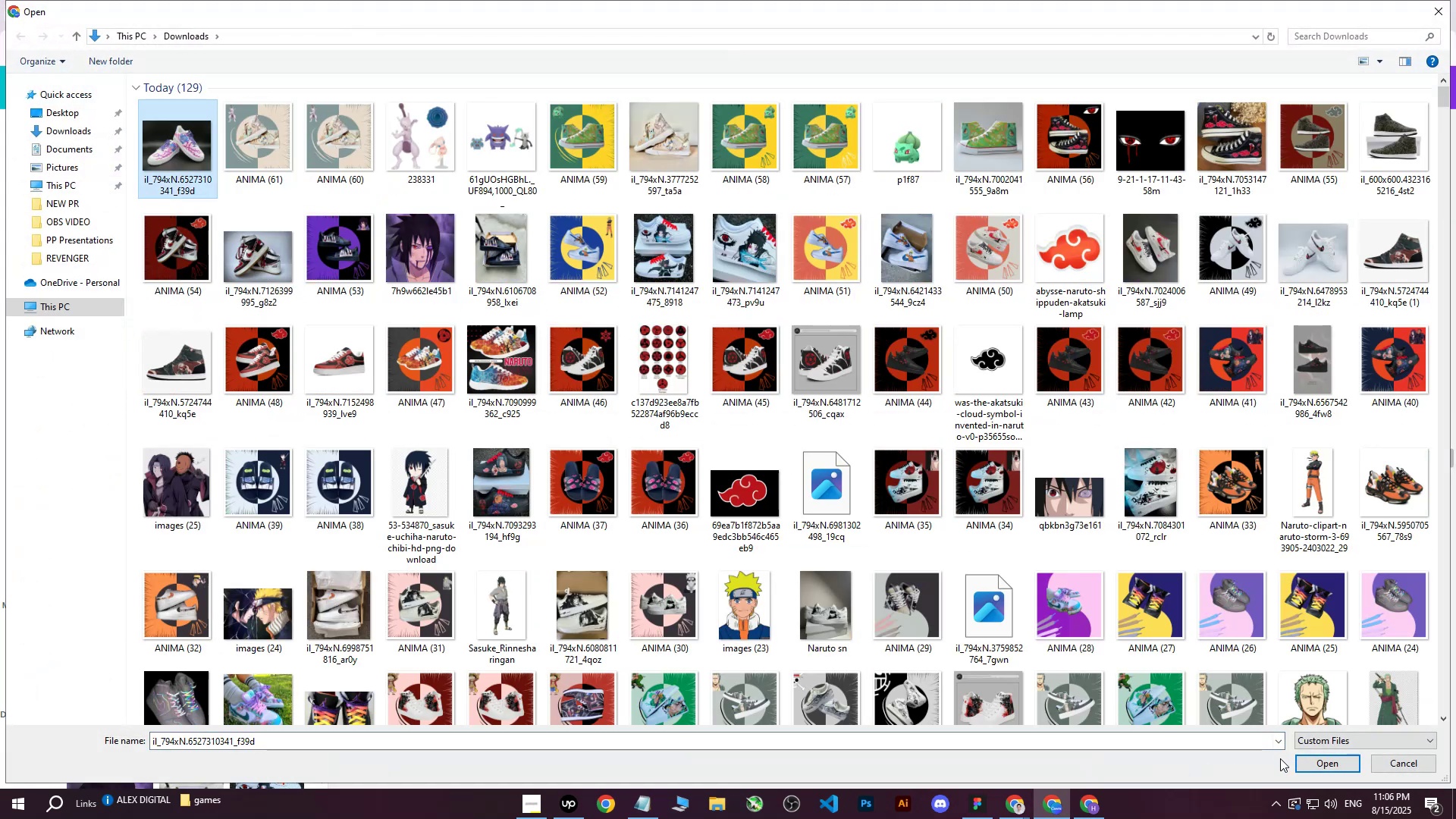 
left_click([1331, 764])
 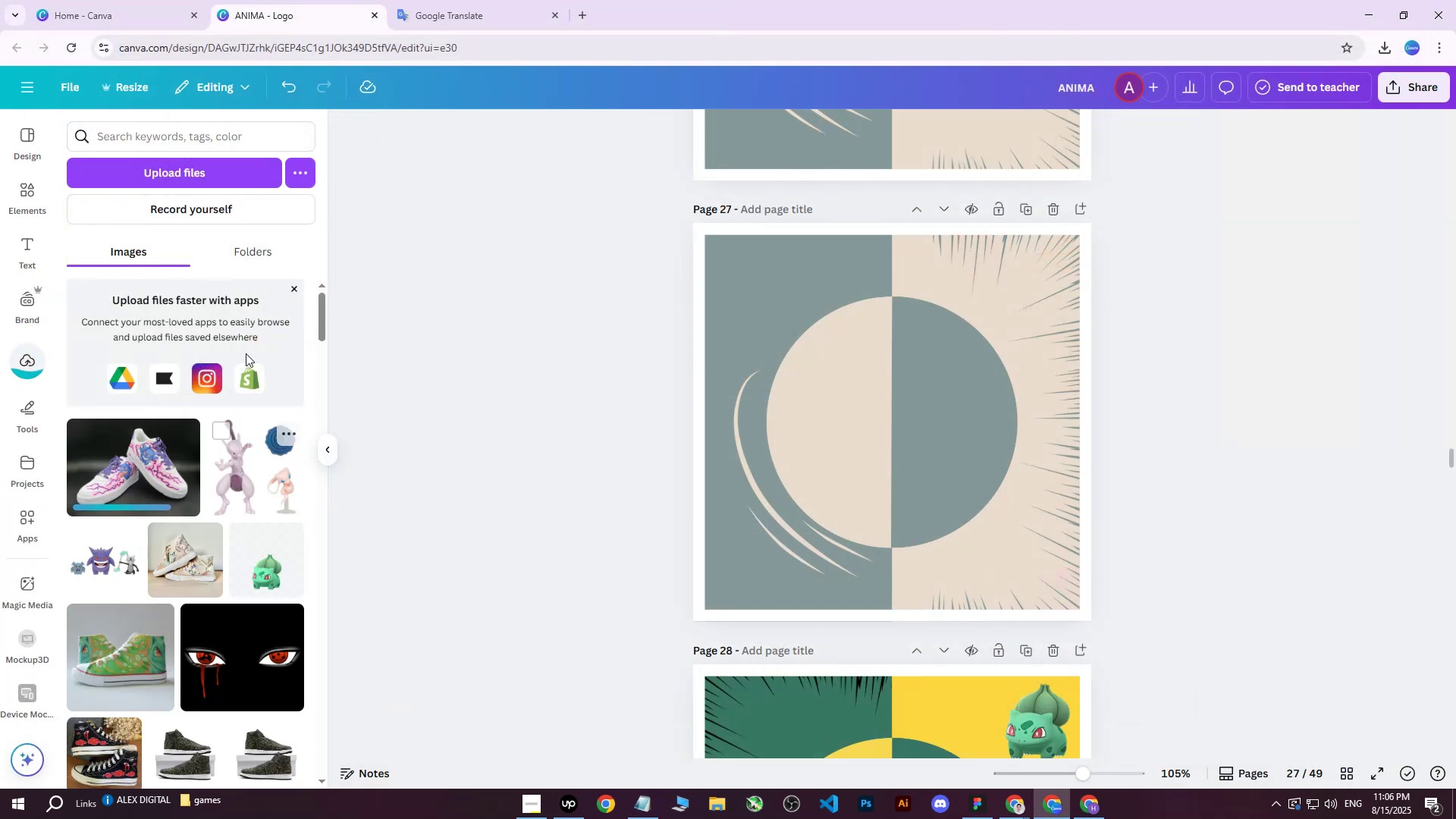 
left_click([118, 462])
 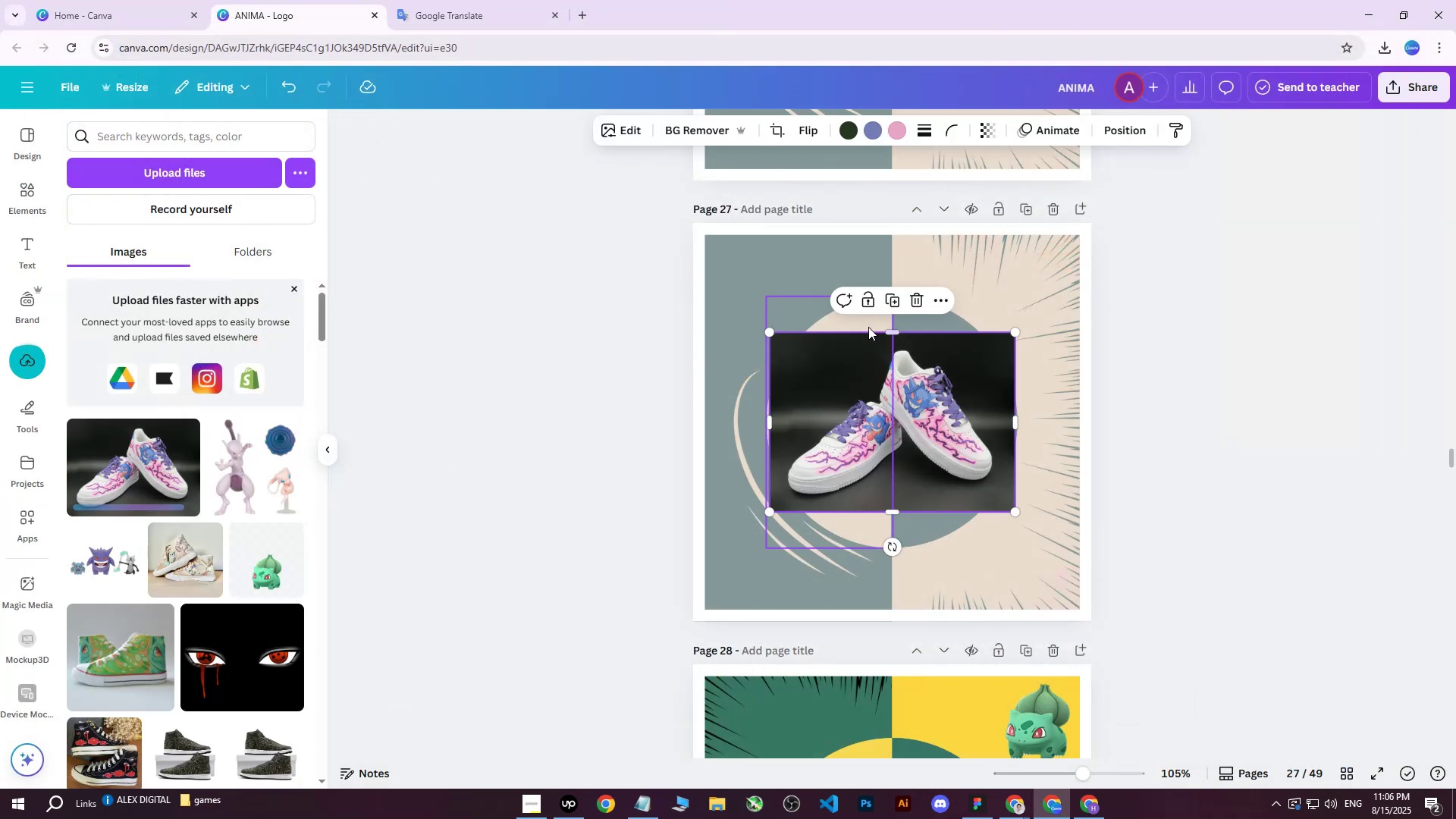 
left_click_drag(start_coordinate=[870, 399], to_coordinate=[886, 421])
 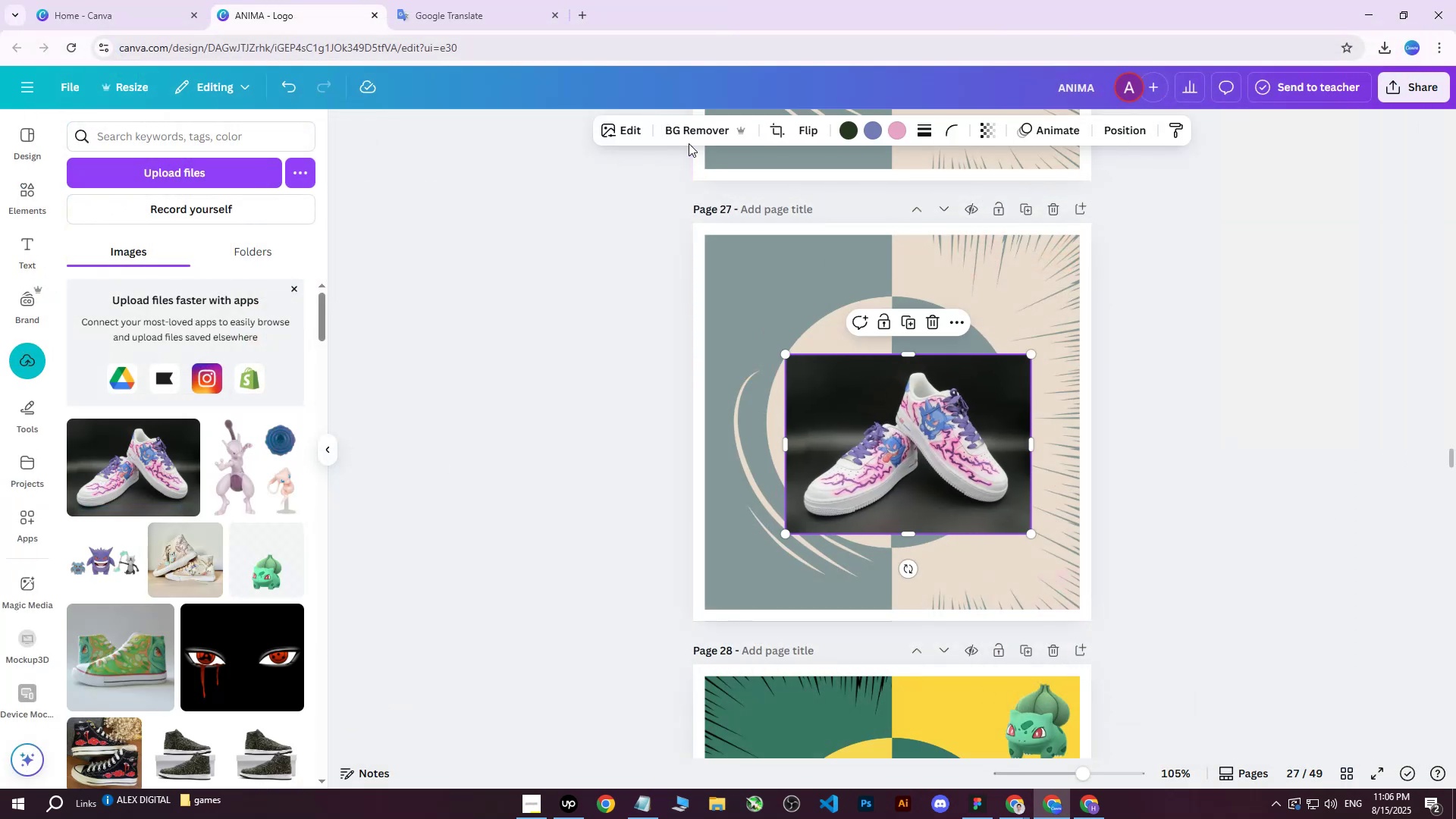 
left_click([688, 136])
 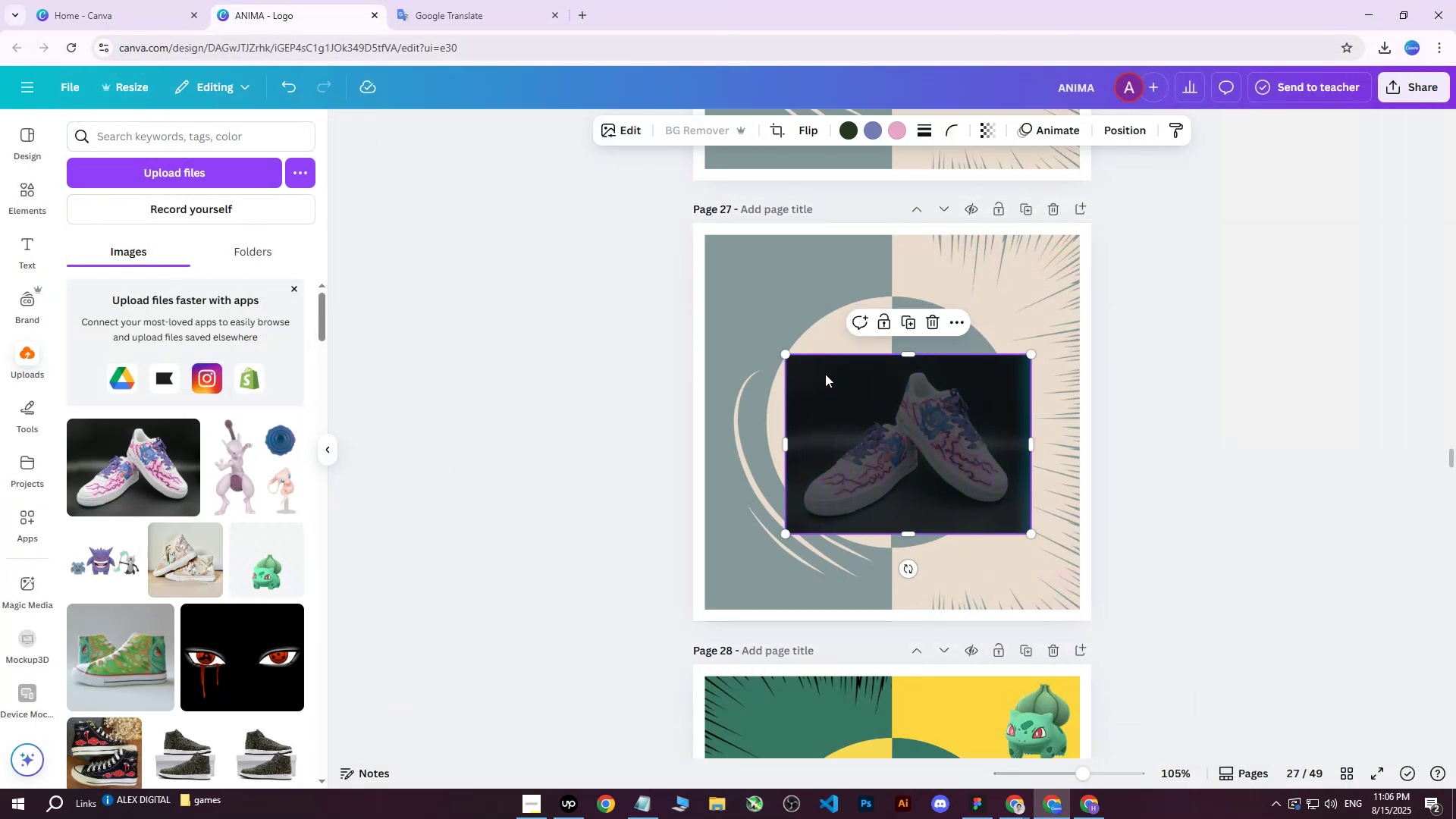 
left_click_drag(start_coordinate=[782, 357], to_coordinate=[700, 290])
 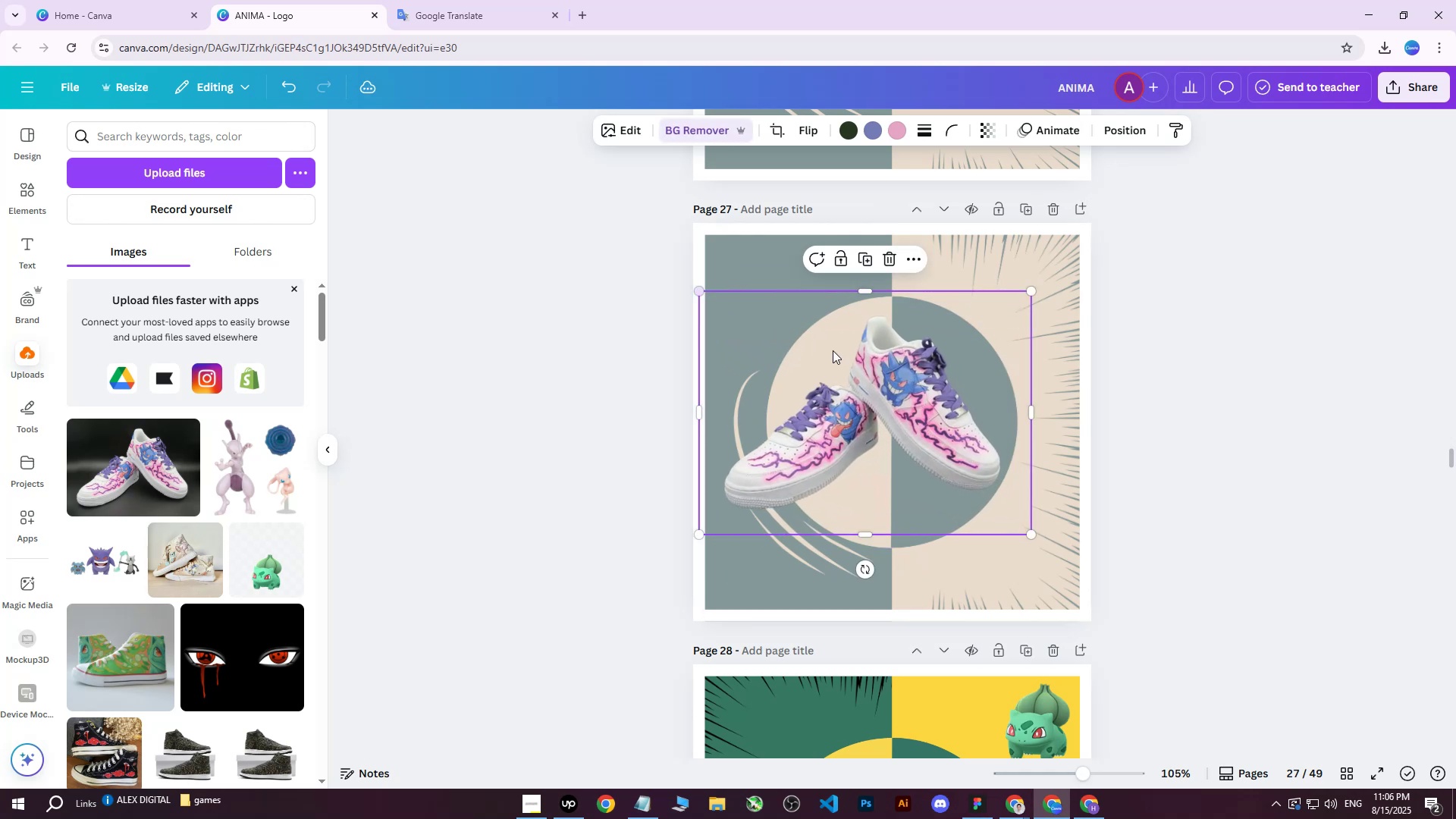 
left_click_drag(start_coordinate=[882, 372], to_coordinate=[916, 364])
 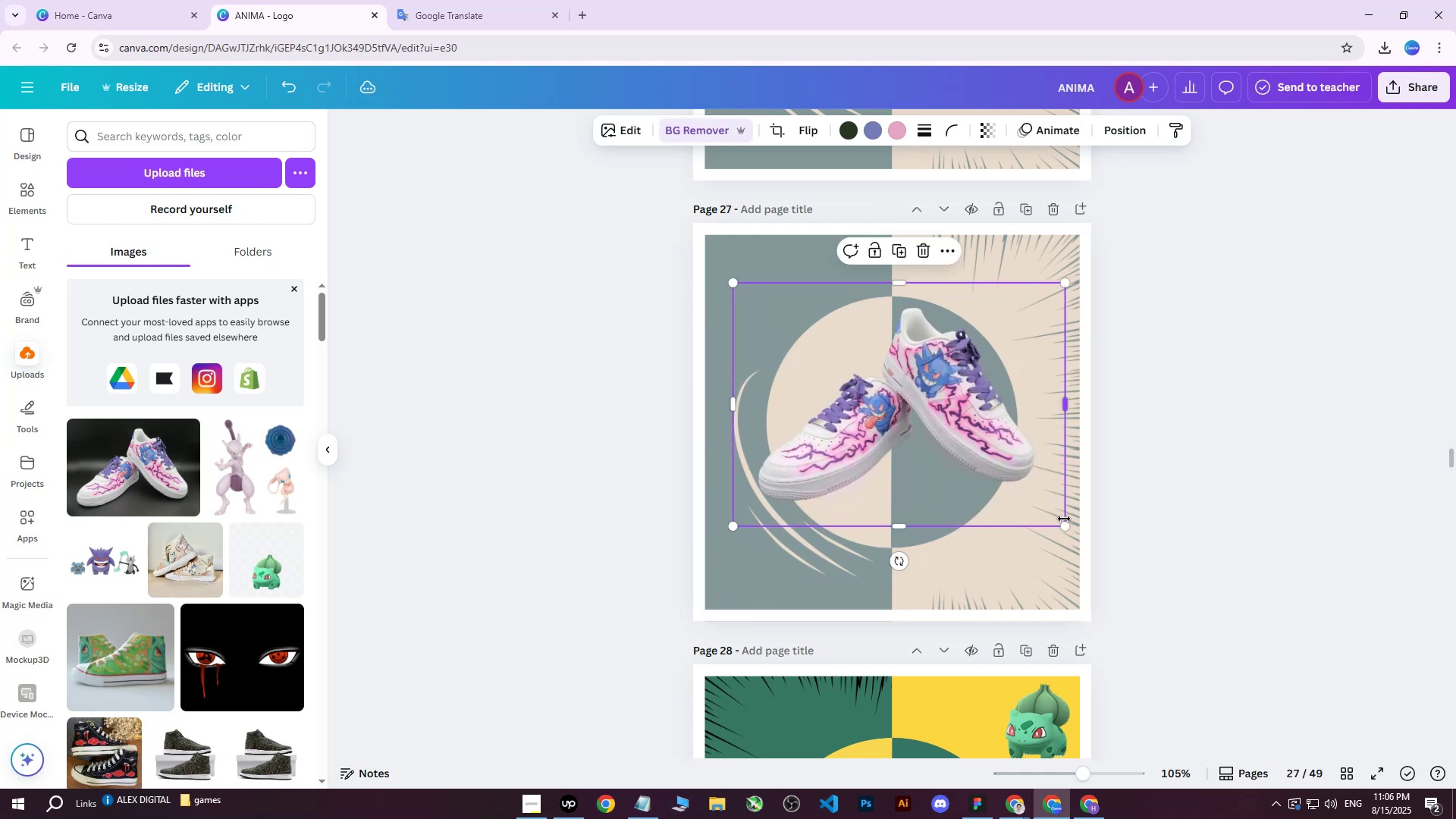 
left_click_drag(start_coordinate=[1065, 528], to_coordinate=[1036, 513])
 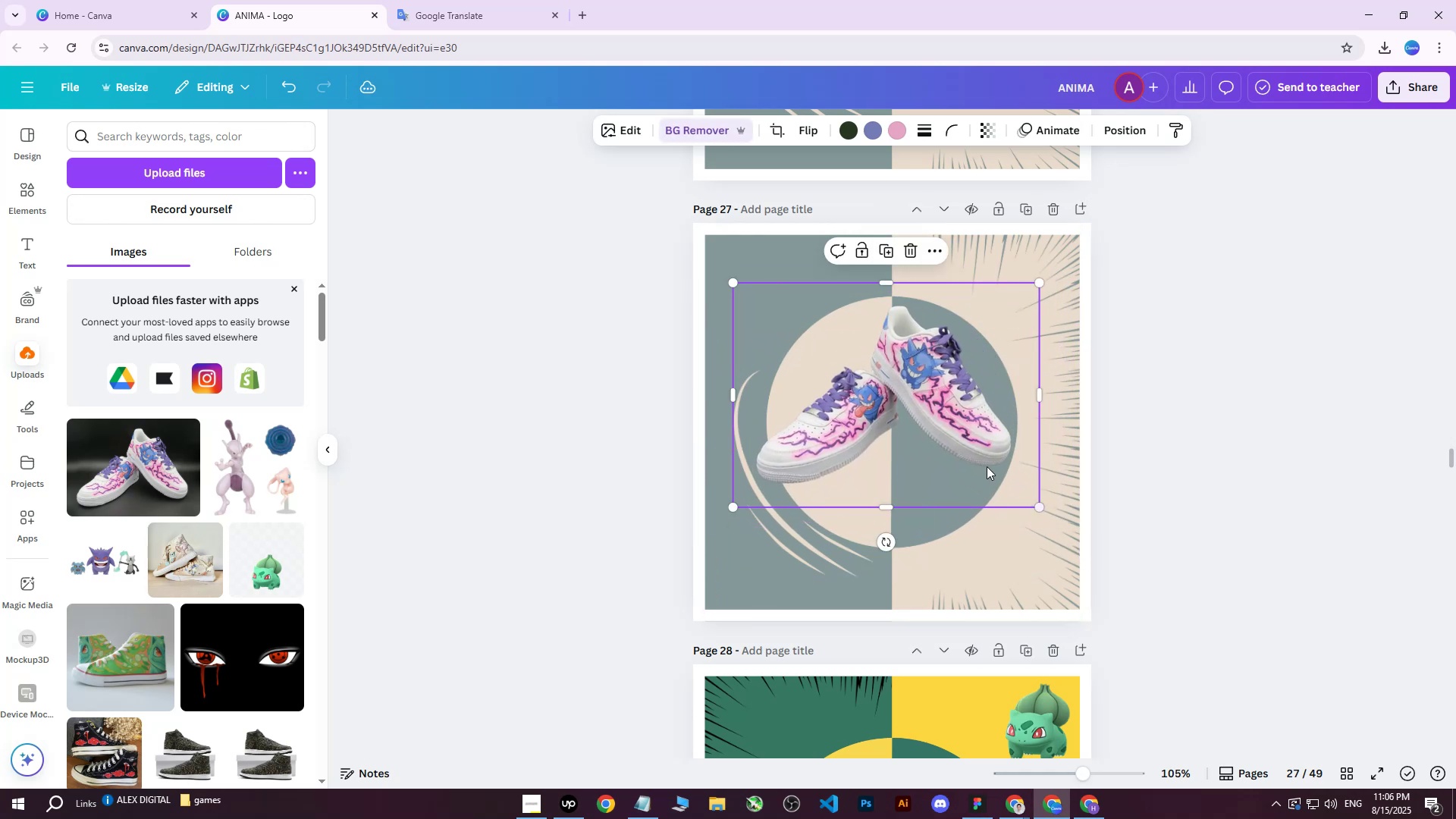 
left_click_drag(start_coordinate=[964, 441], to_coordinate=[971, 447])
 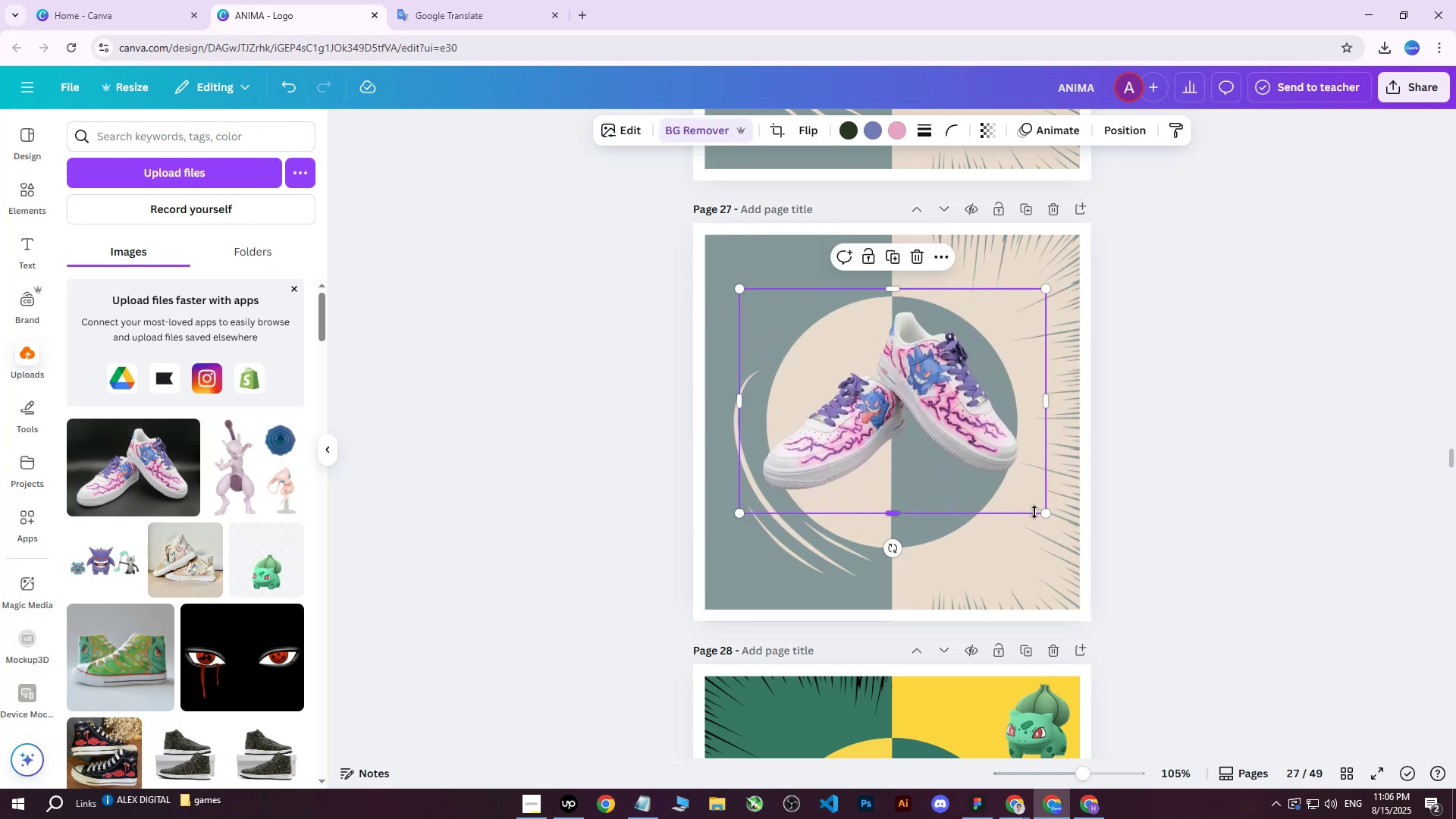 
left_click_drag(start_coordinate=[1046, 513], to_coordinate=[1055, 519])
 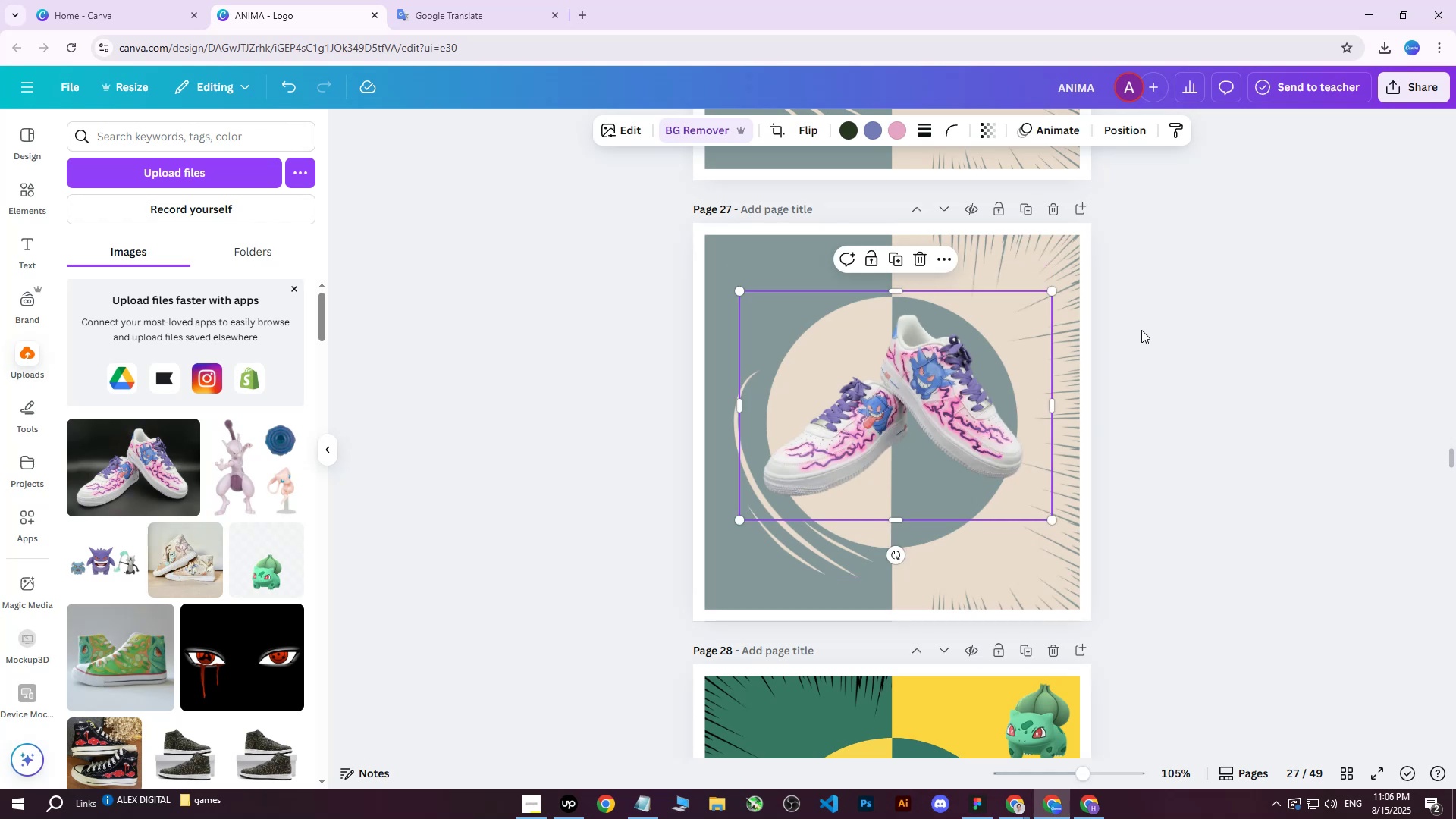 
left_click([1143, 328])
 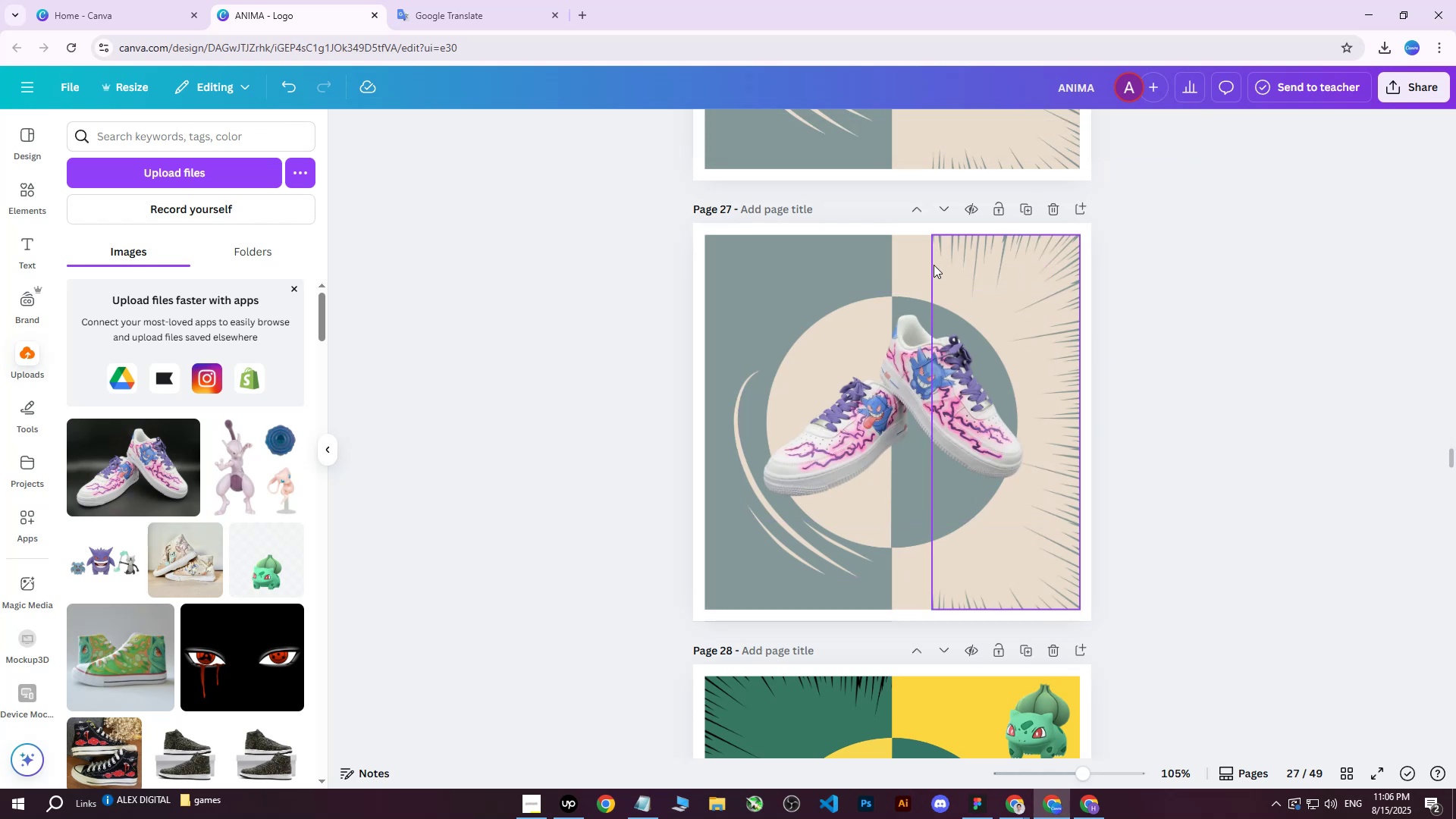 
left_click([910, 265])
 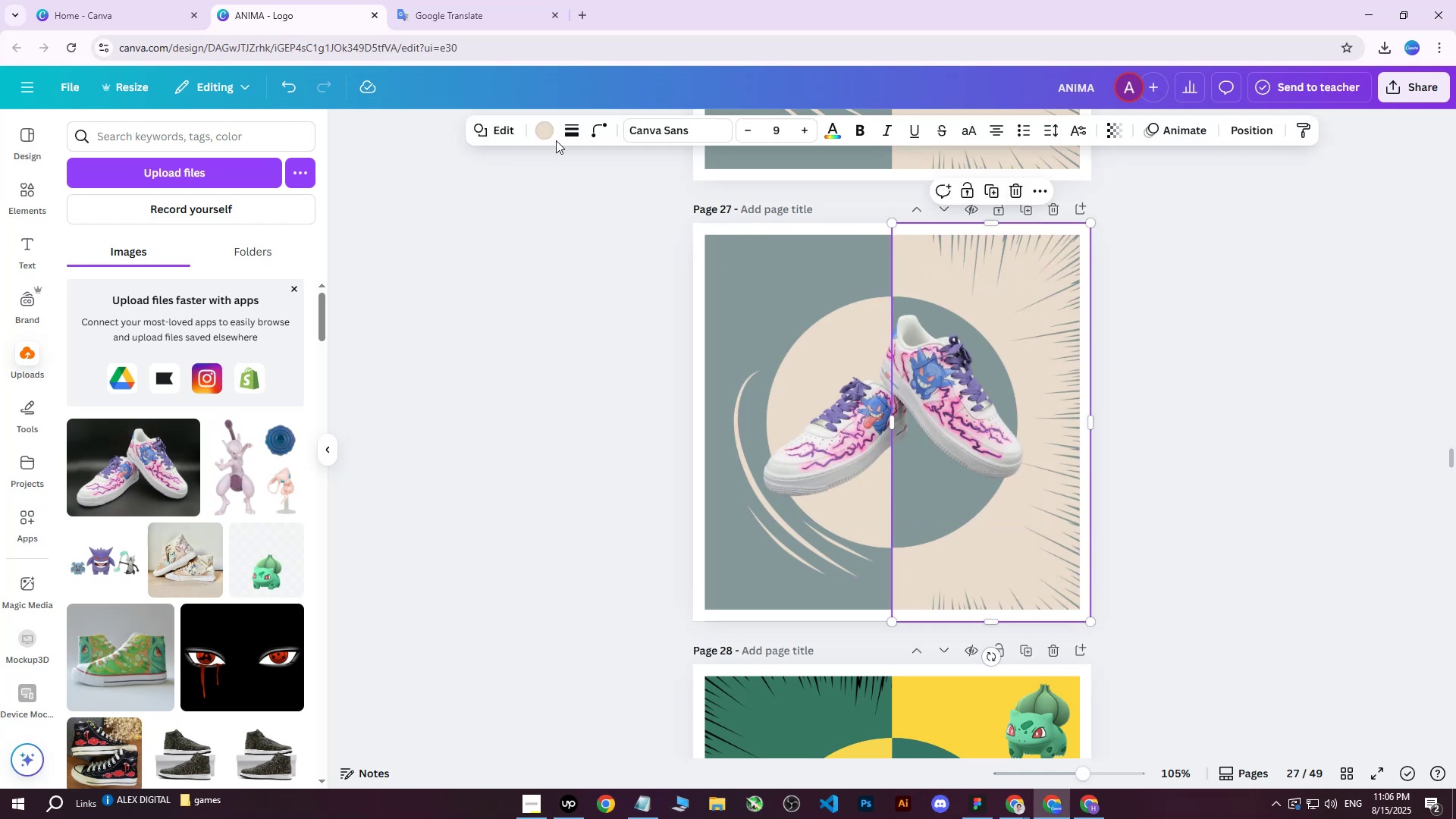 
left_click([548, 136])
 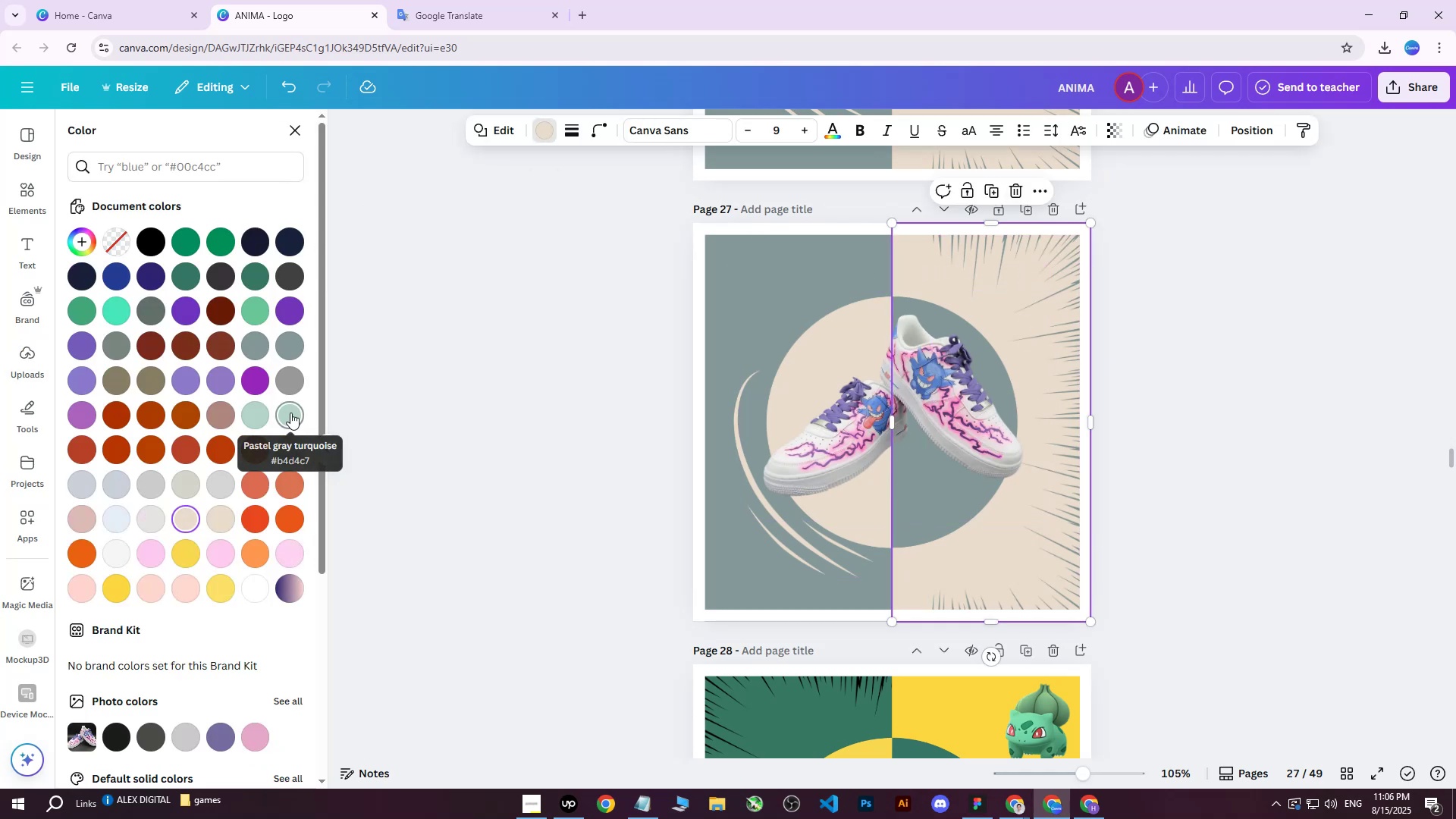 
double_click([290, 413])
 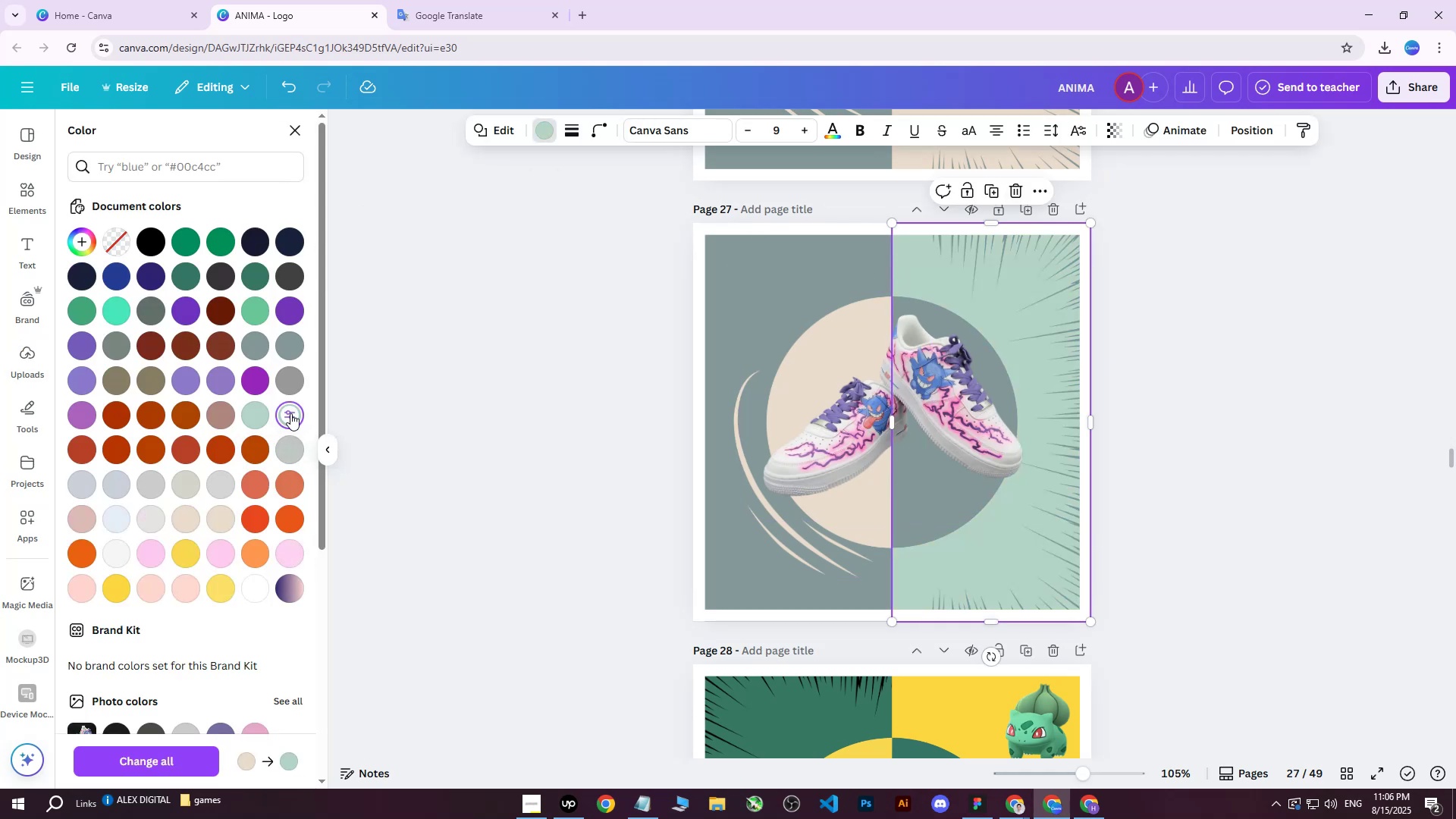 
triple_click([290, 413])
 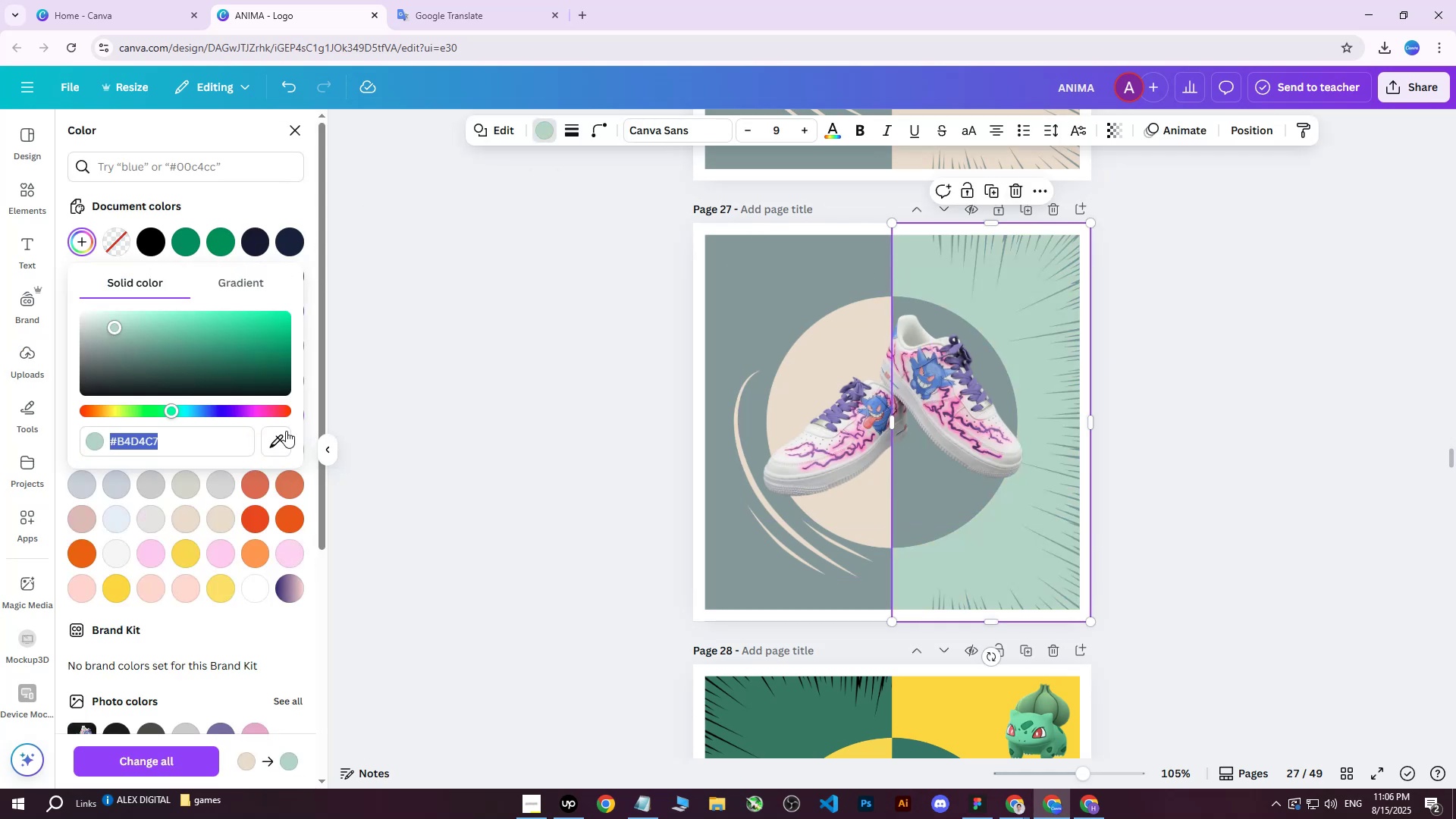 
left_click([279, 439])
 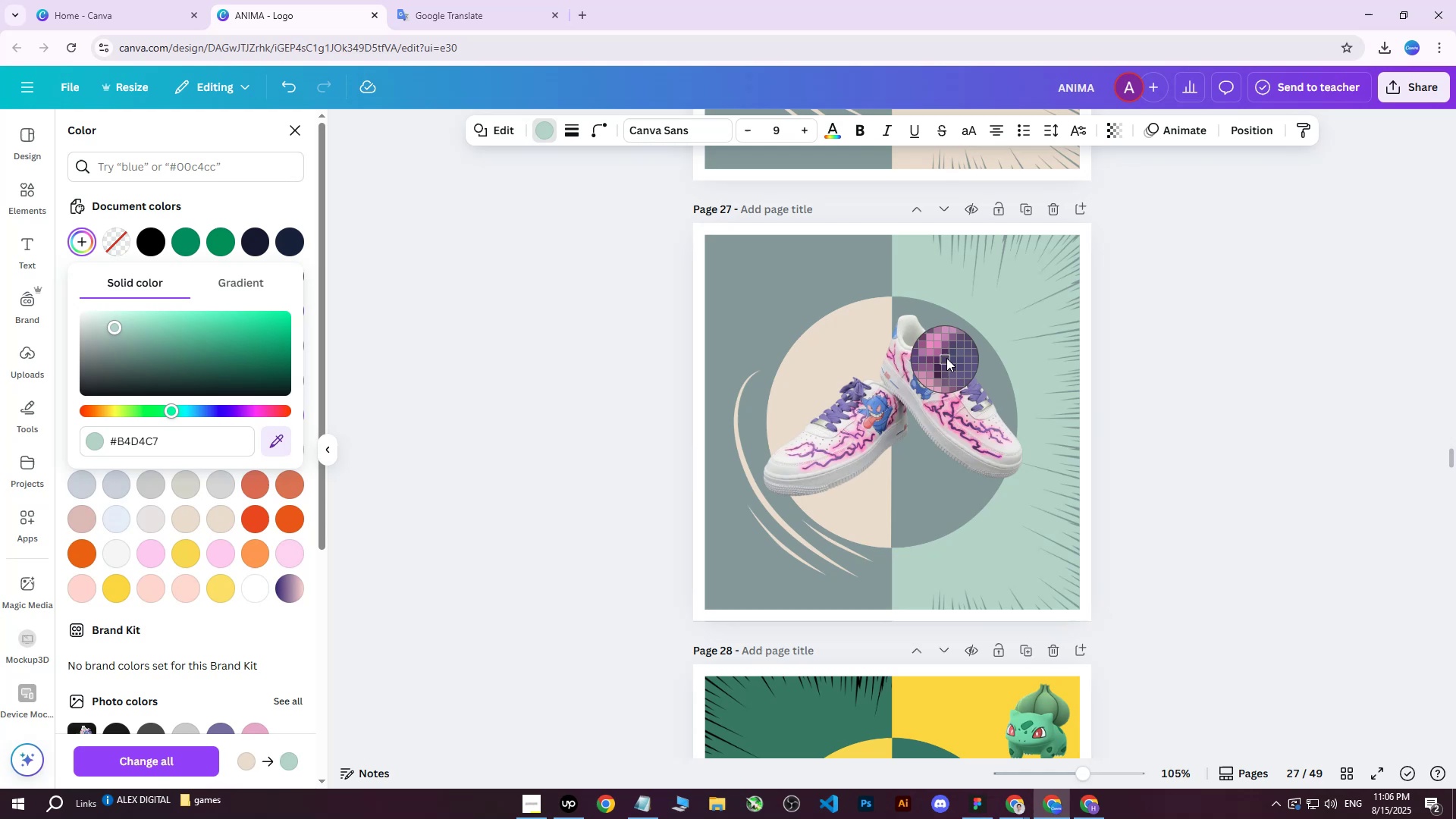 
wait(5.02)
 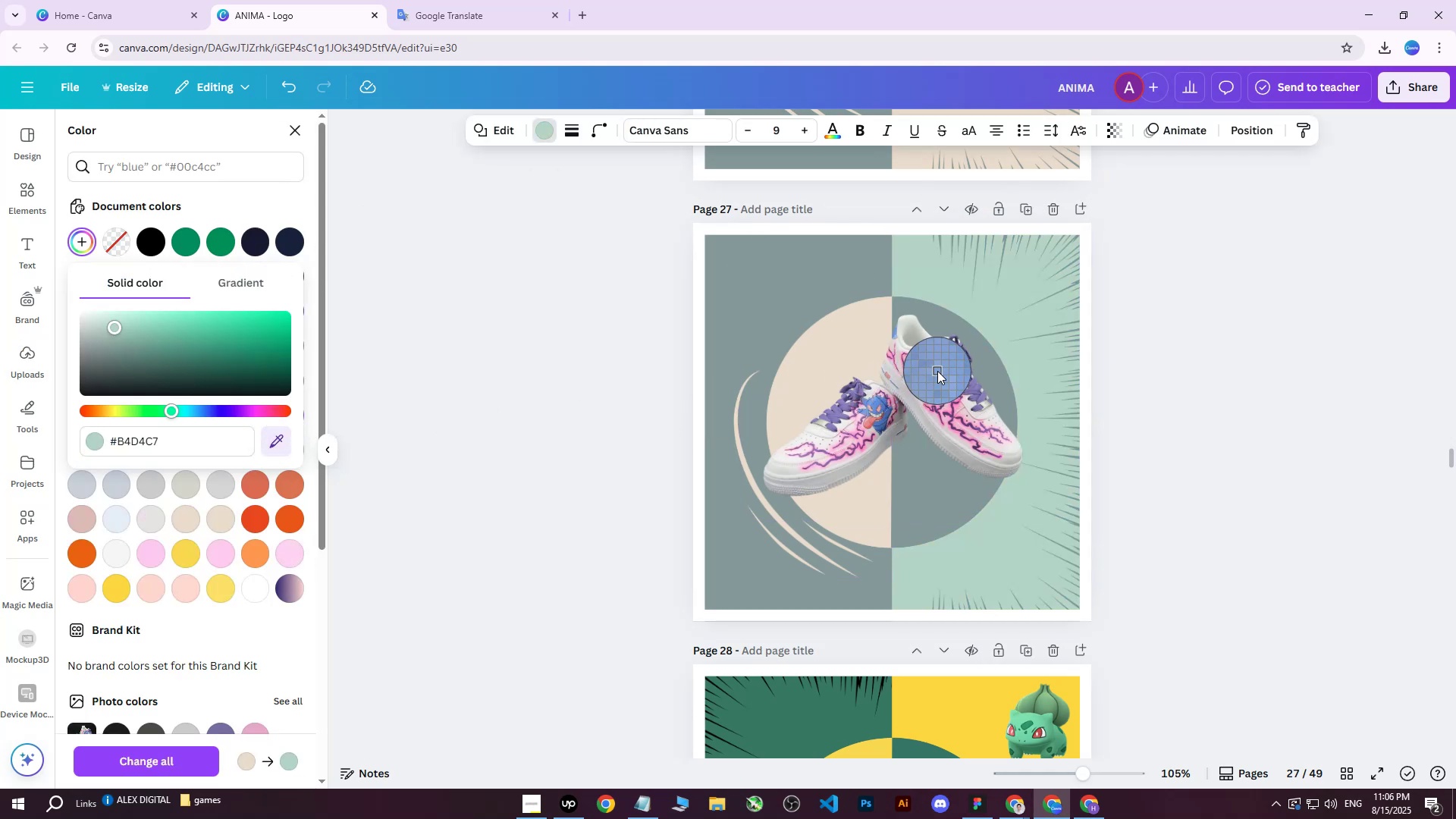 
left_click([956, 361])
 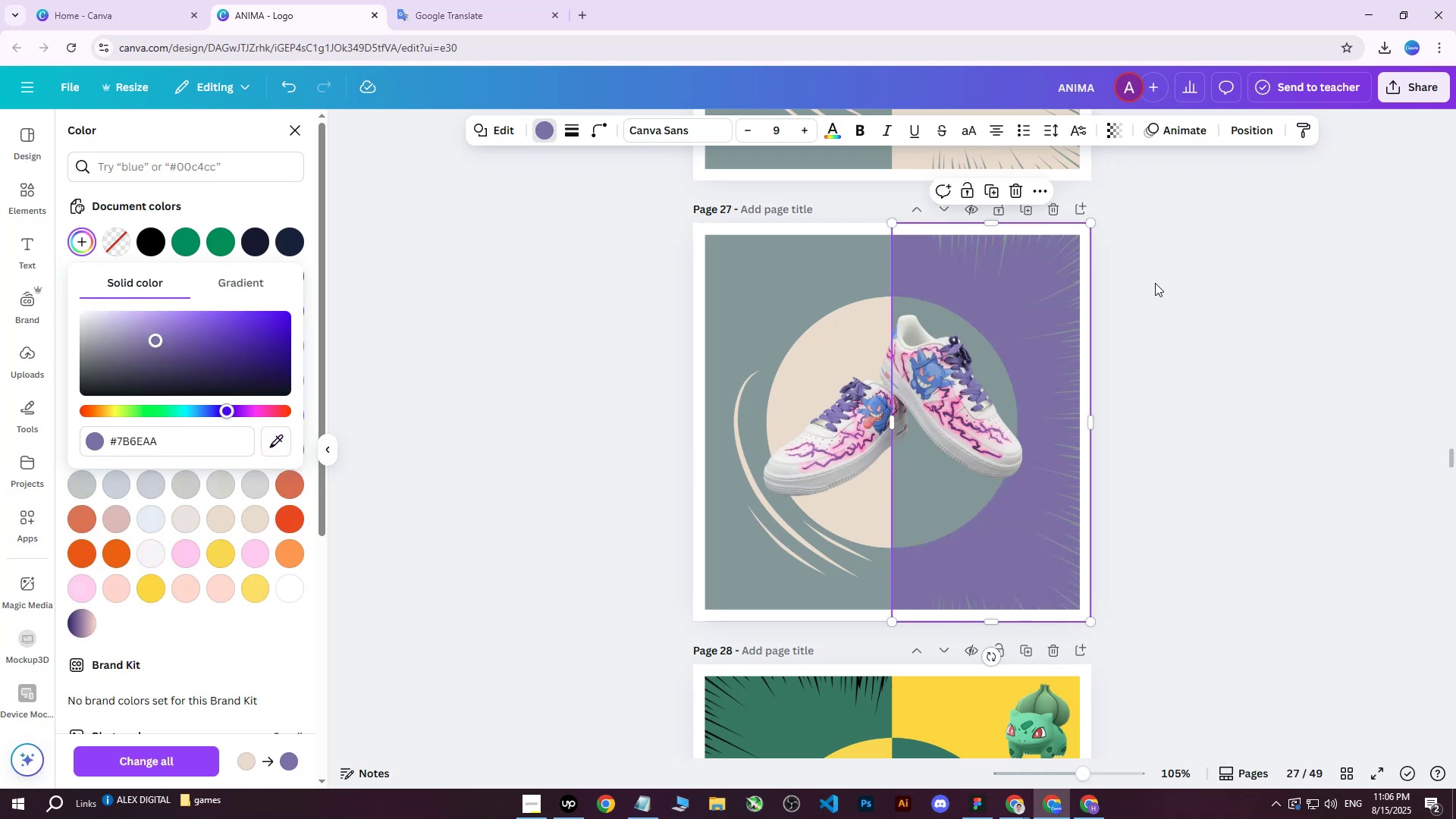 
left_click([1155, 283])
 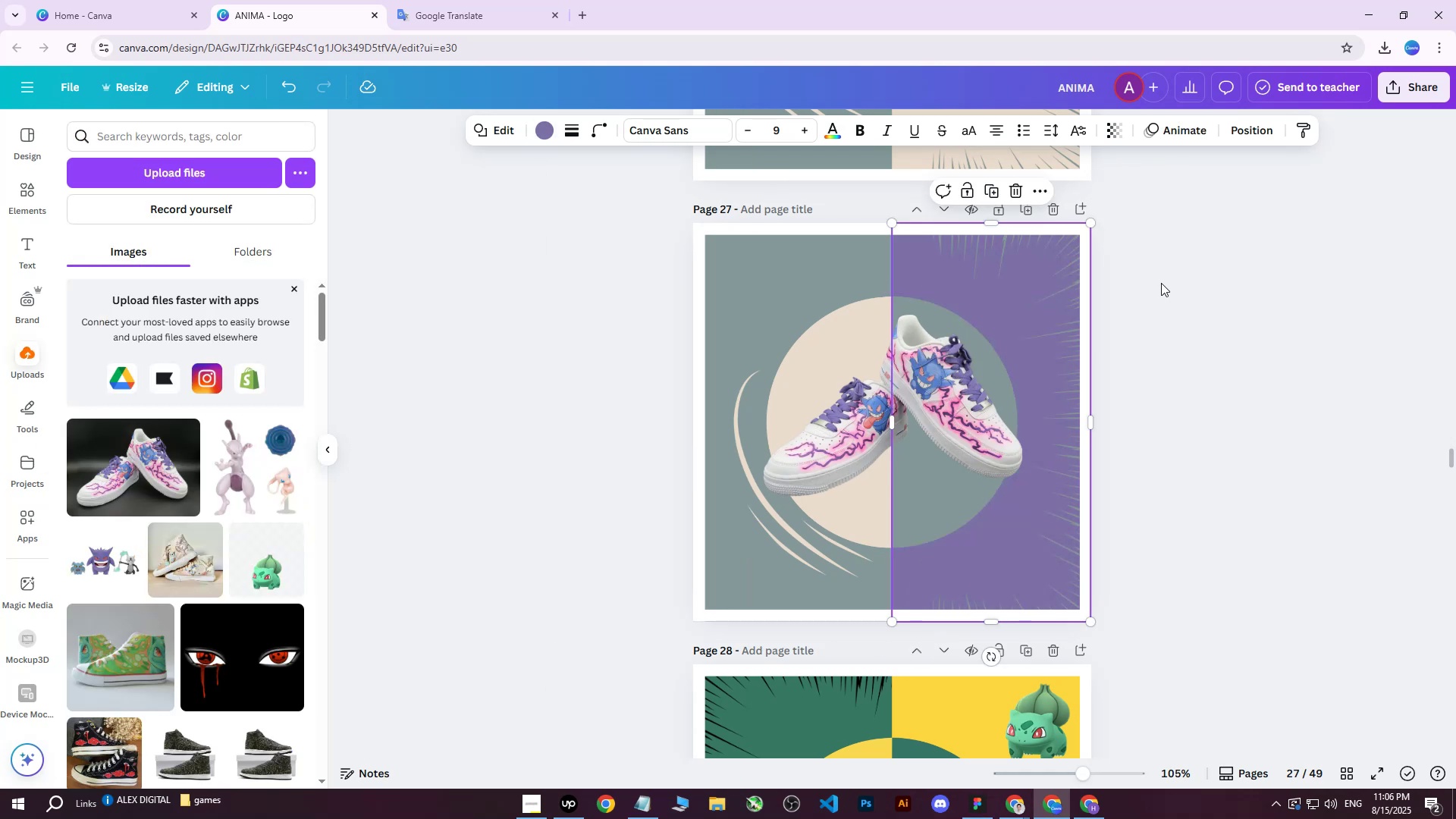 
left_click([1169, 283])
 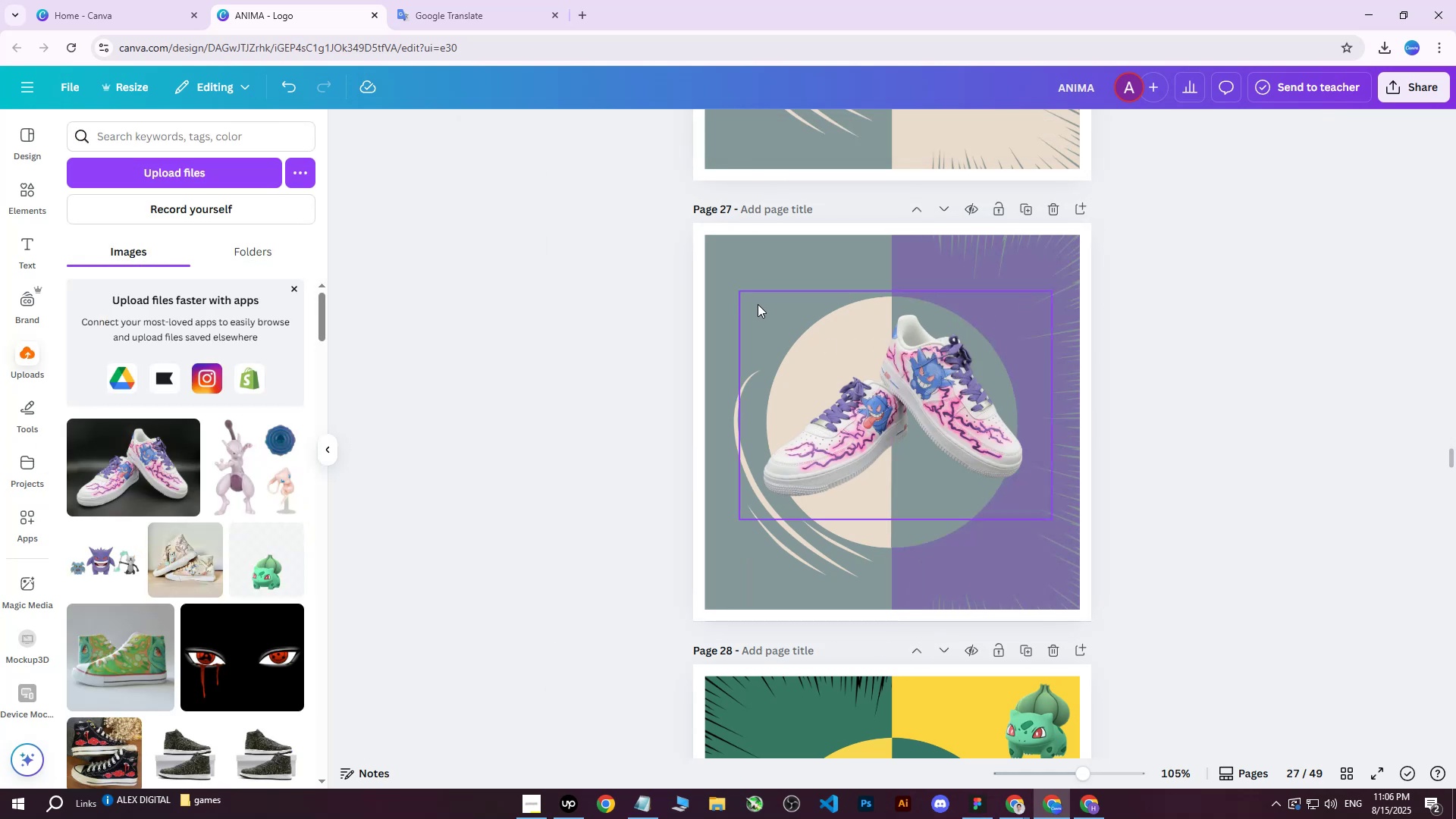 
left_click([720, 284])
 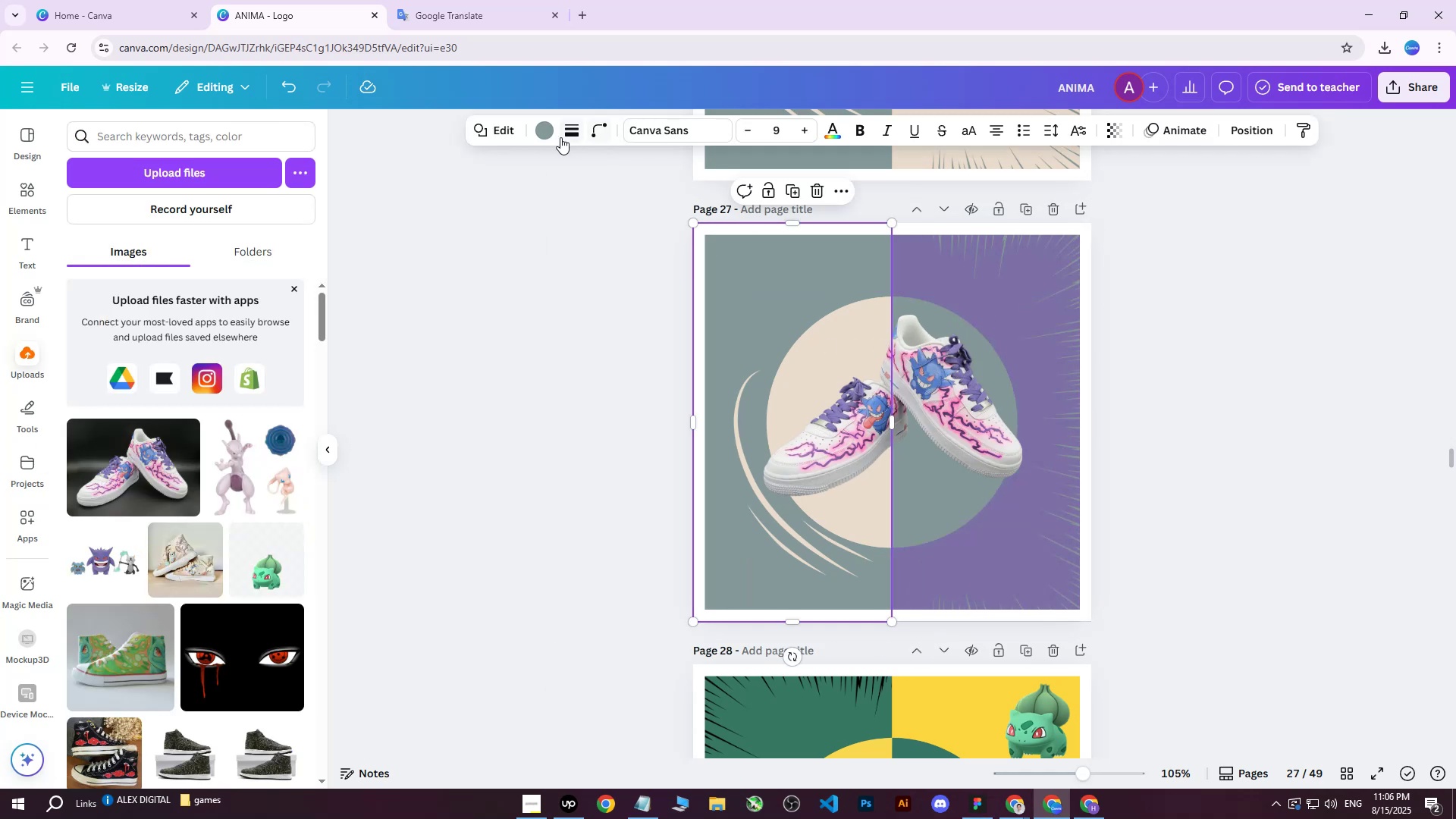 
left_click([551, 126])
 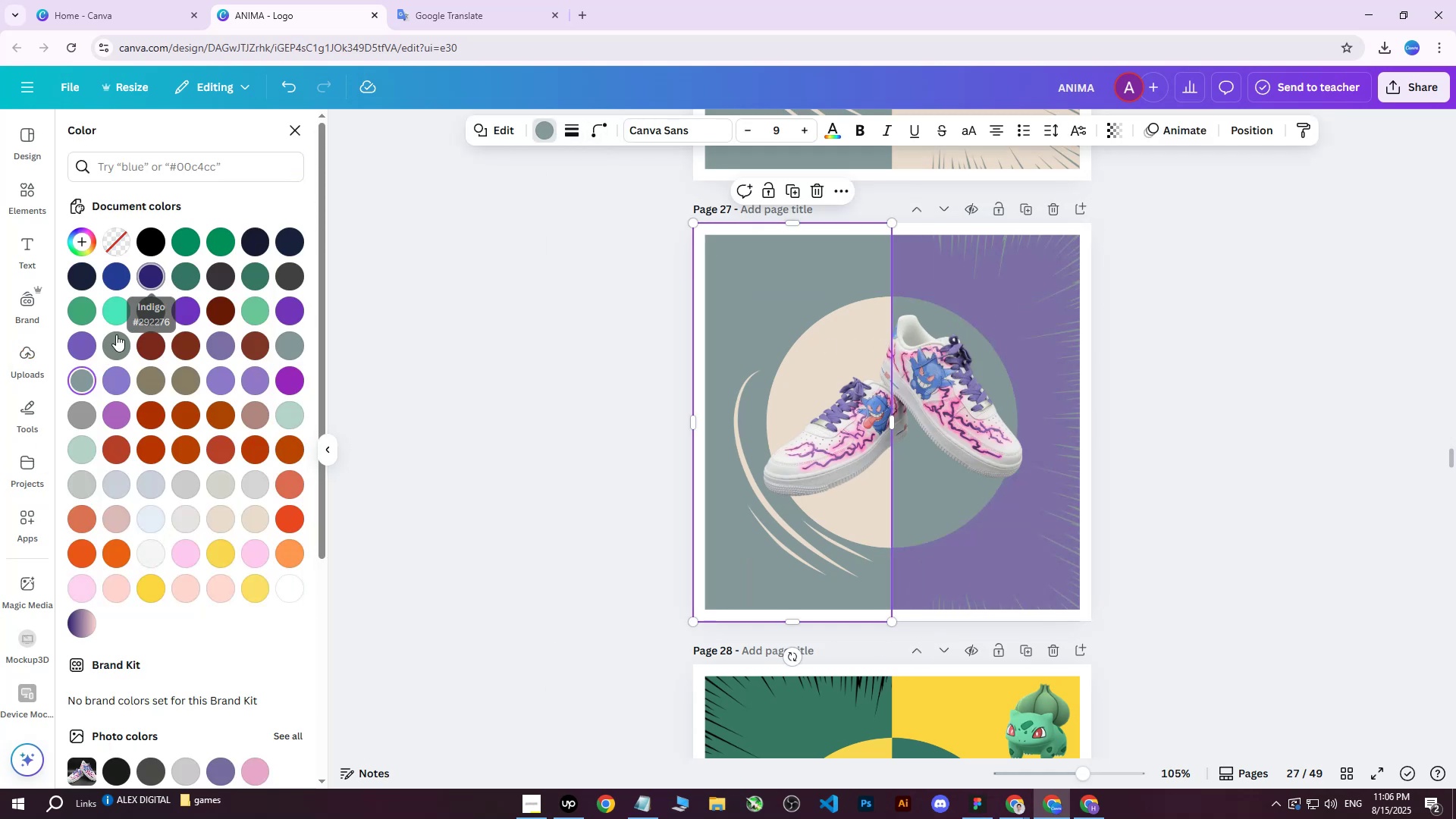 
left_click([86, 375])
 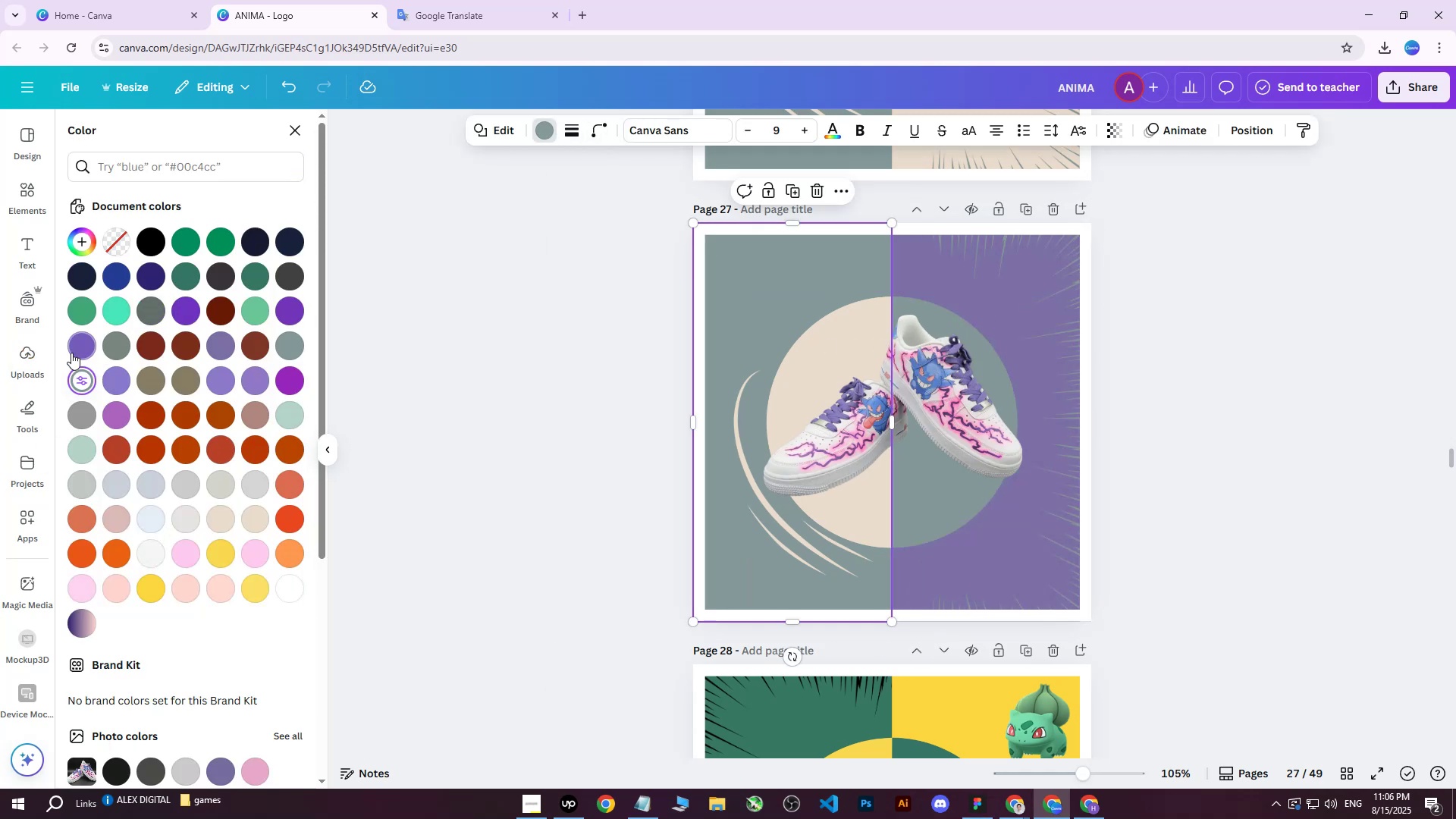 
left_click([80, 377])
 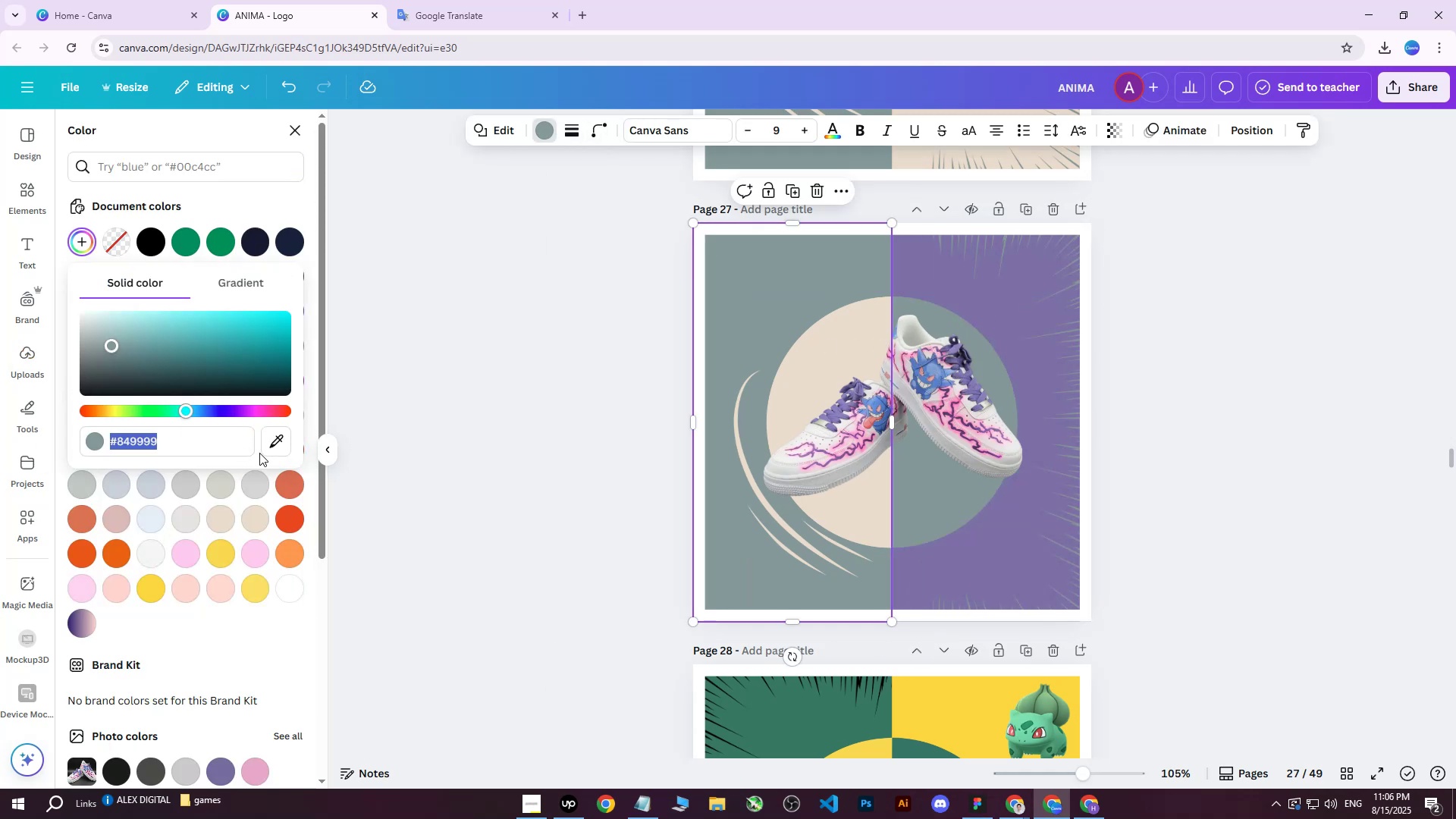 
left_click([281, 448])
 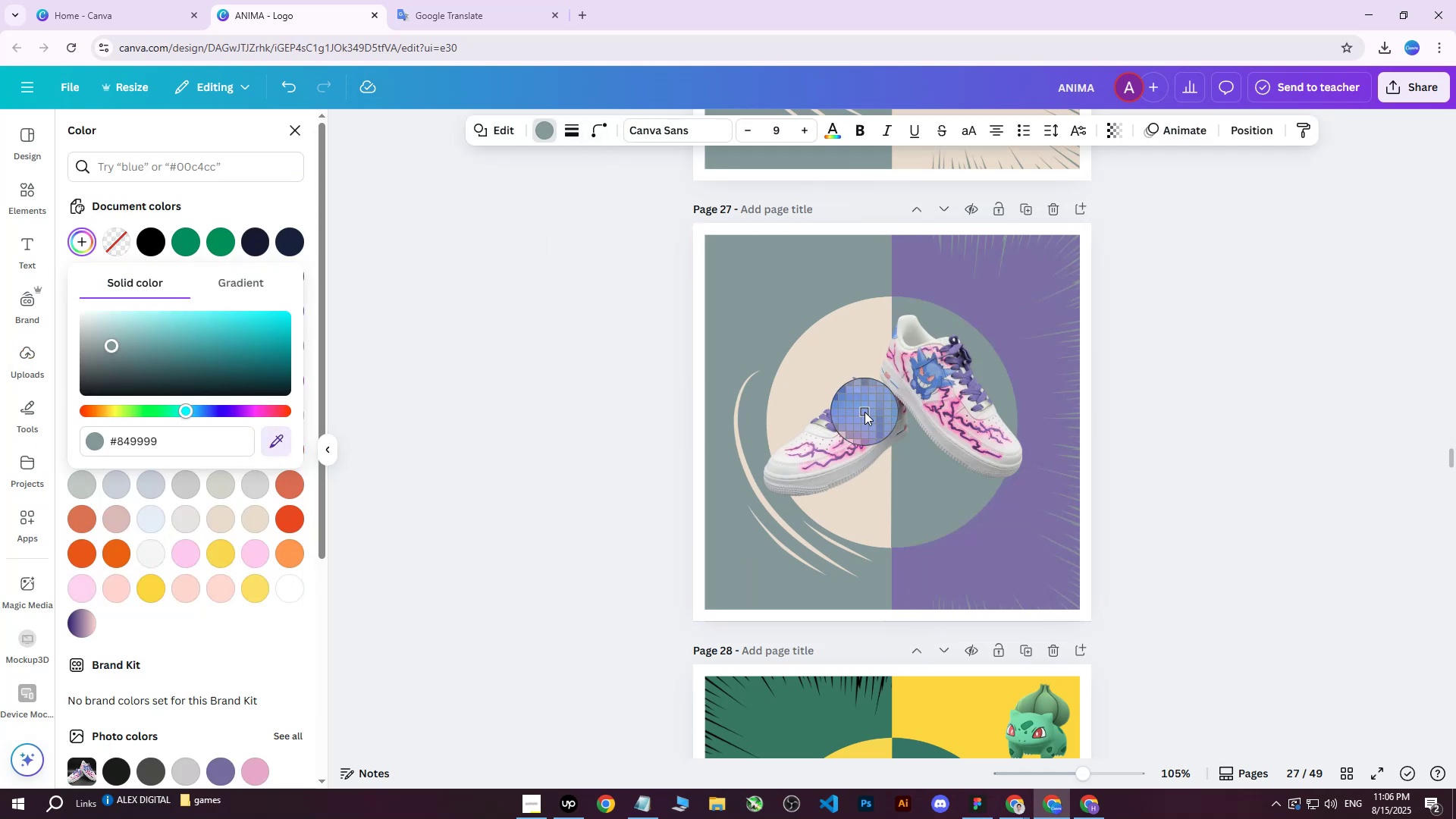 
left_click([863, 413])
 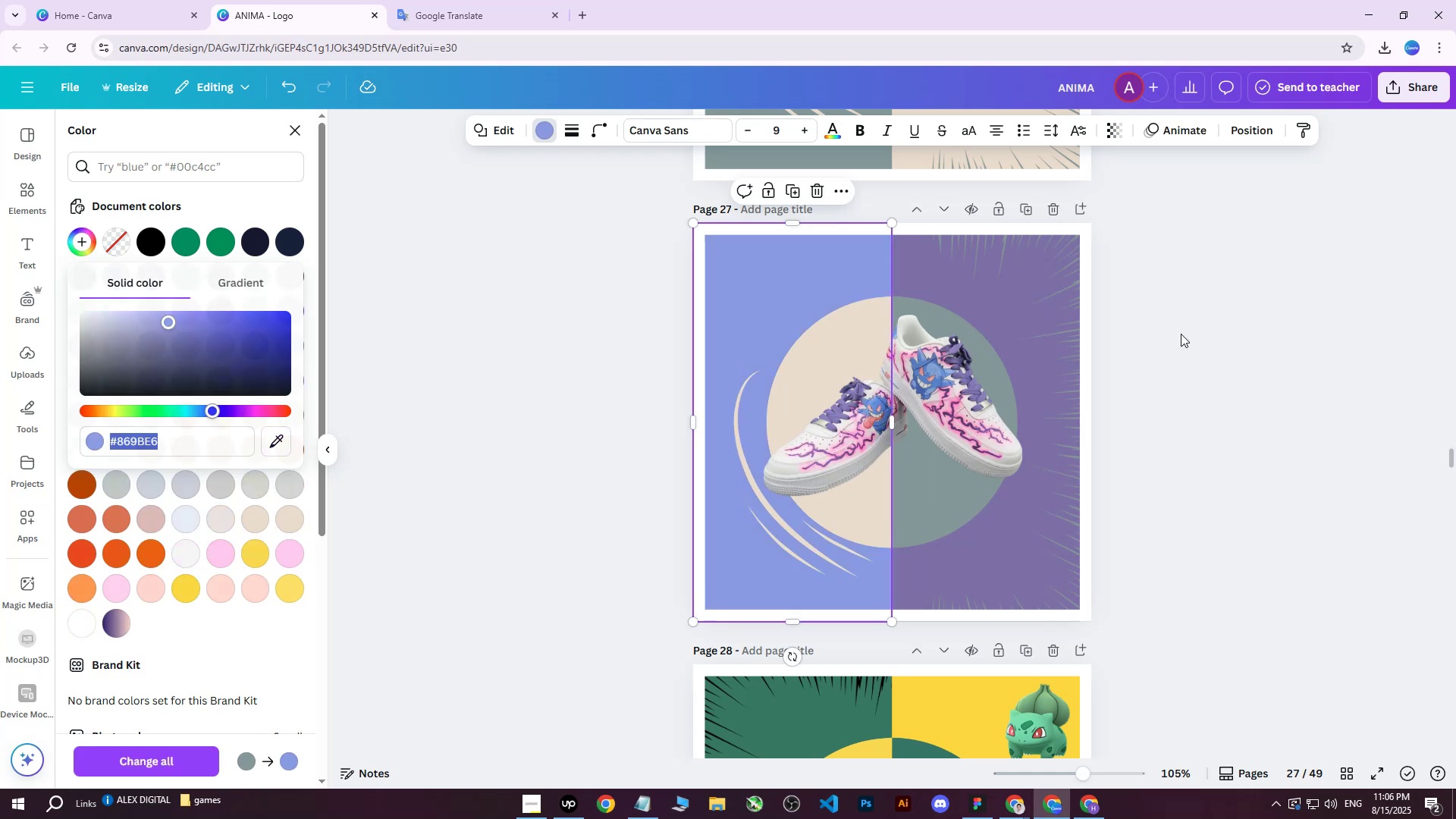 
double_click([1178, 332])
 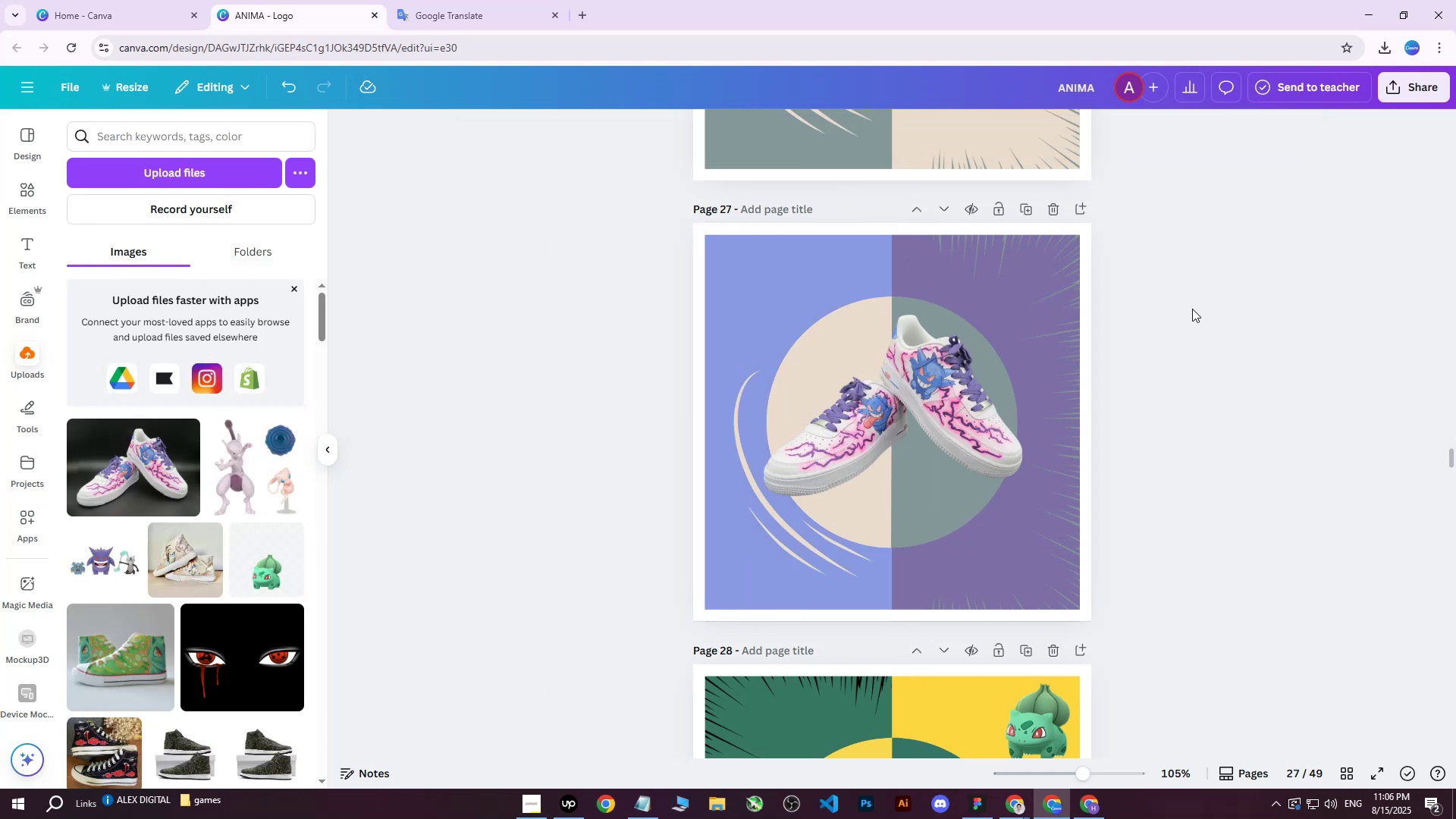 
left_click([1053, 269])
 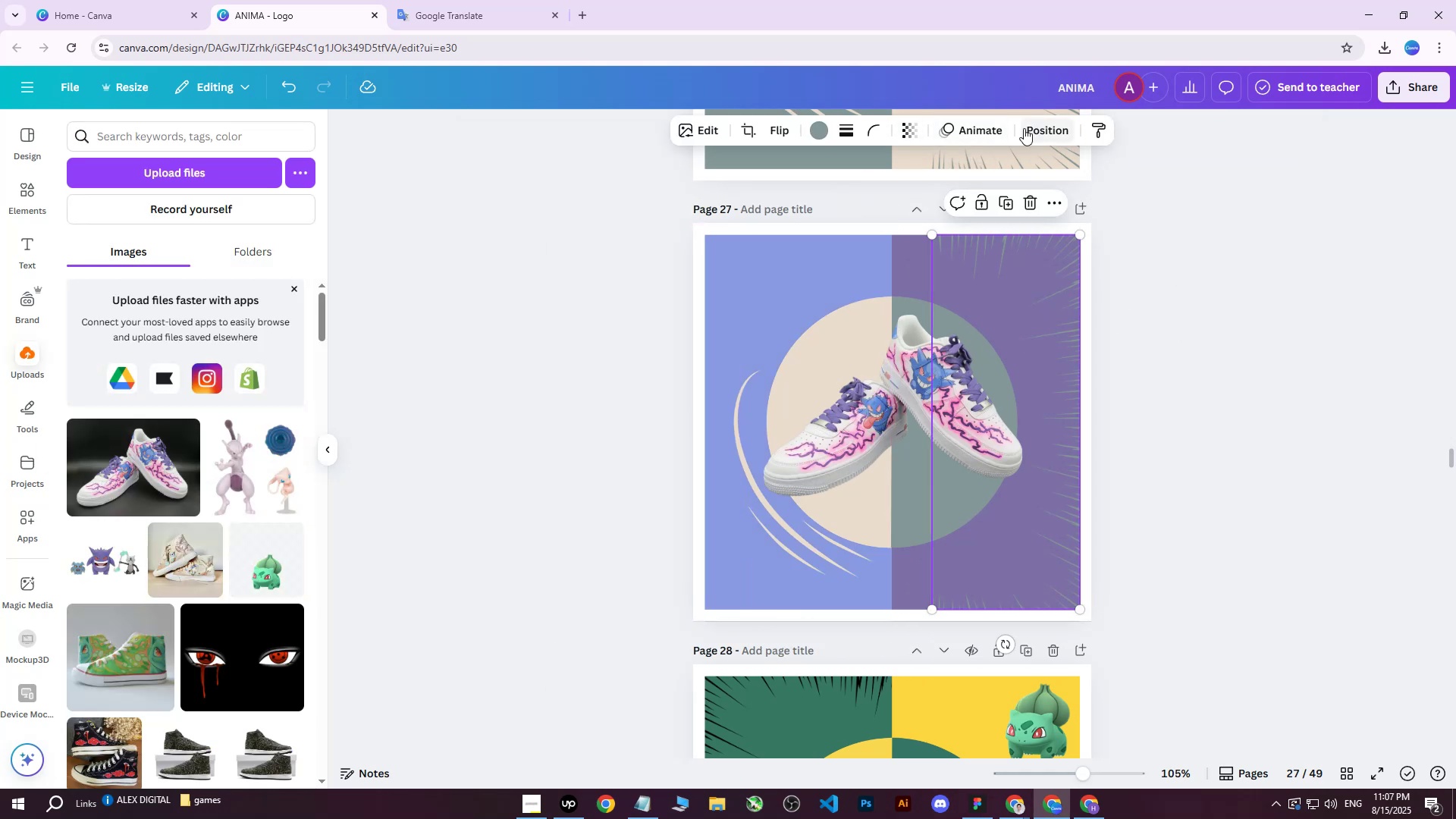 
left_click([824, 136])
 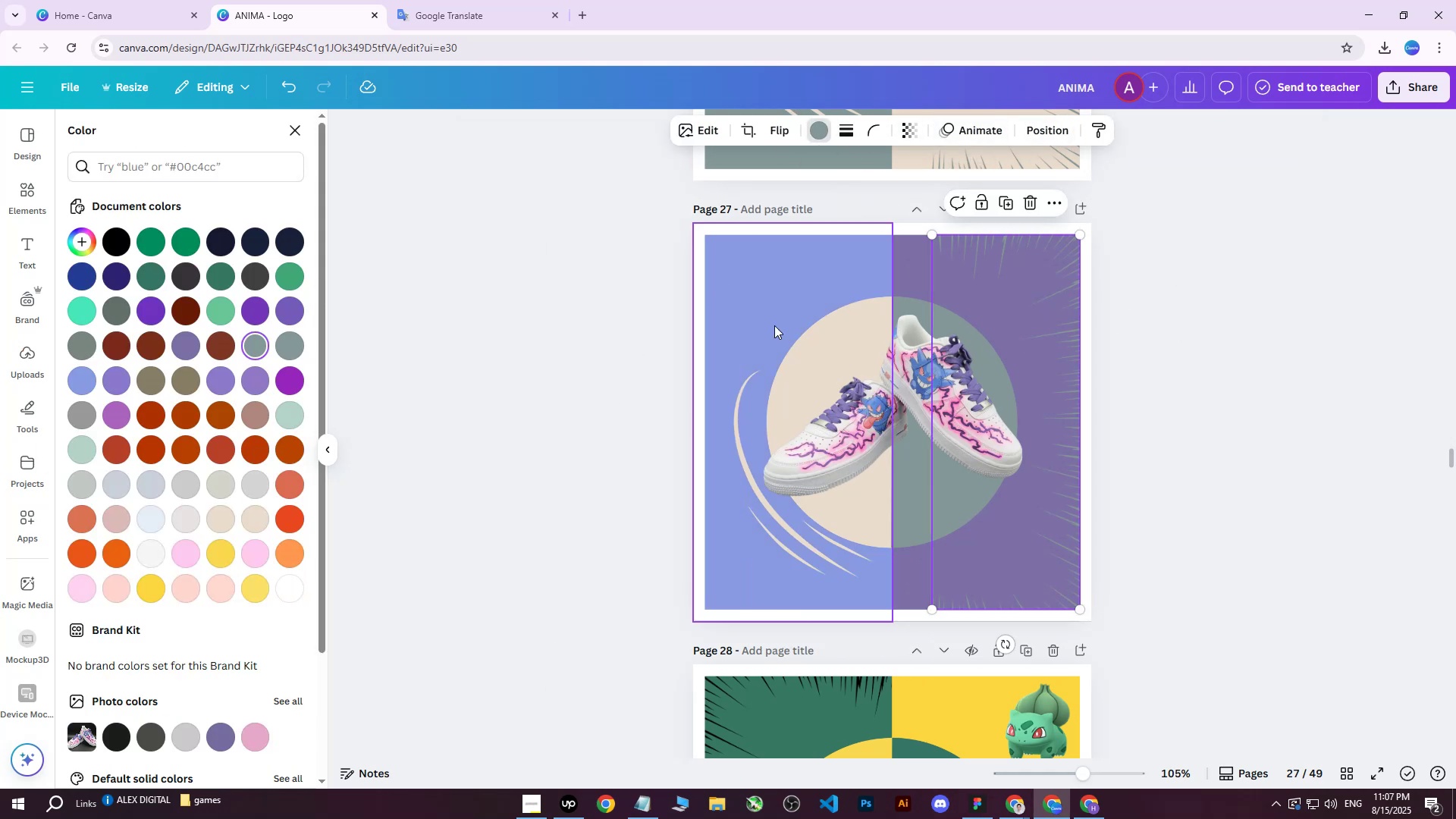 
left_click([1059, 124])
 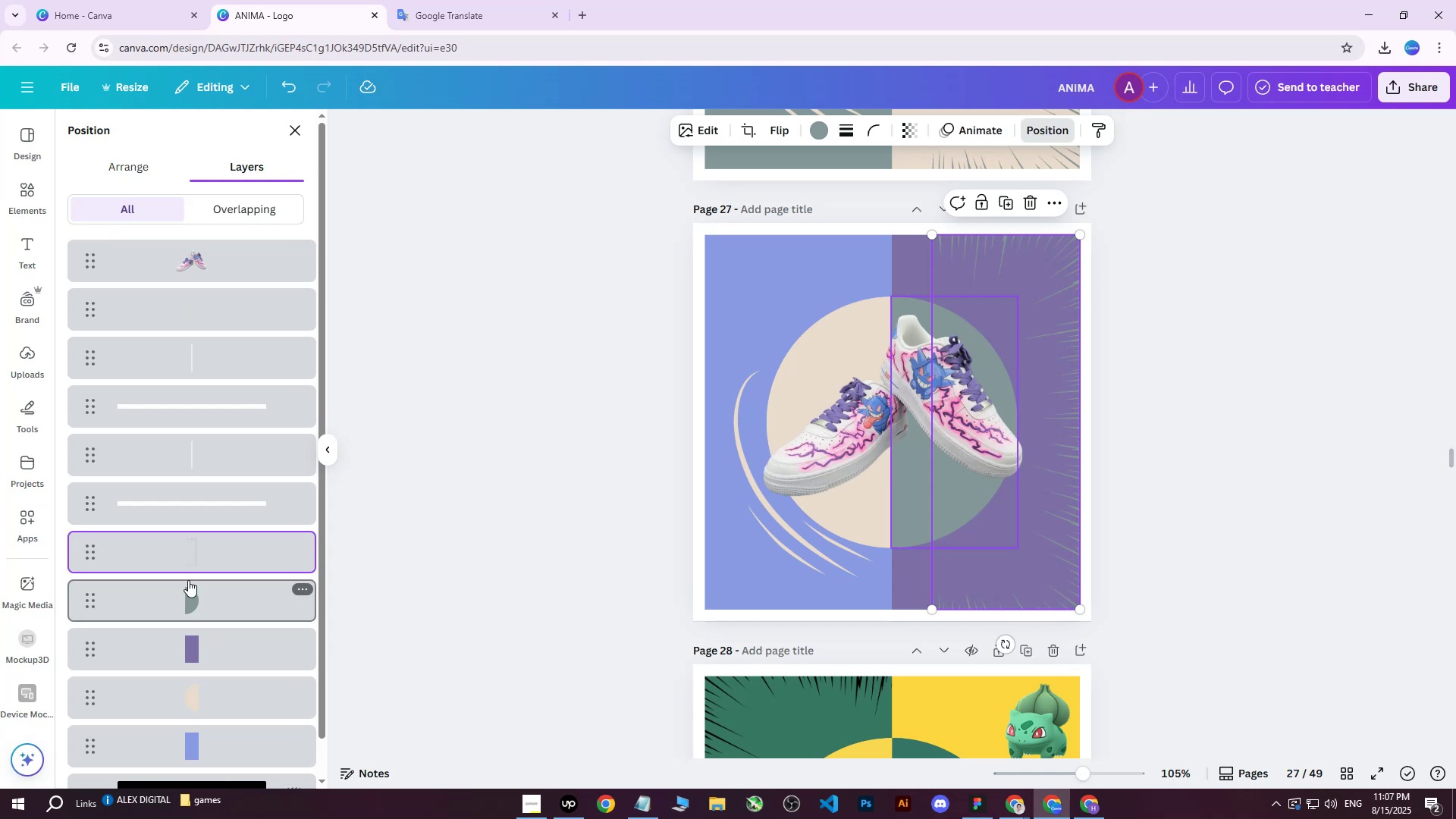 
scroll: coordinate [195, 586], scroll_direction: down, amount: 3.0
 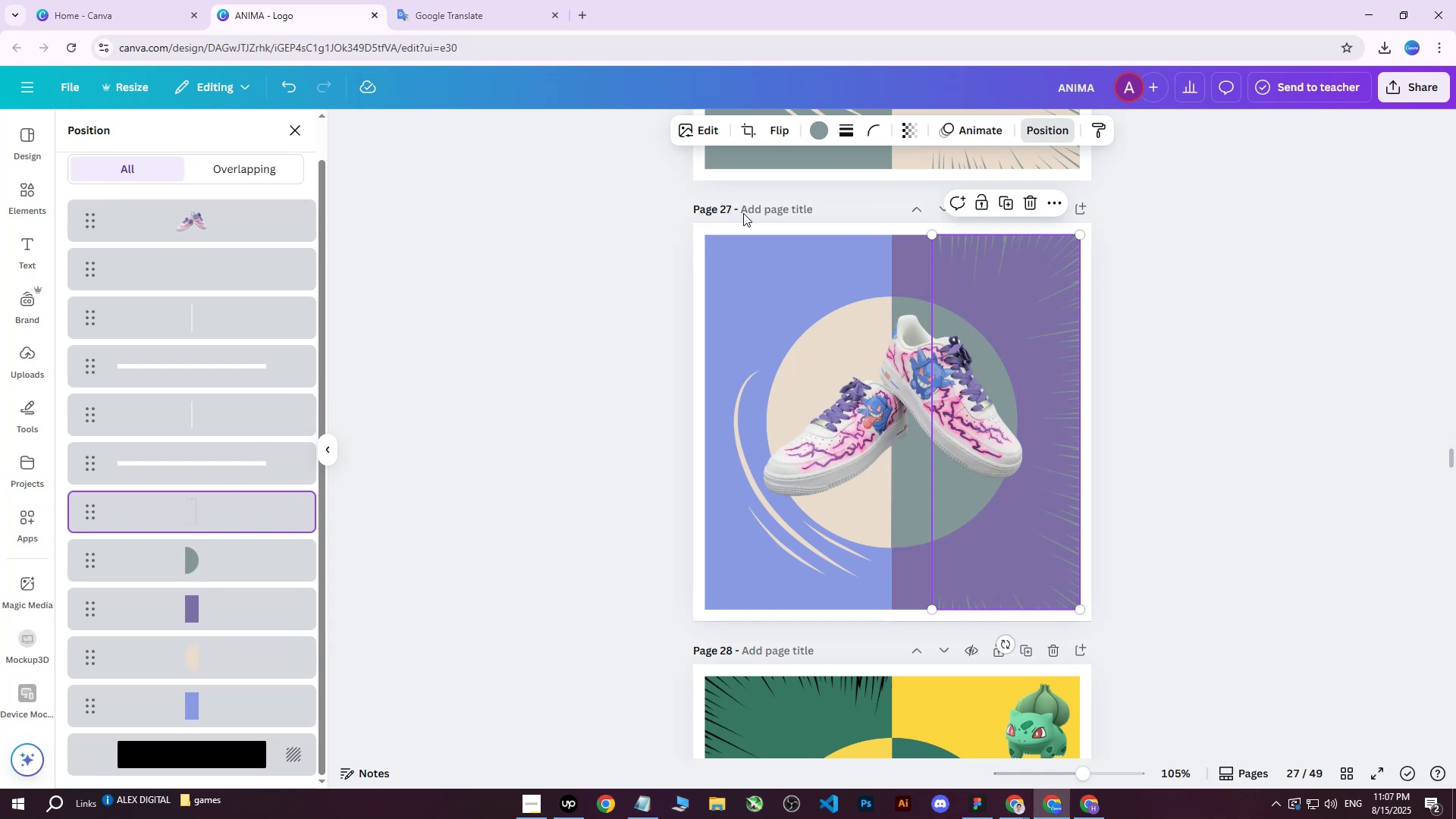 
left_click([822, 130])
 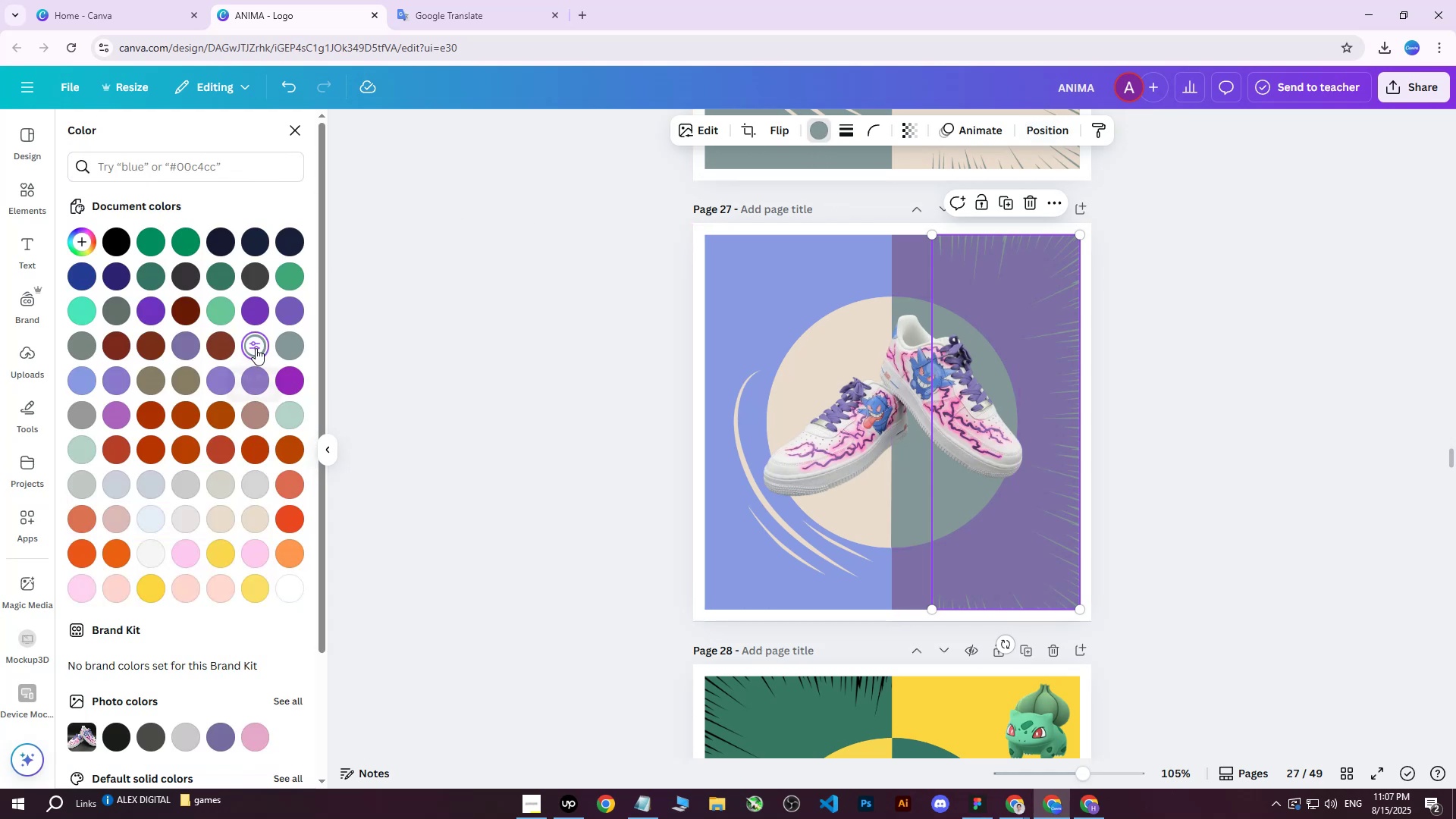 
double_click([256, 348])
 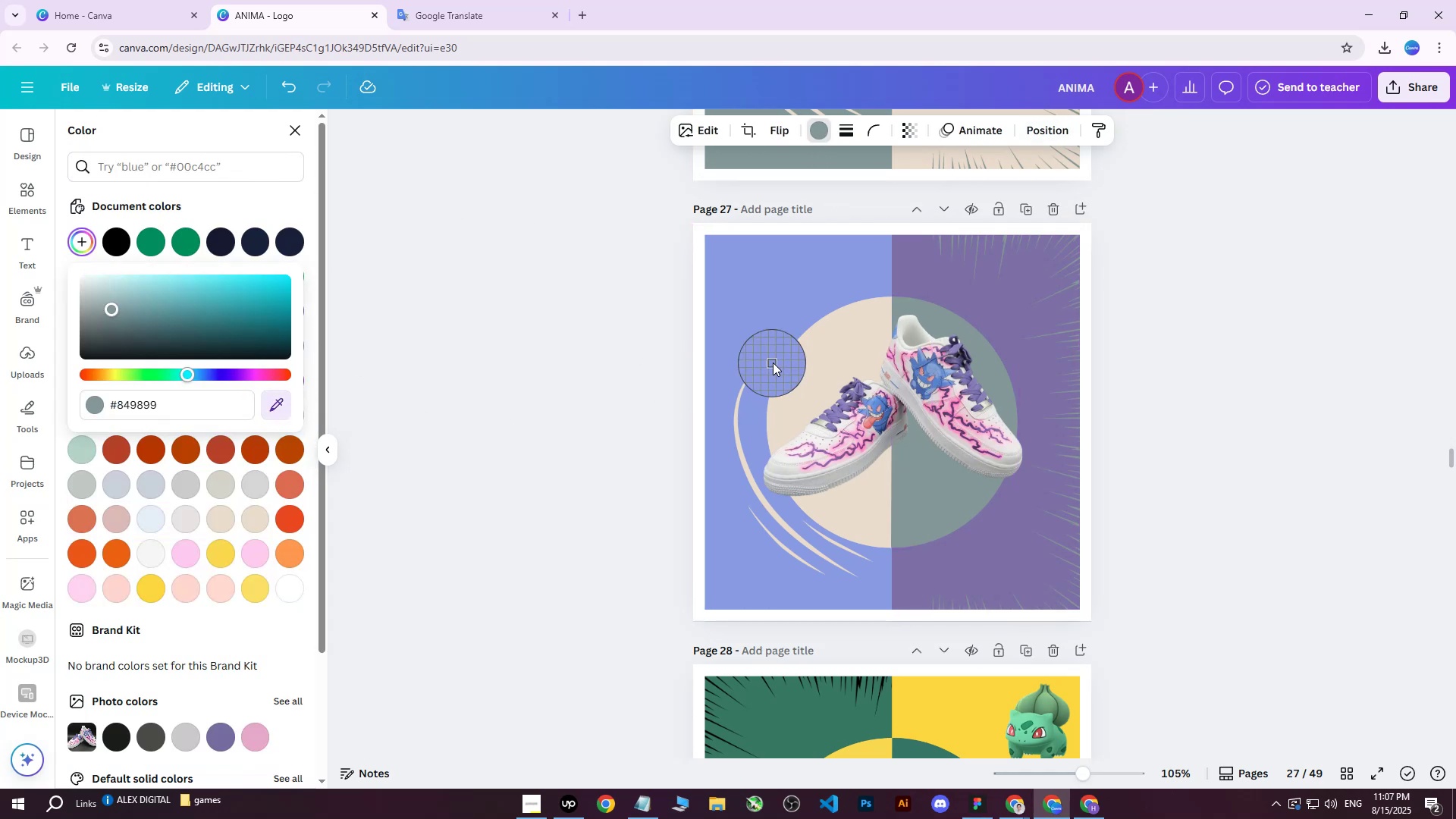 
left_click([761, 312])
 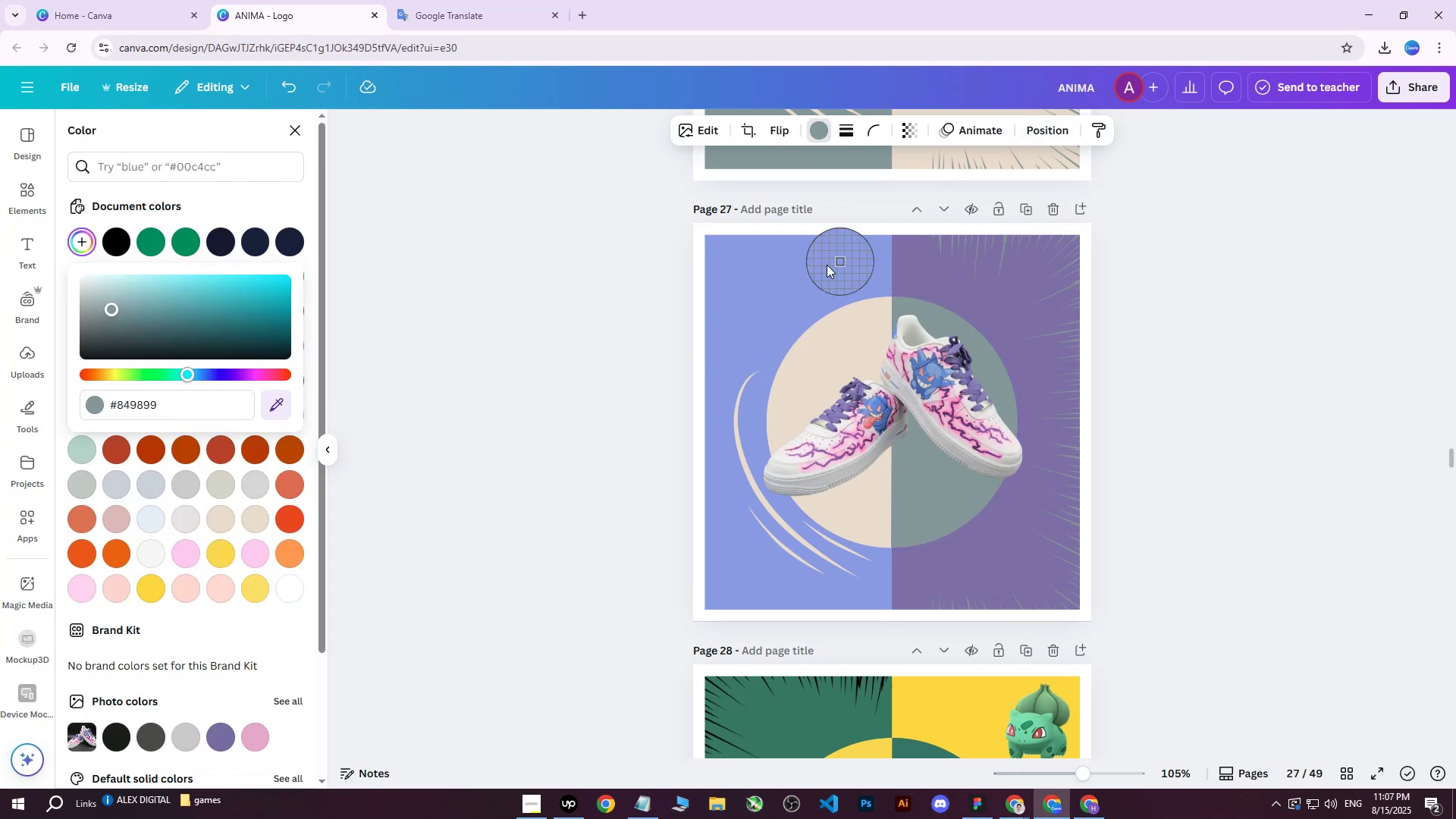 
left_click([768, 283])
 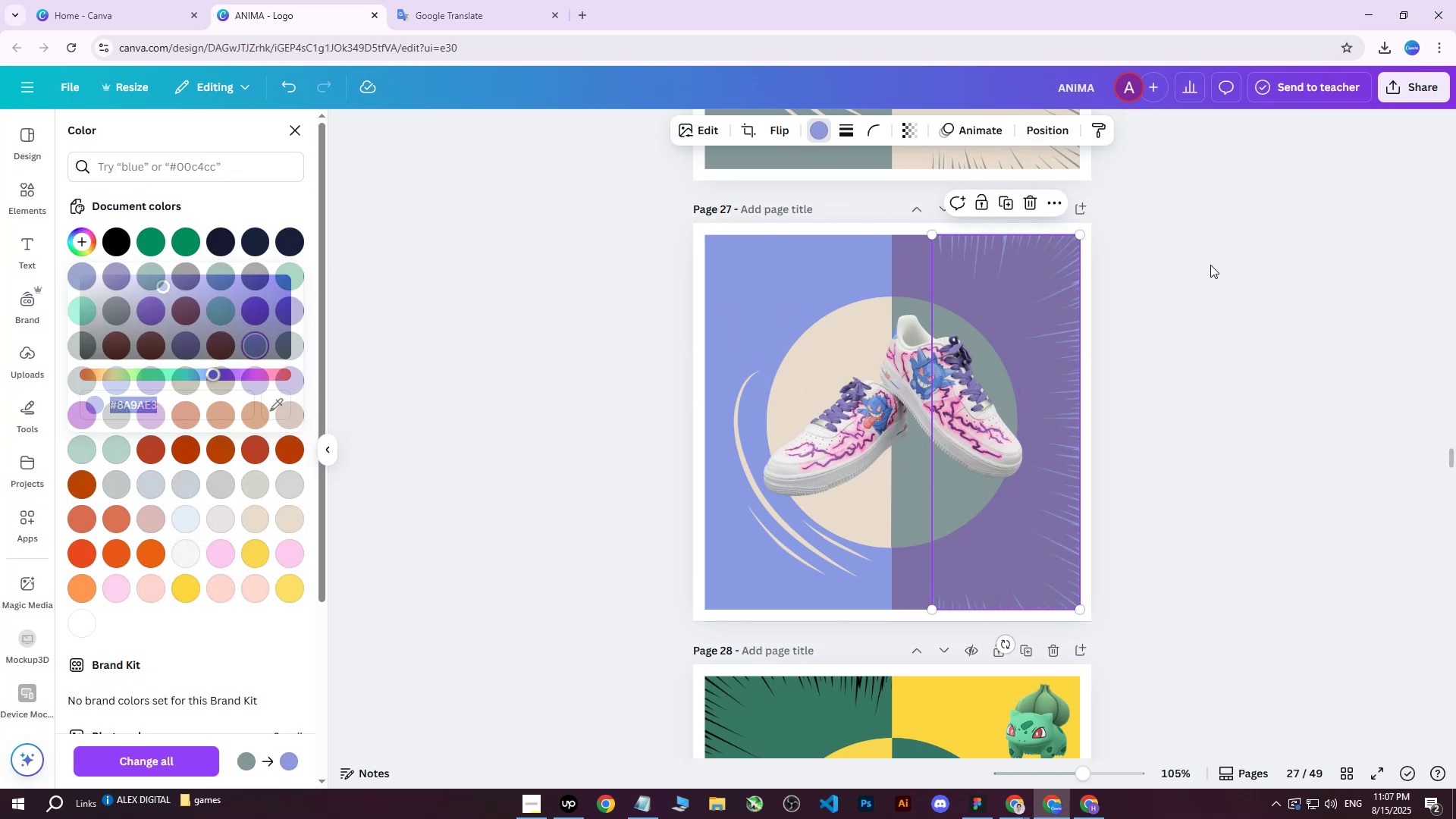 
double_click([1210, 265])
 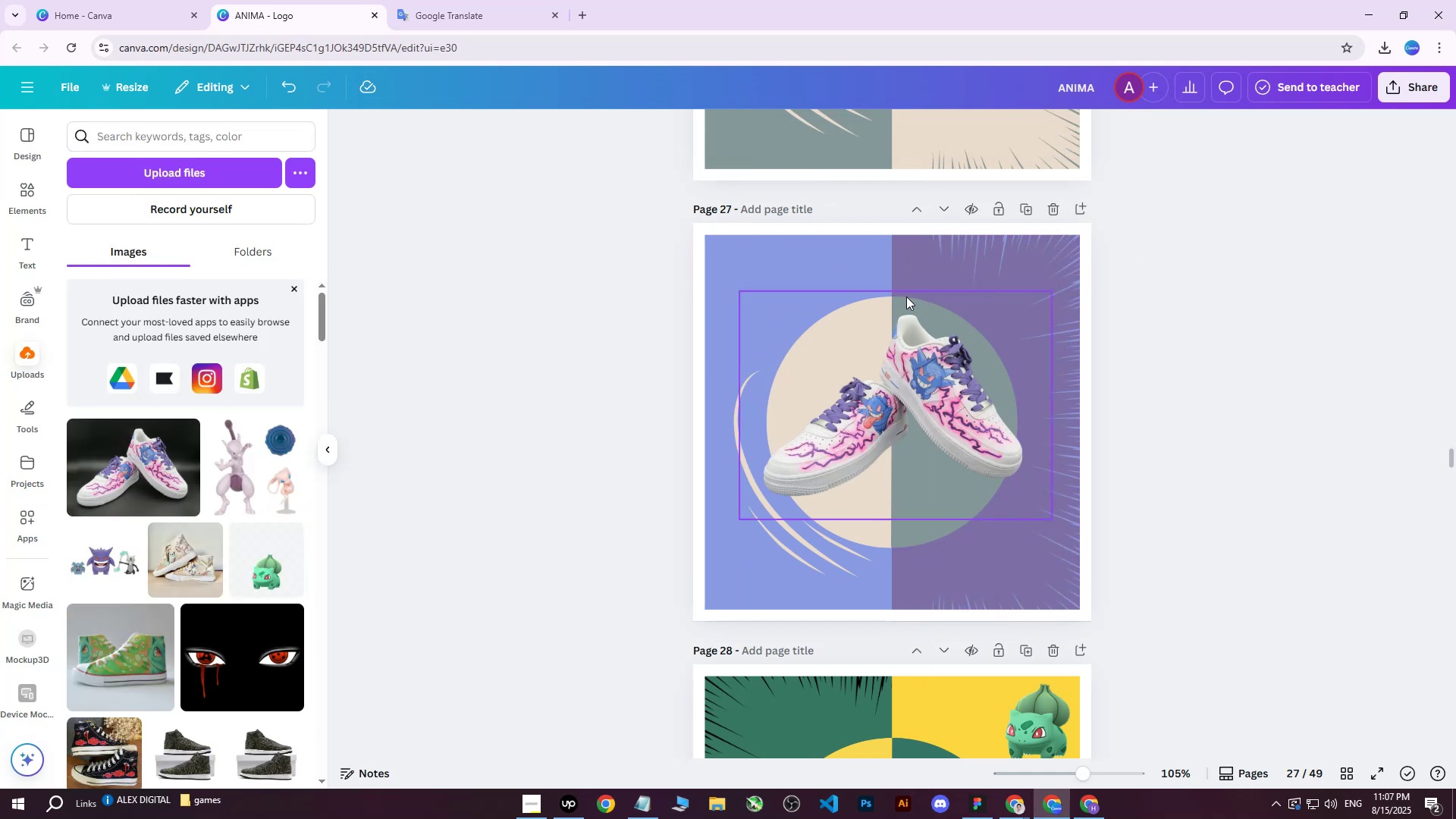 
left_click([951, 378])
 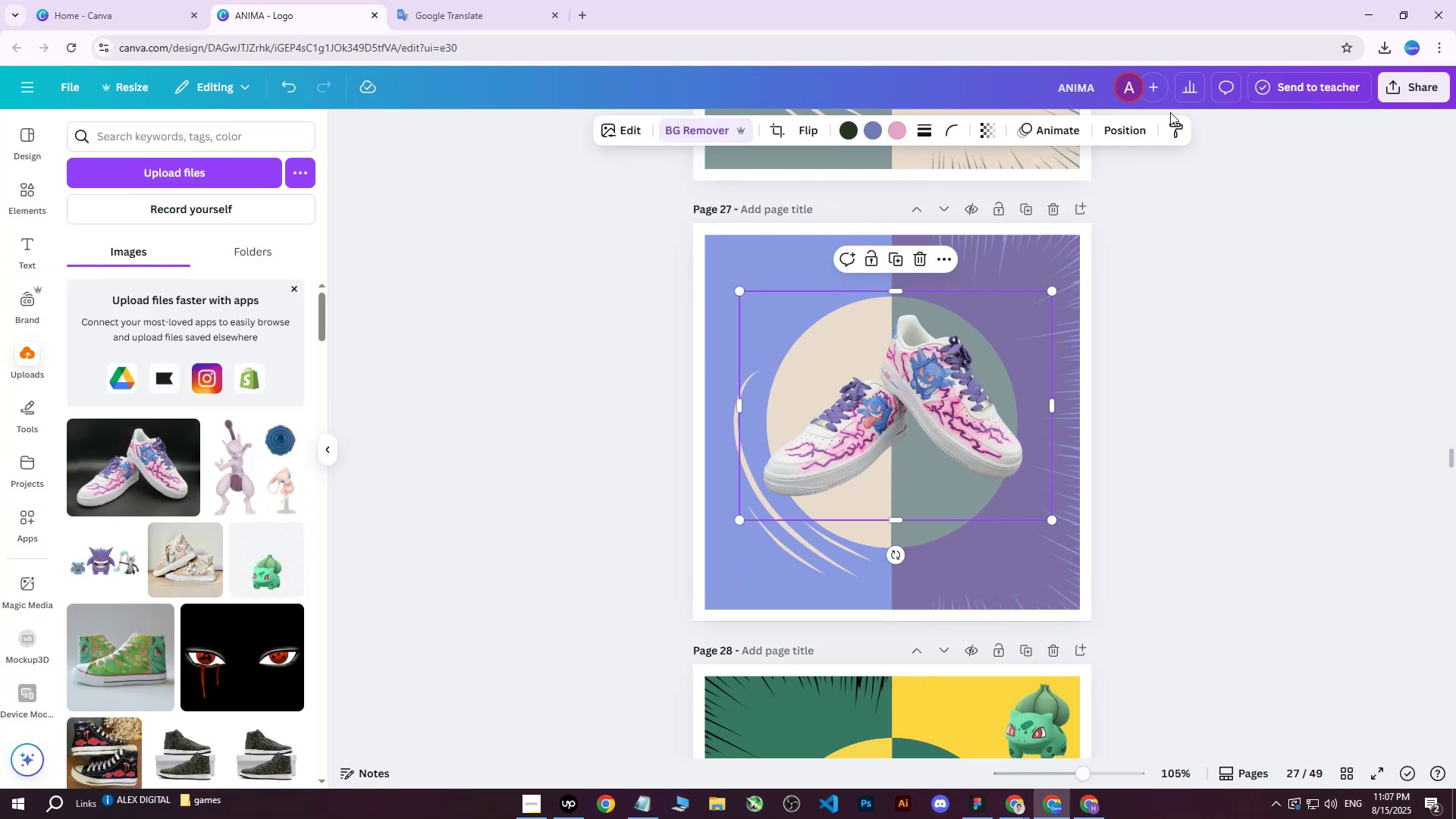 
left_click([1135, 122])
 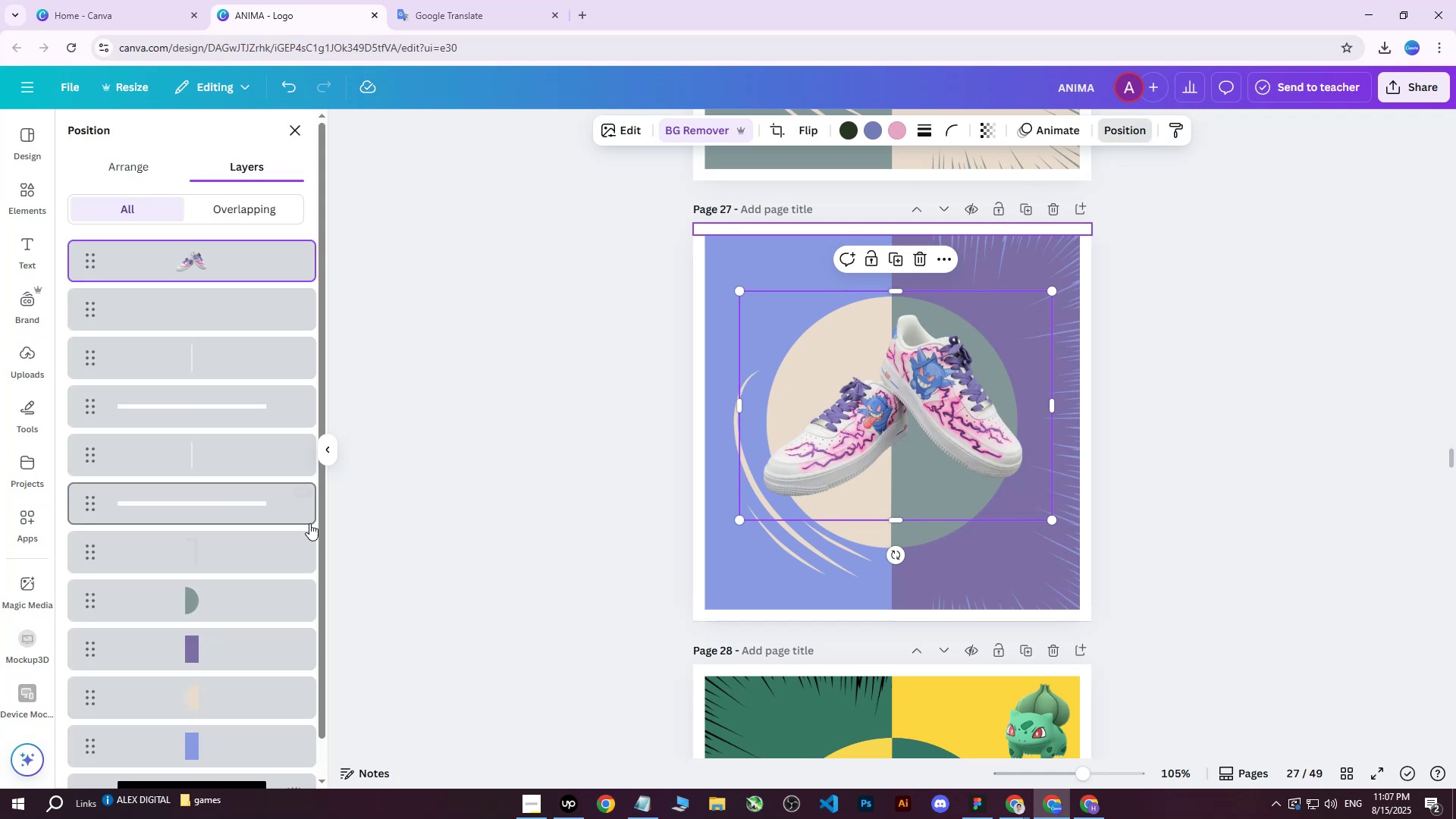 
scroll: coordinate [245, 544], scroll_direction: down, amount: 1.0
 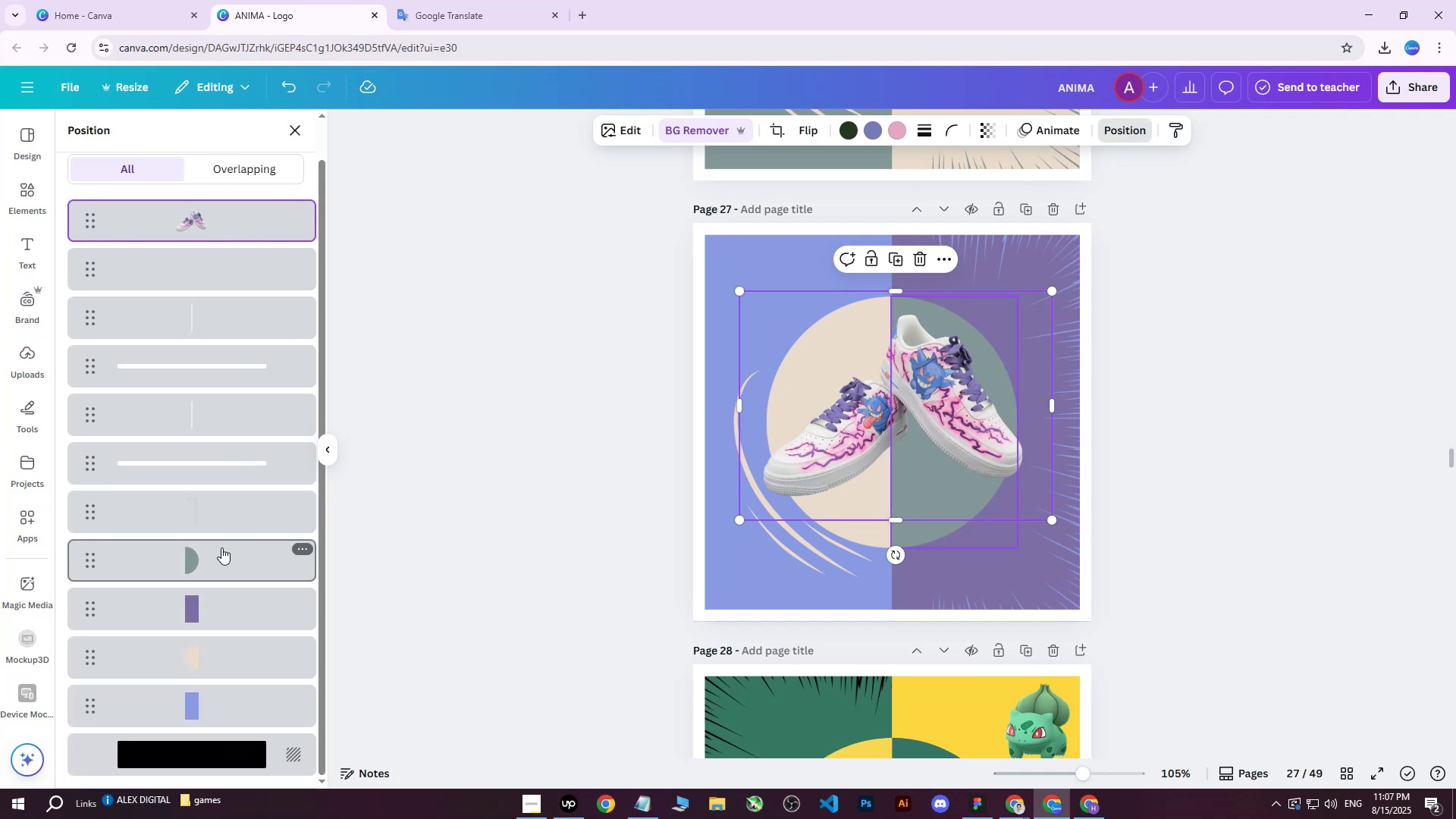 
left_click([215, 548])
 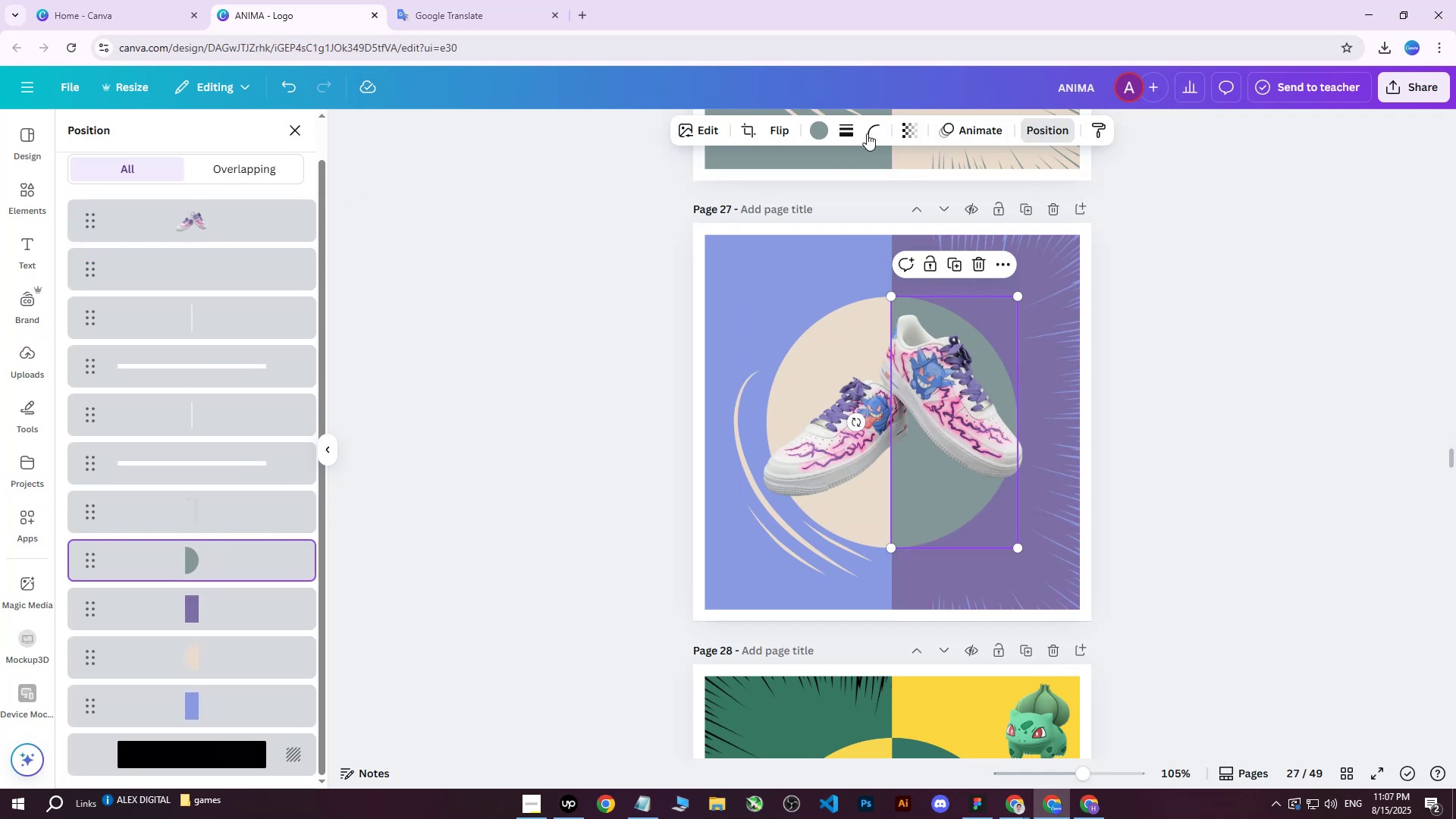 
left_click([820, 131])
 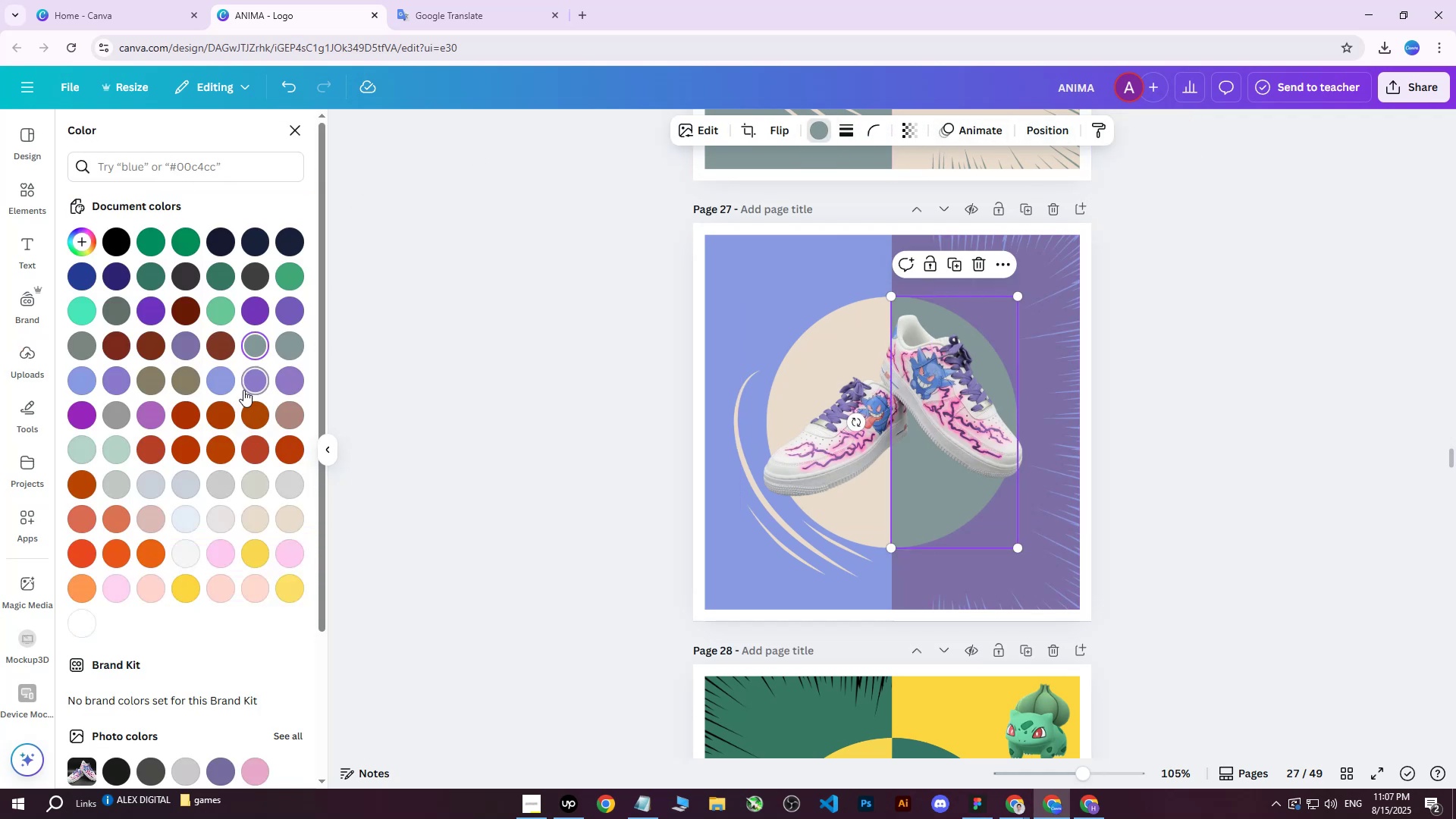 
left_click([226, 385])
 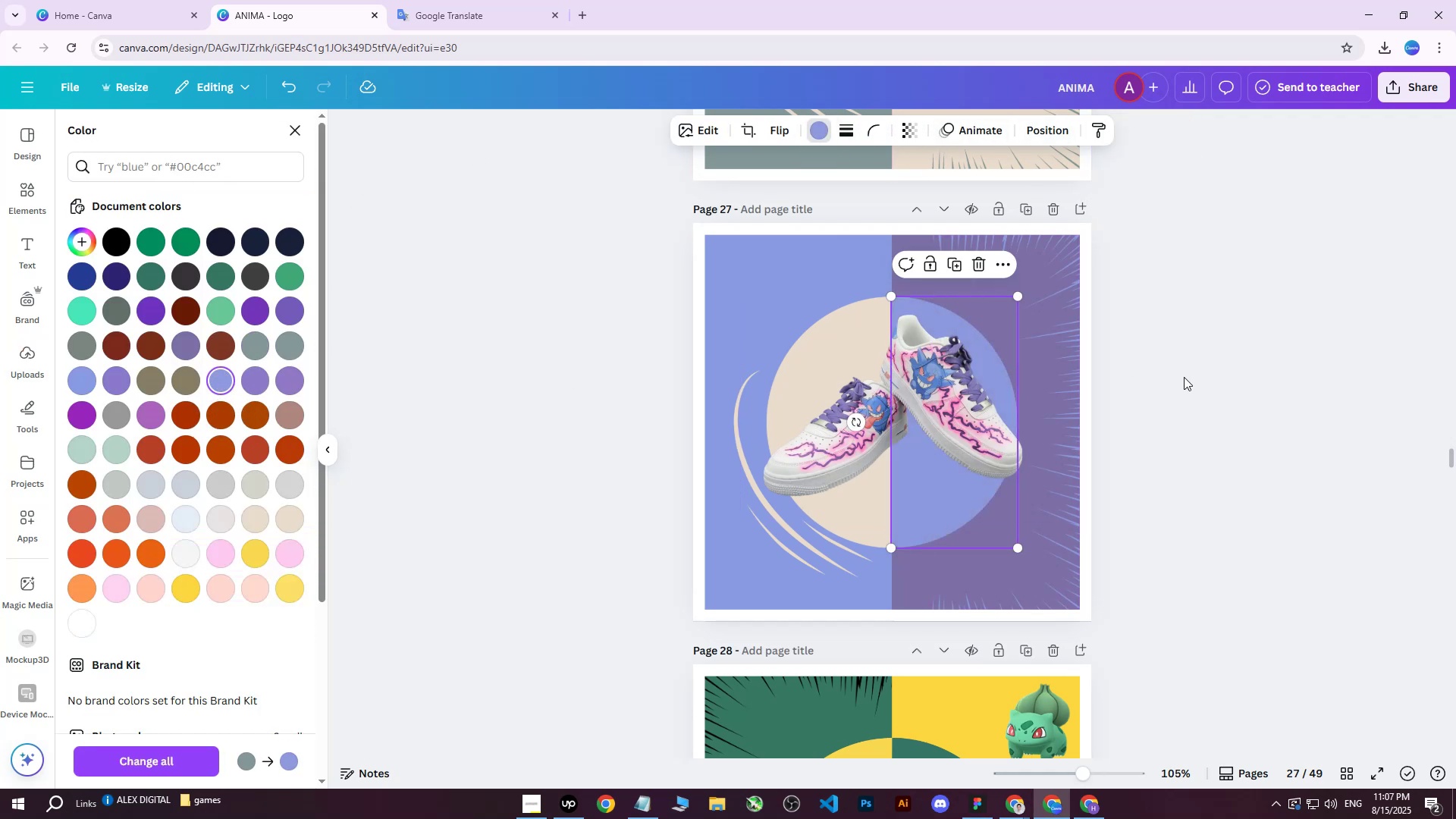 
double_click([1184, 377])
 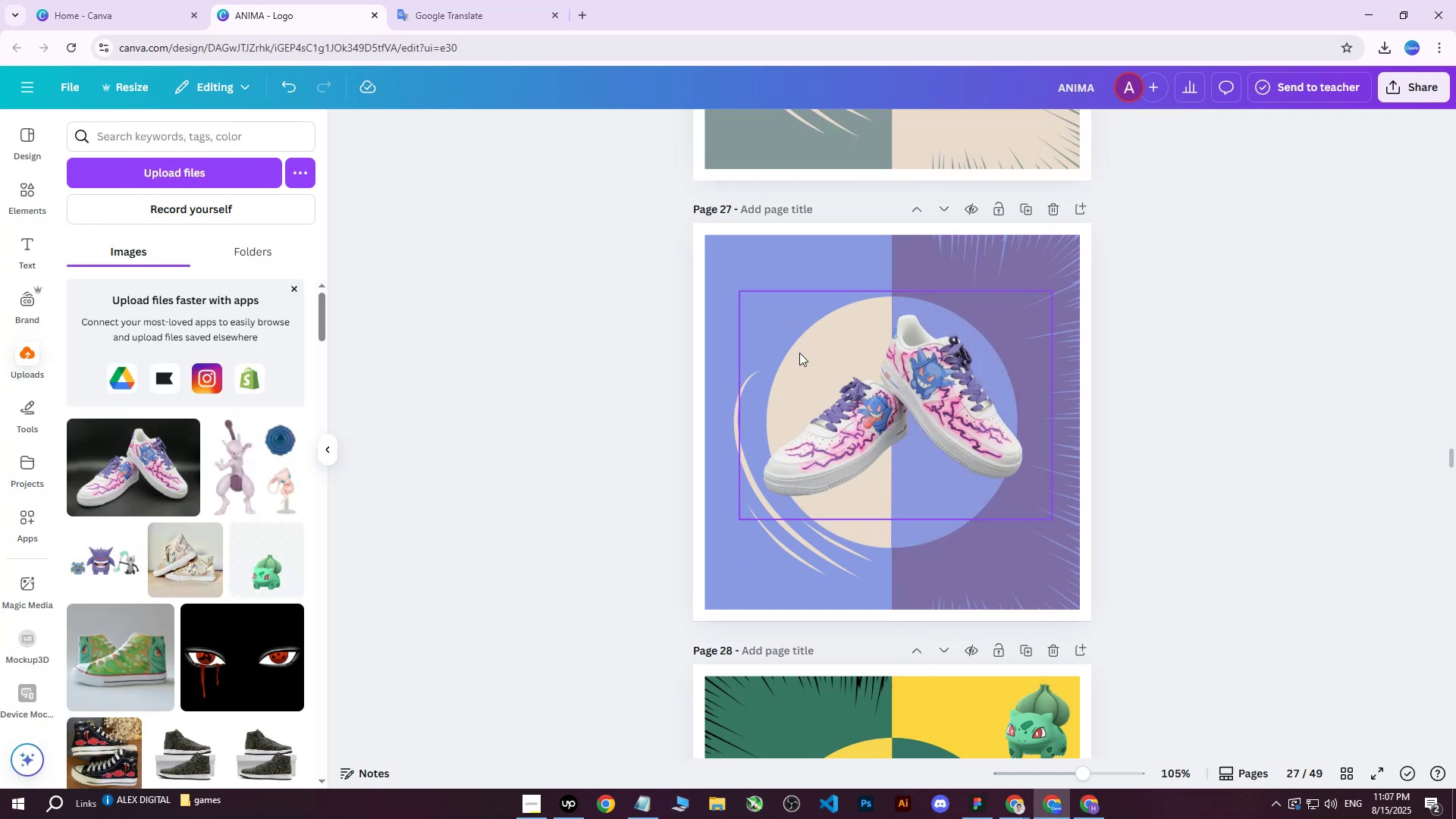 
triple_click([799, 353])
 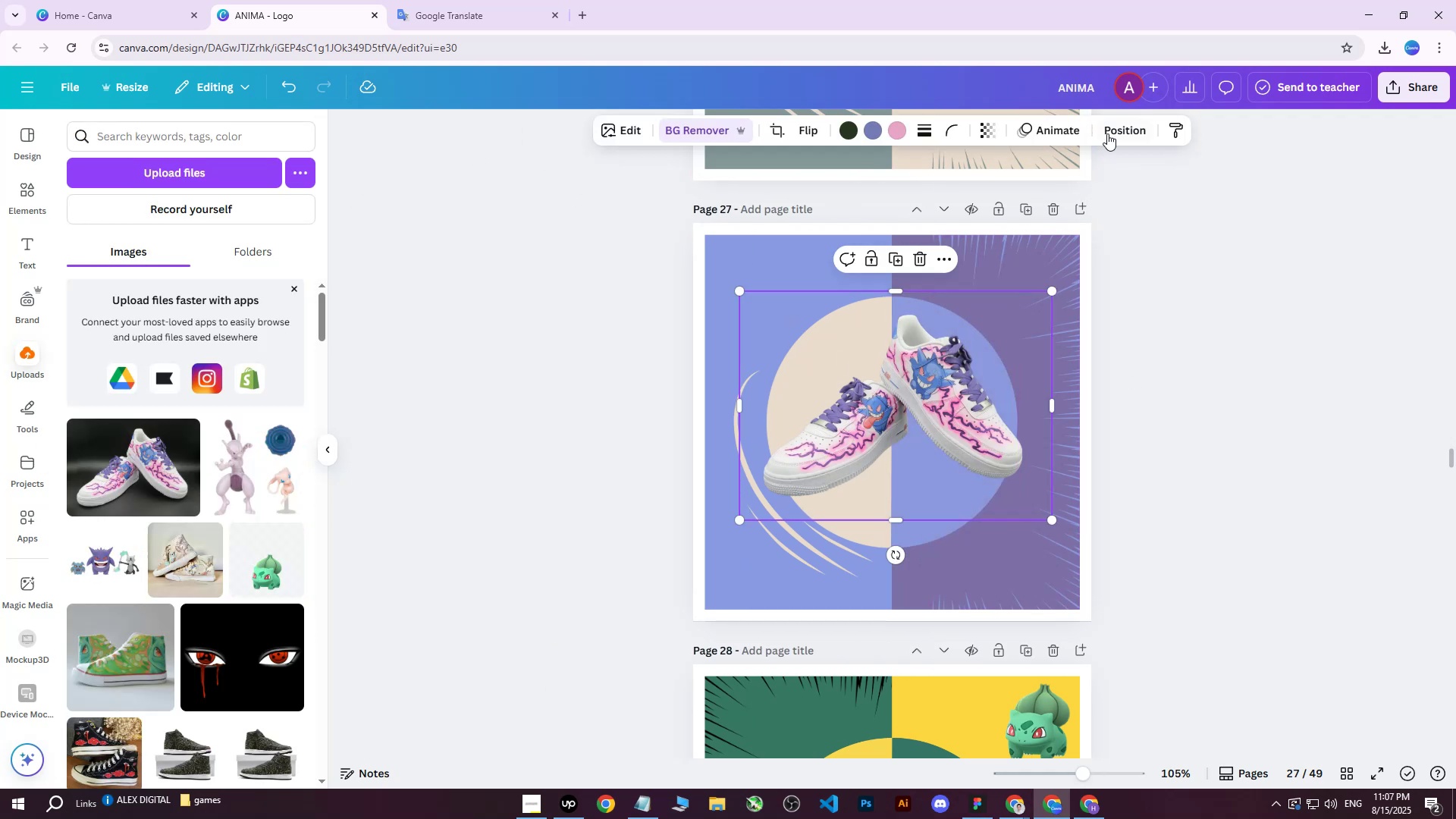 
left_click([1132, 121])
 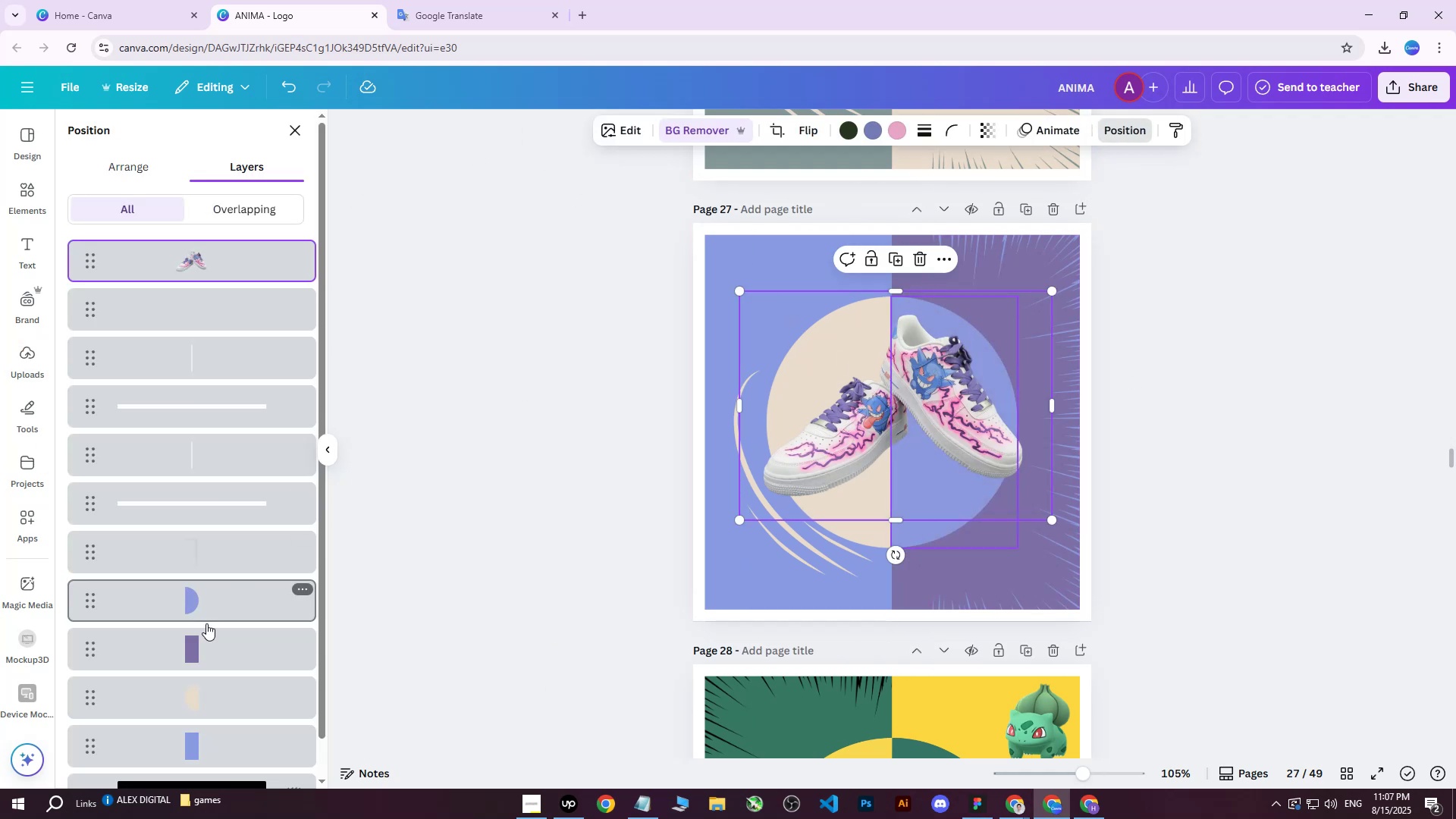 
left_click([191, 711])
 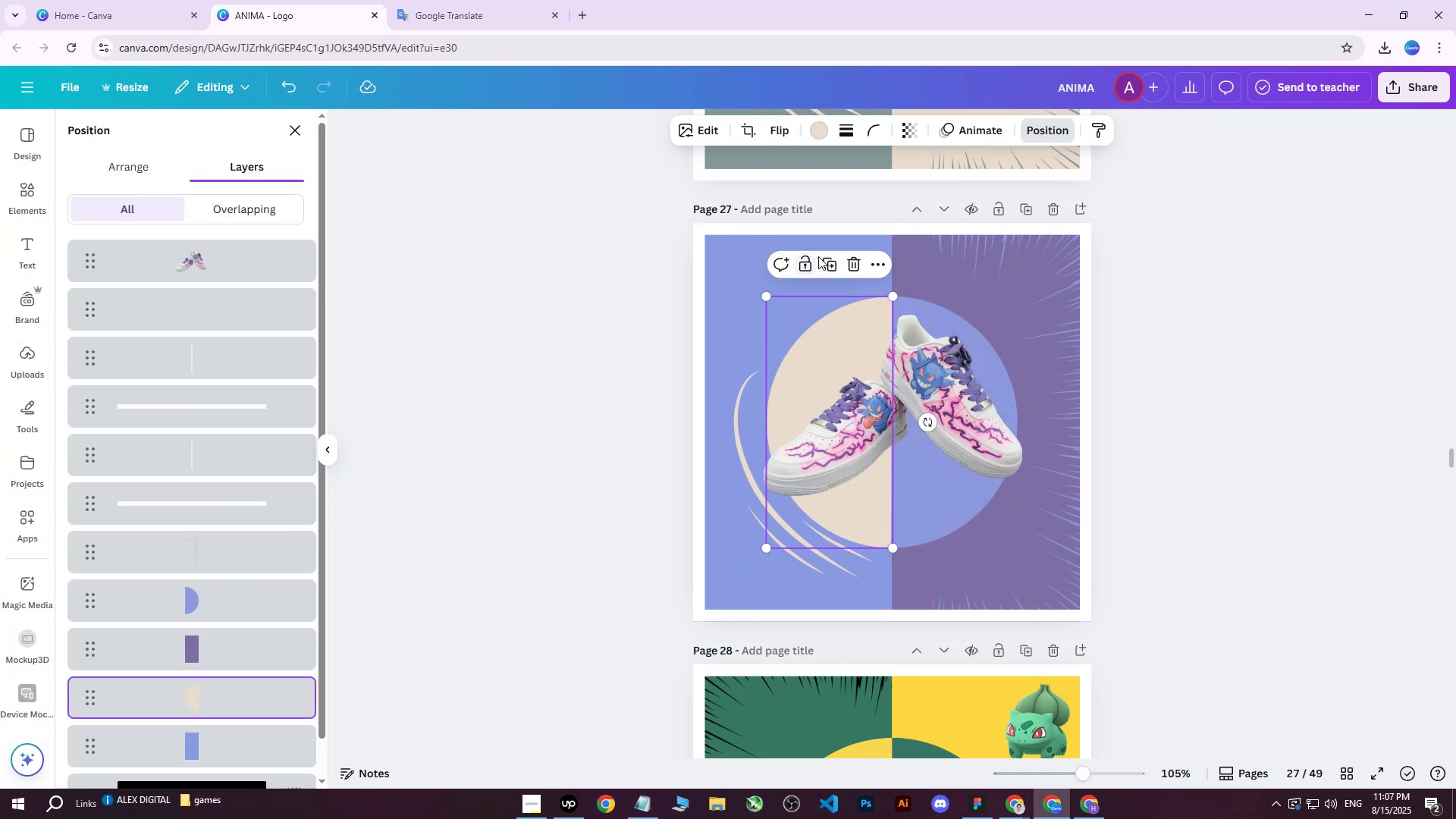 
left_click([822, 130])
 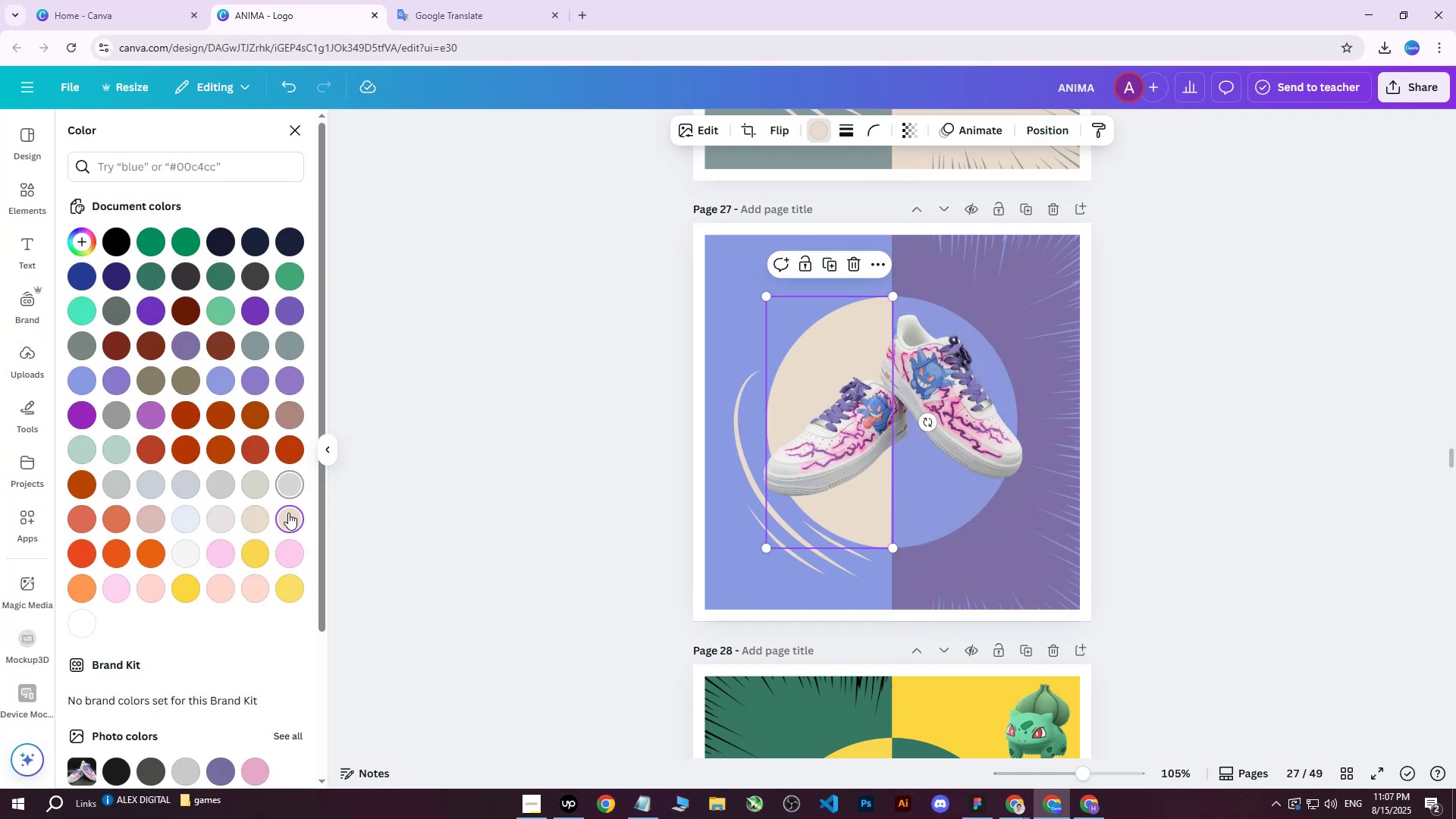 
double_click([288, 516])
 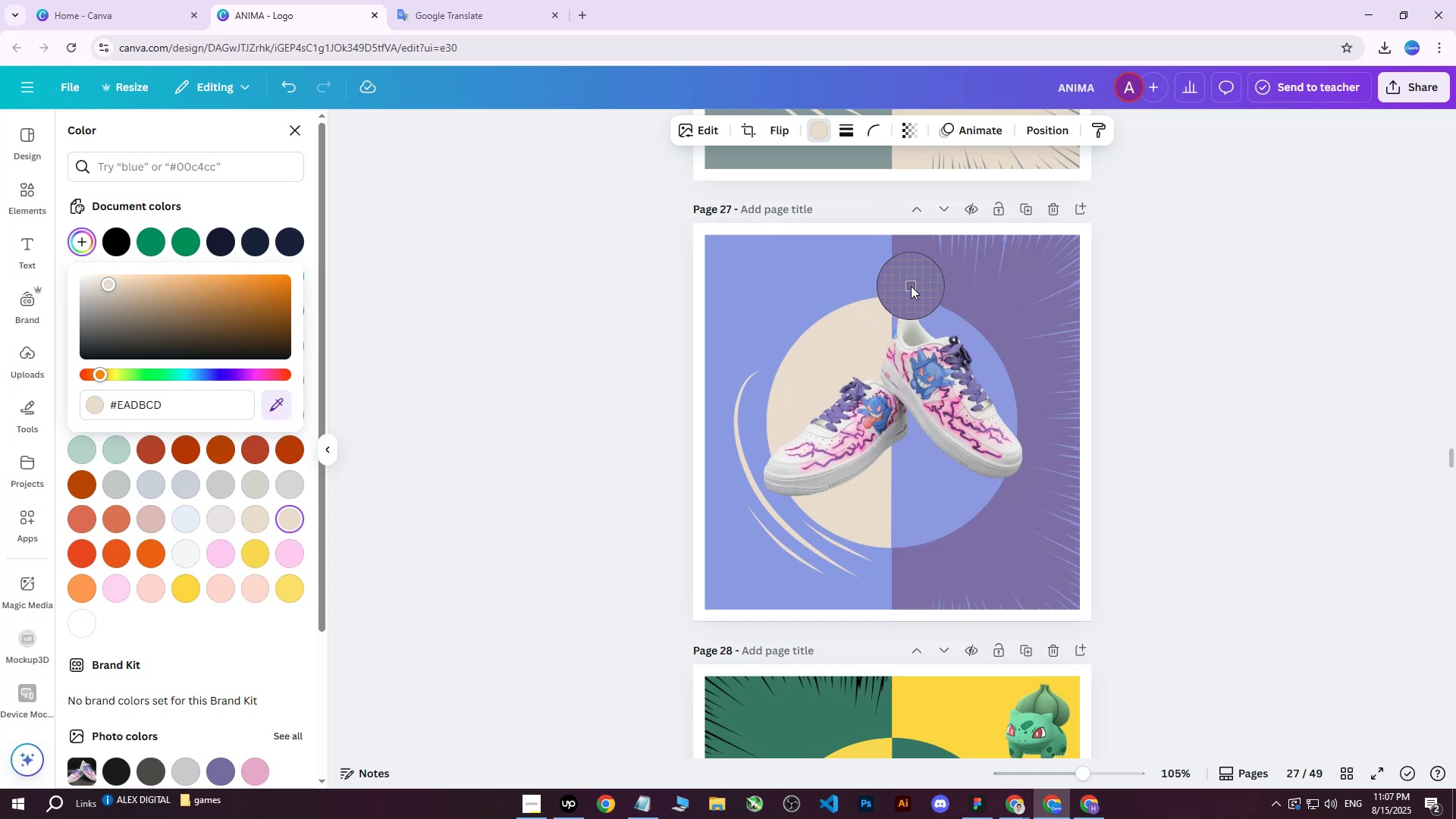 
left_click([914, 281])
 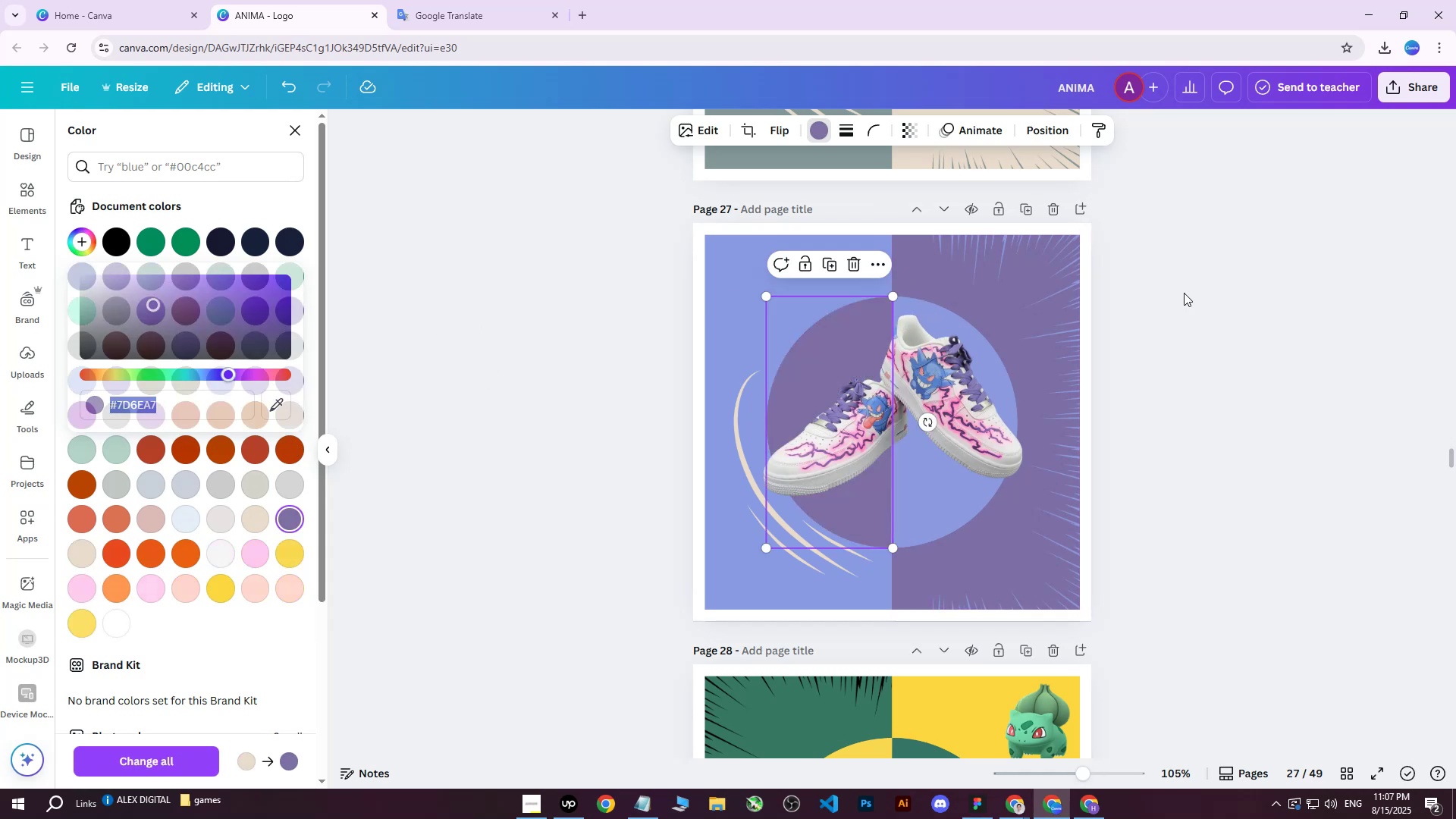 
double_click([1184, 293])
 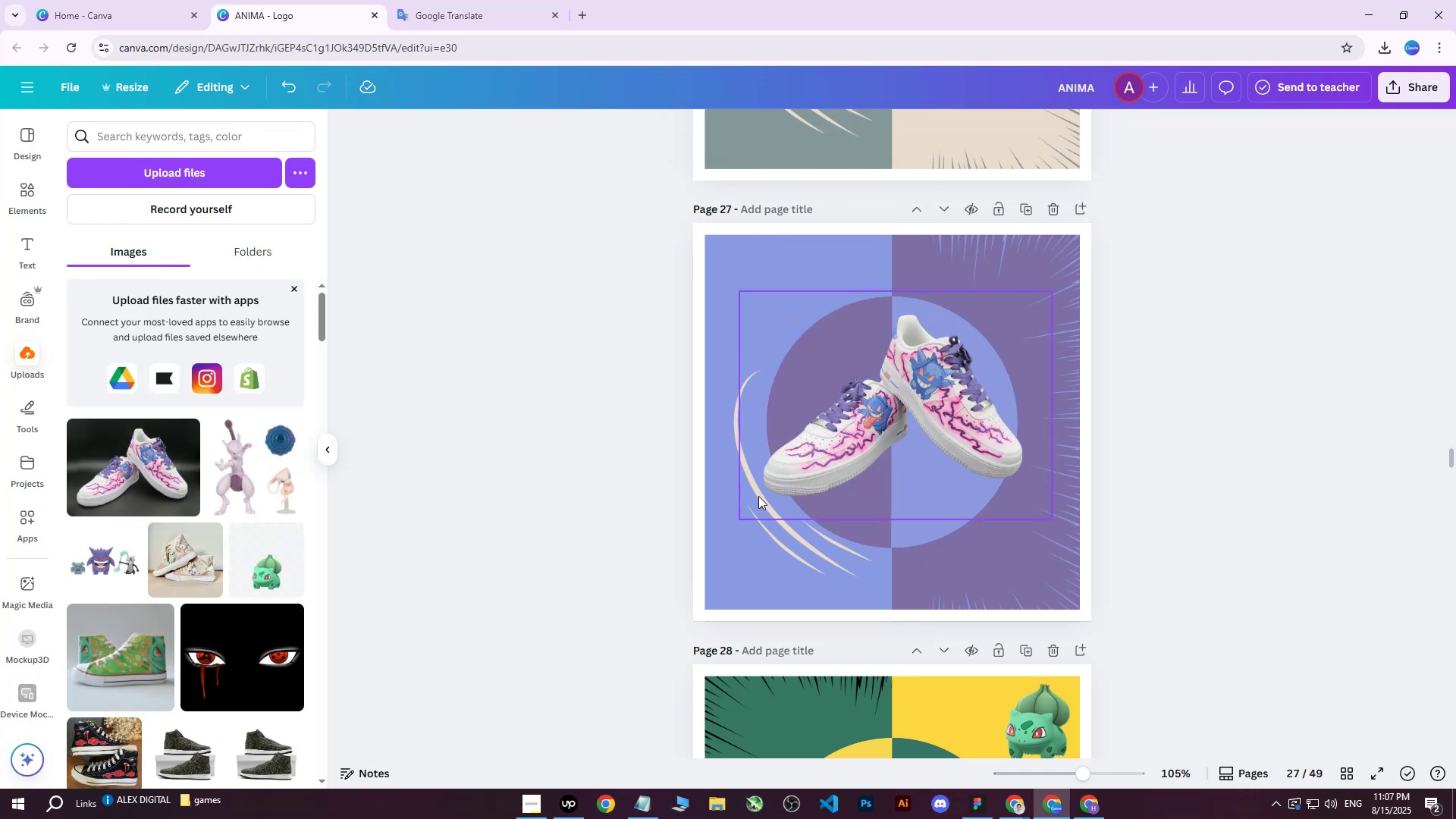 
left_click([785, 541])
 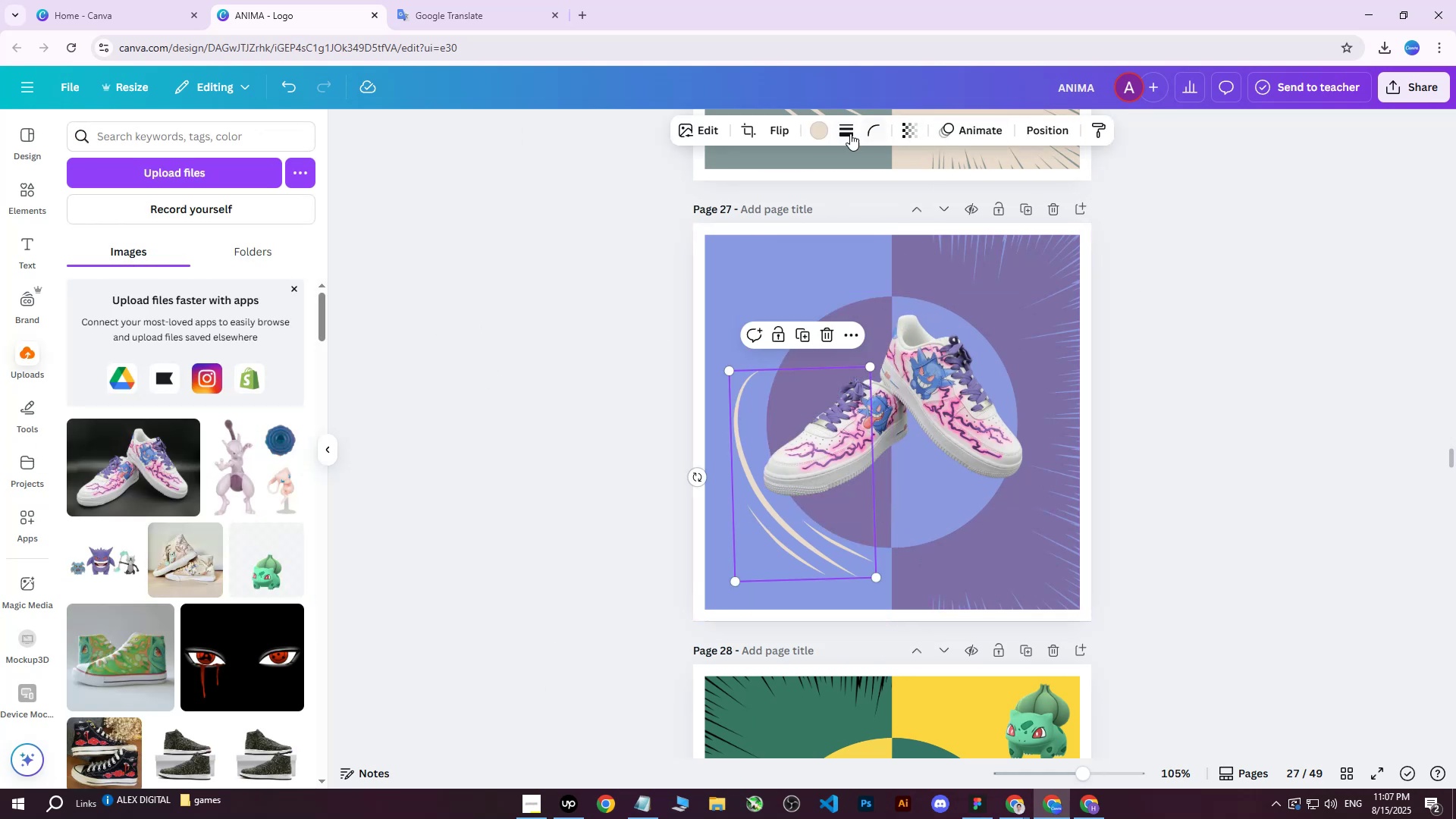 
left_click([823, 131])
 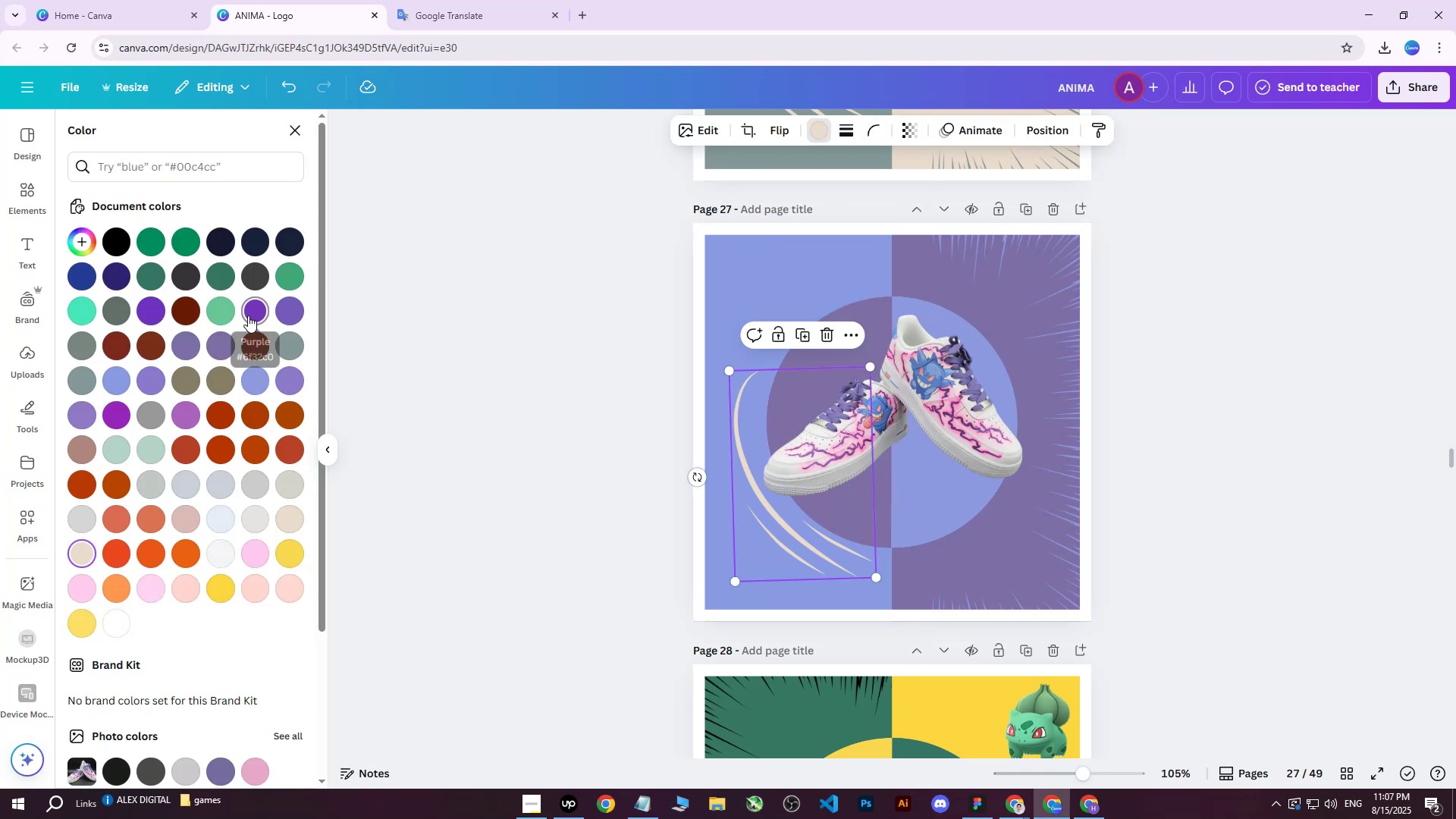 
double_click([252, 312])
 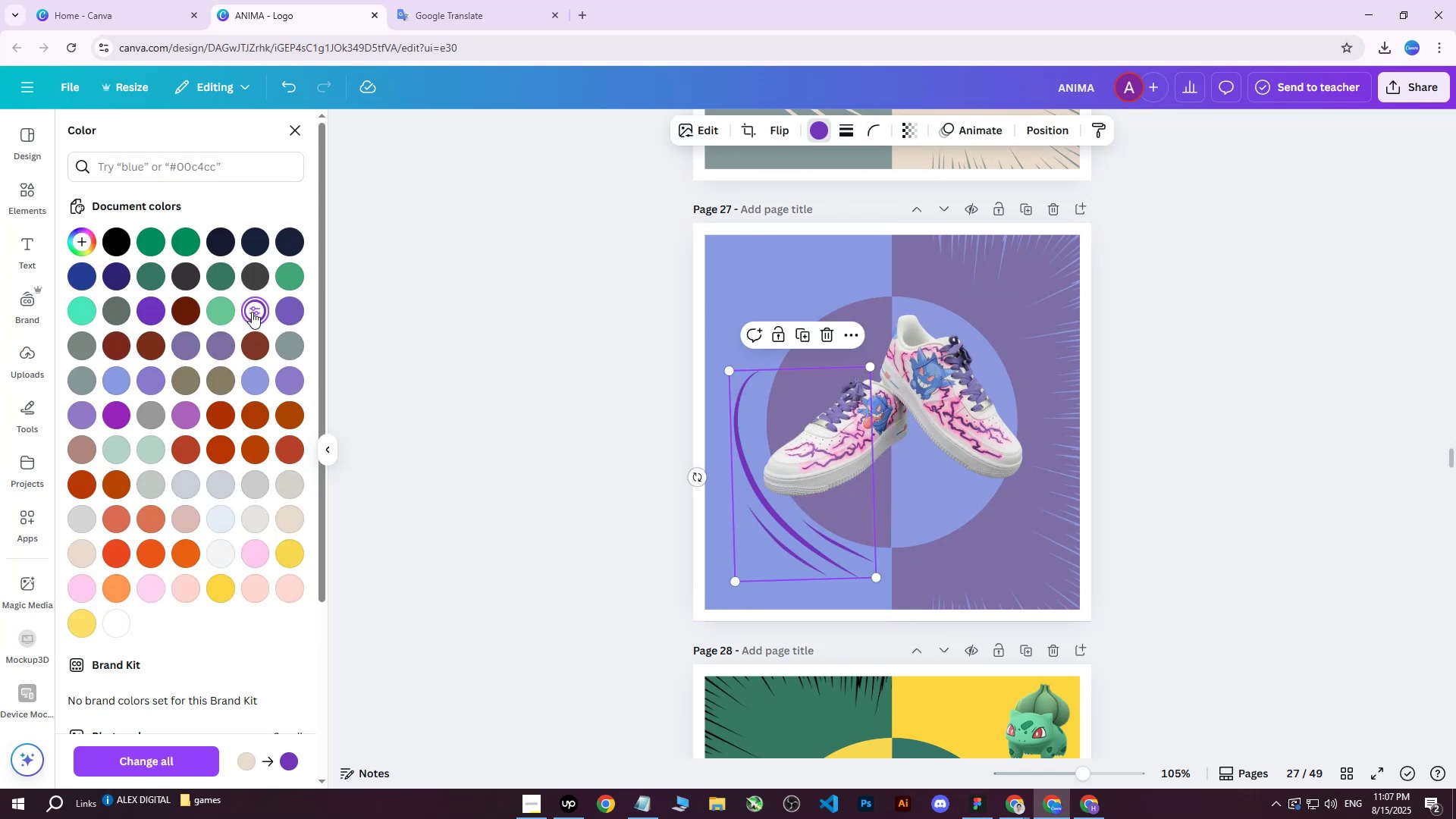 
triple_click([252, 312])
 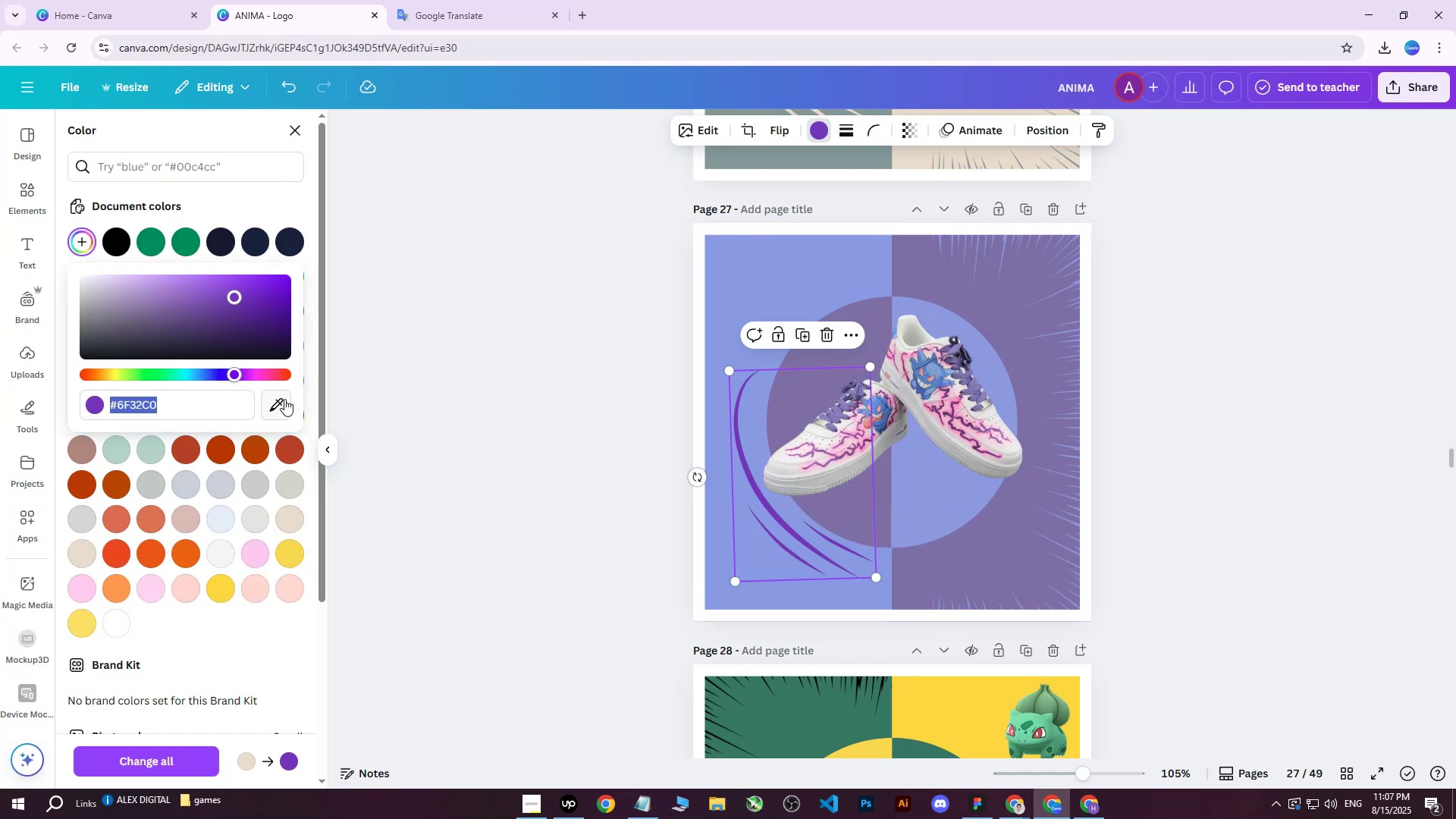 
left_click([278, 406])
 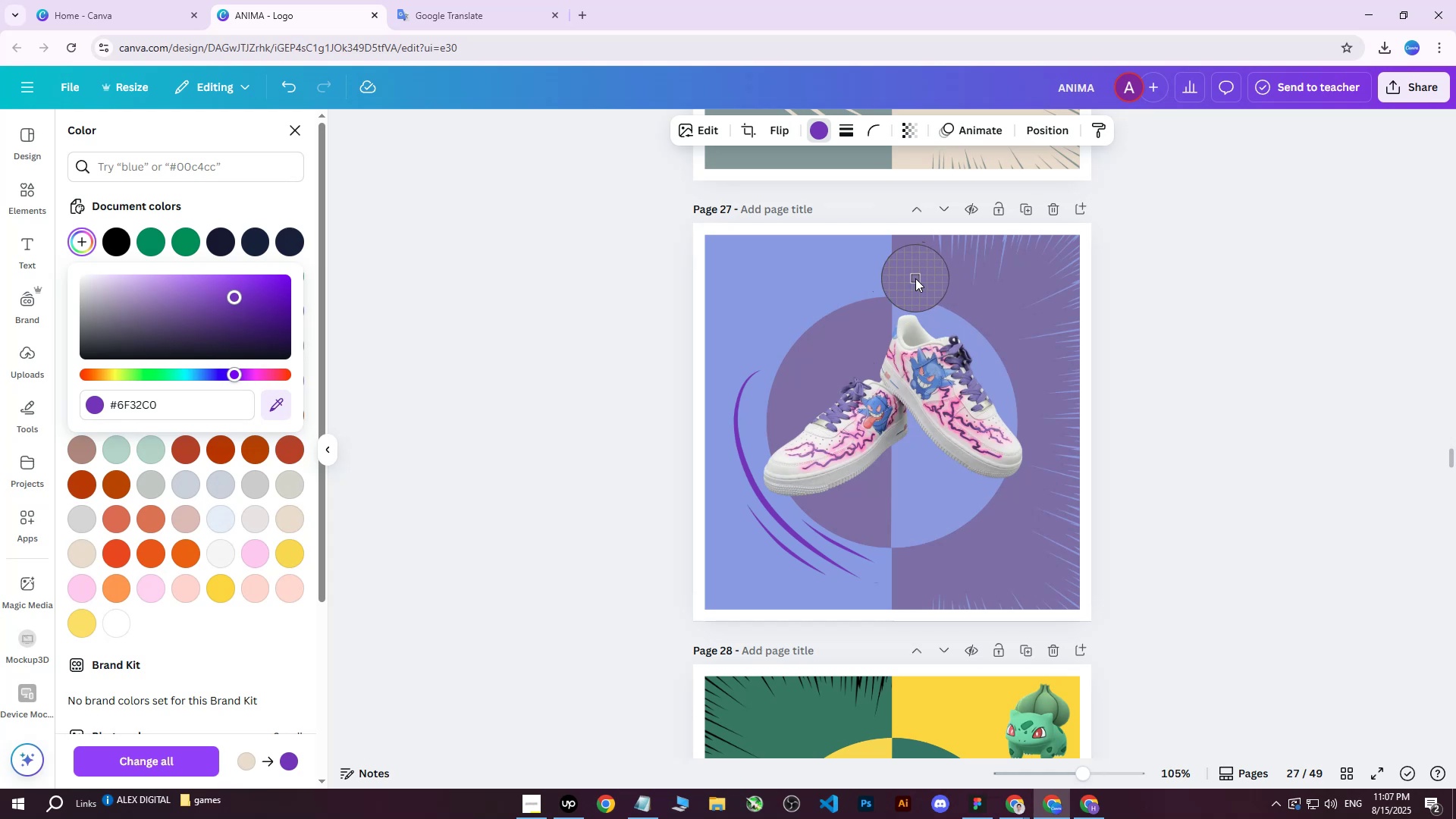 
left_click([915, 278])
 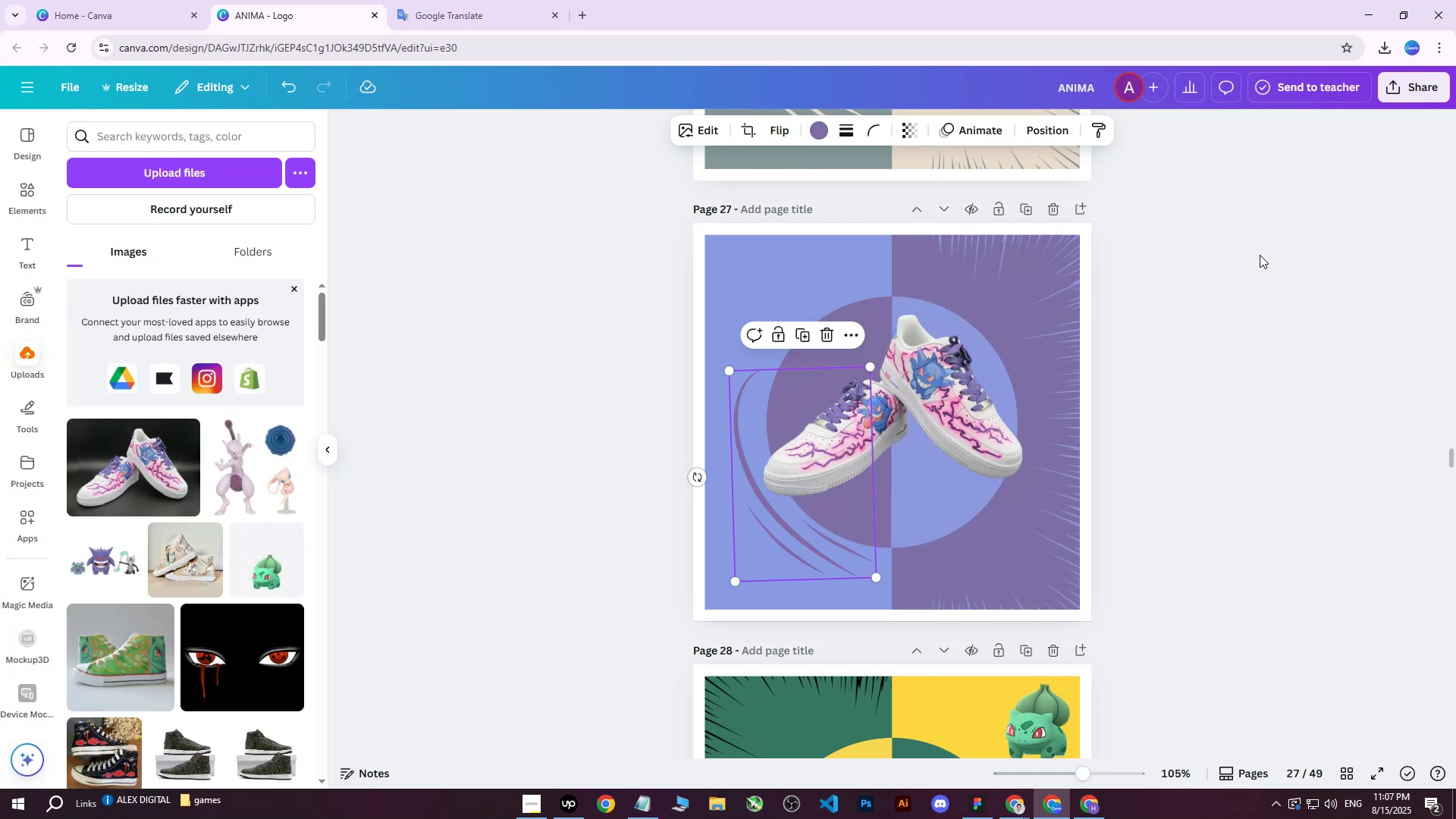 
double_click([1213, 259])
 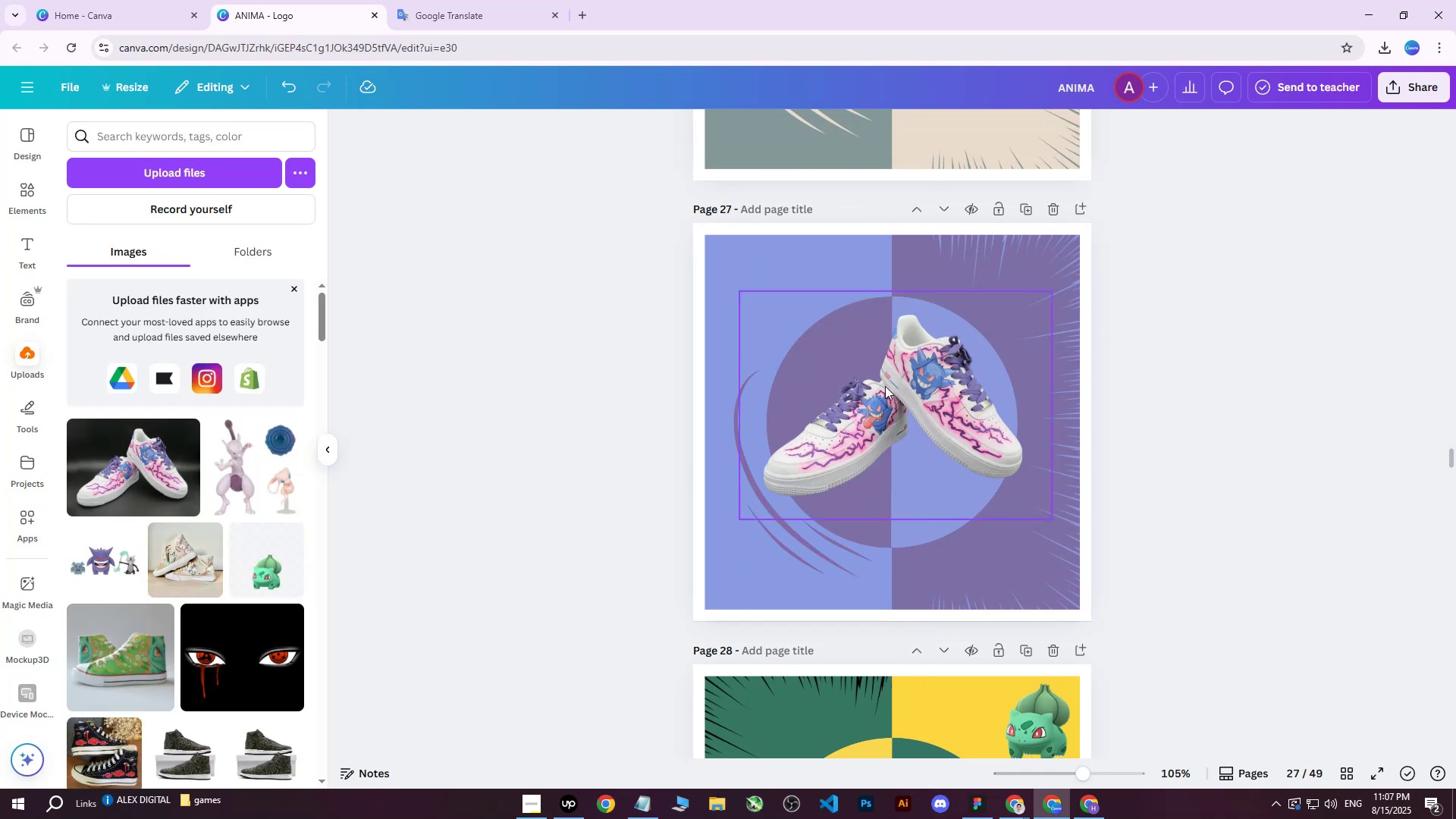 
left_click([580, 11])
 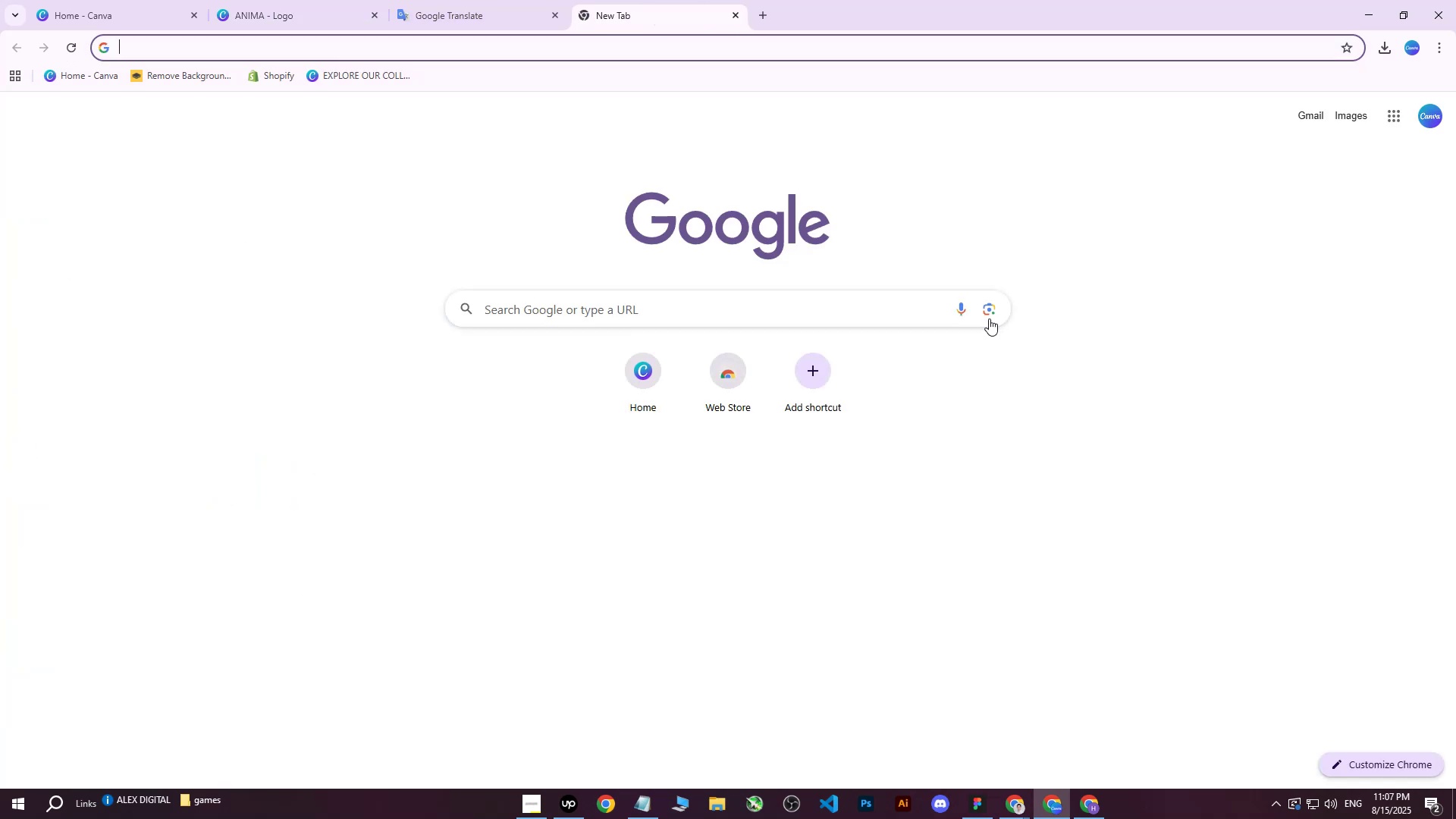 
left_click([989, 318])
 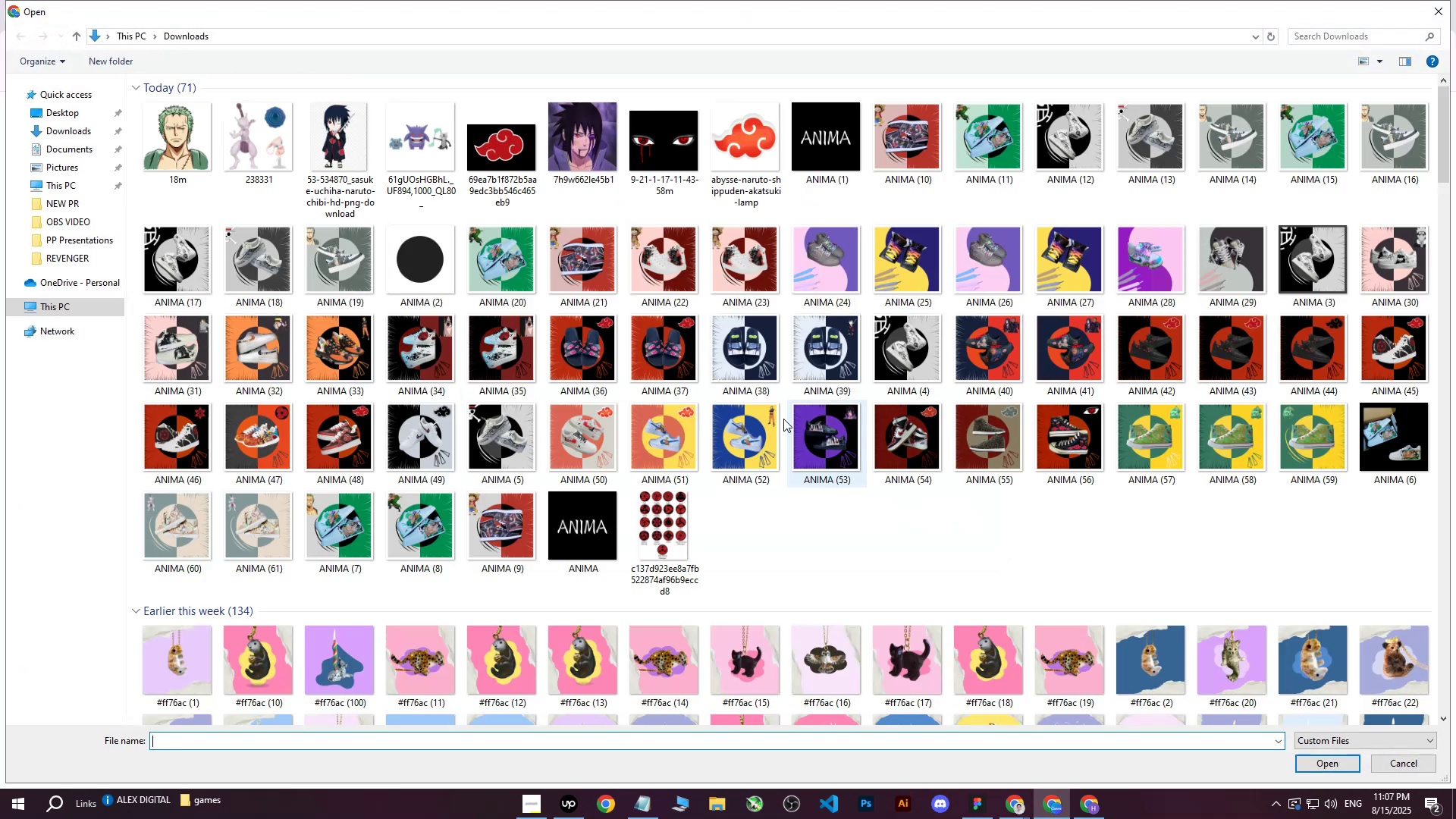 
left_click([177, 139])
 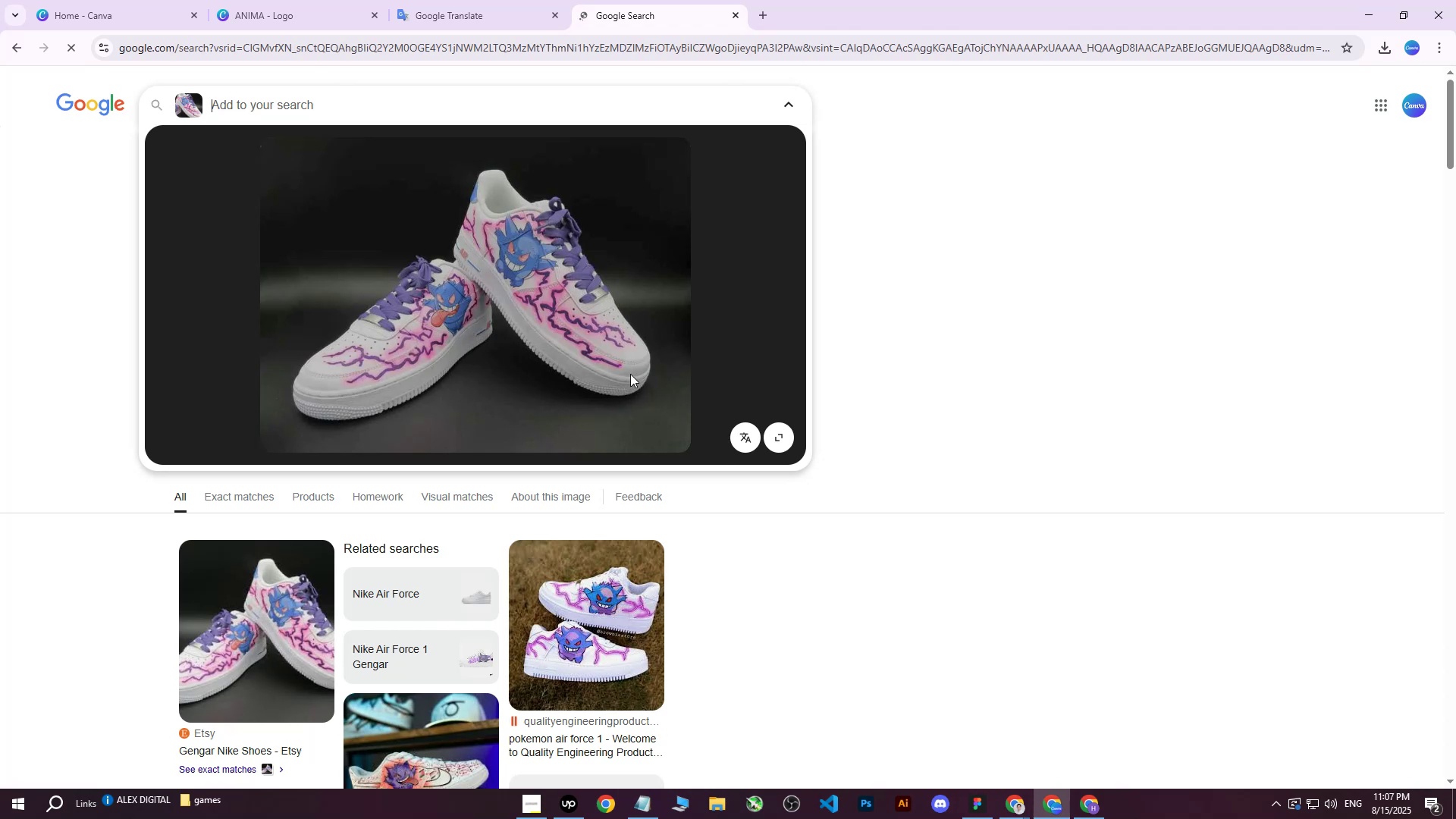 
scroll: coordinate [660, 581], scroll_direction: down, amount: 2.0
 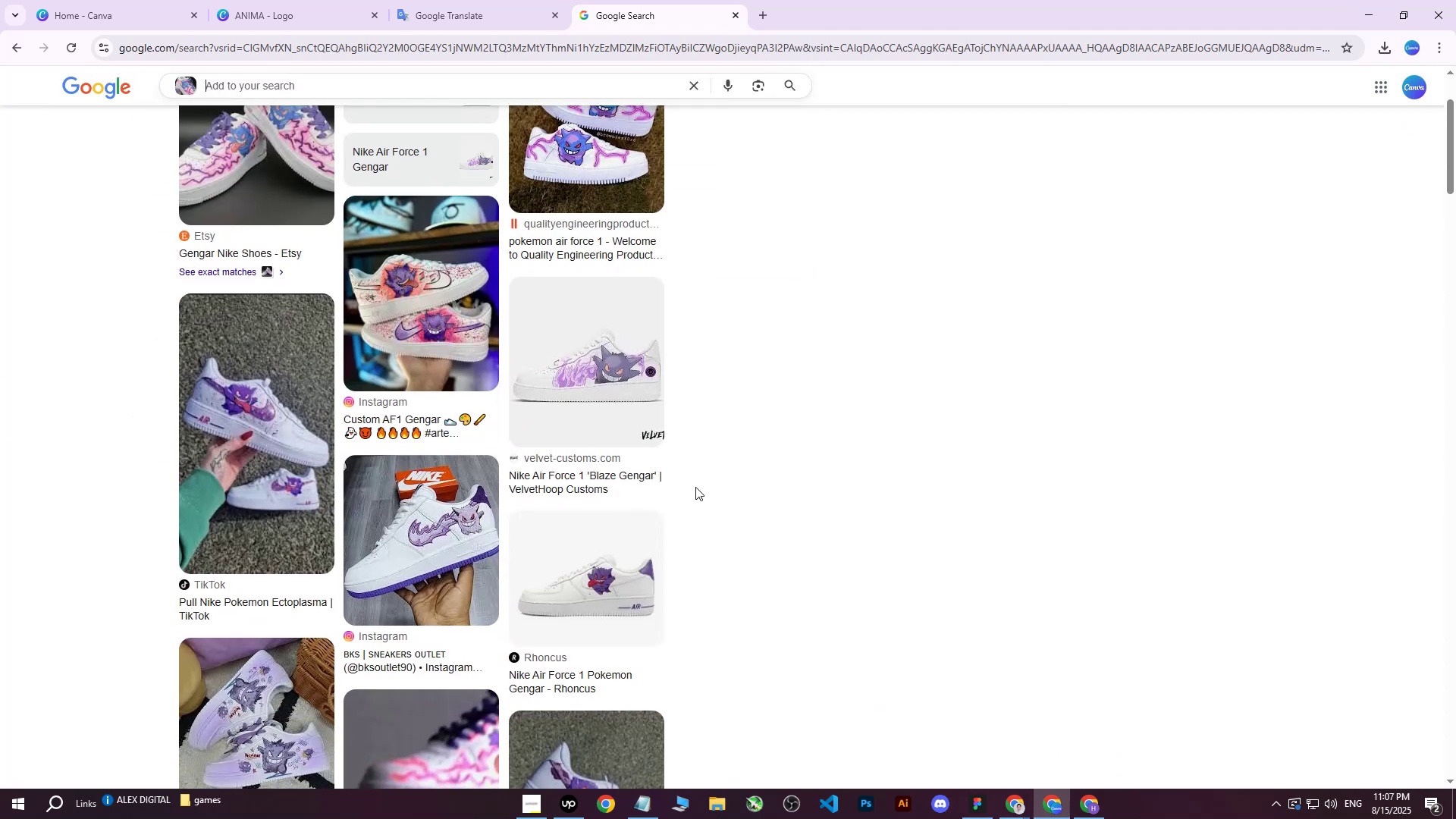 
scroll: coordinate [695, 487], scroll_direction: up, amount: 10.0
 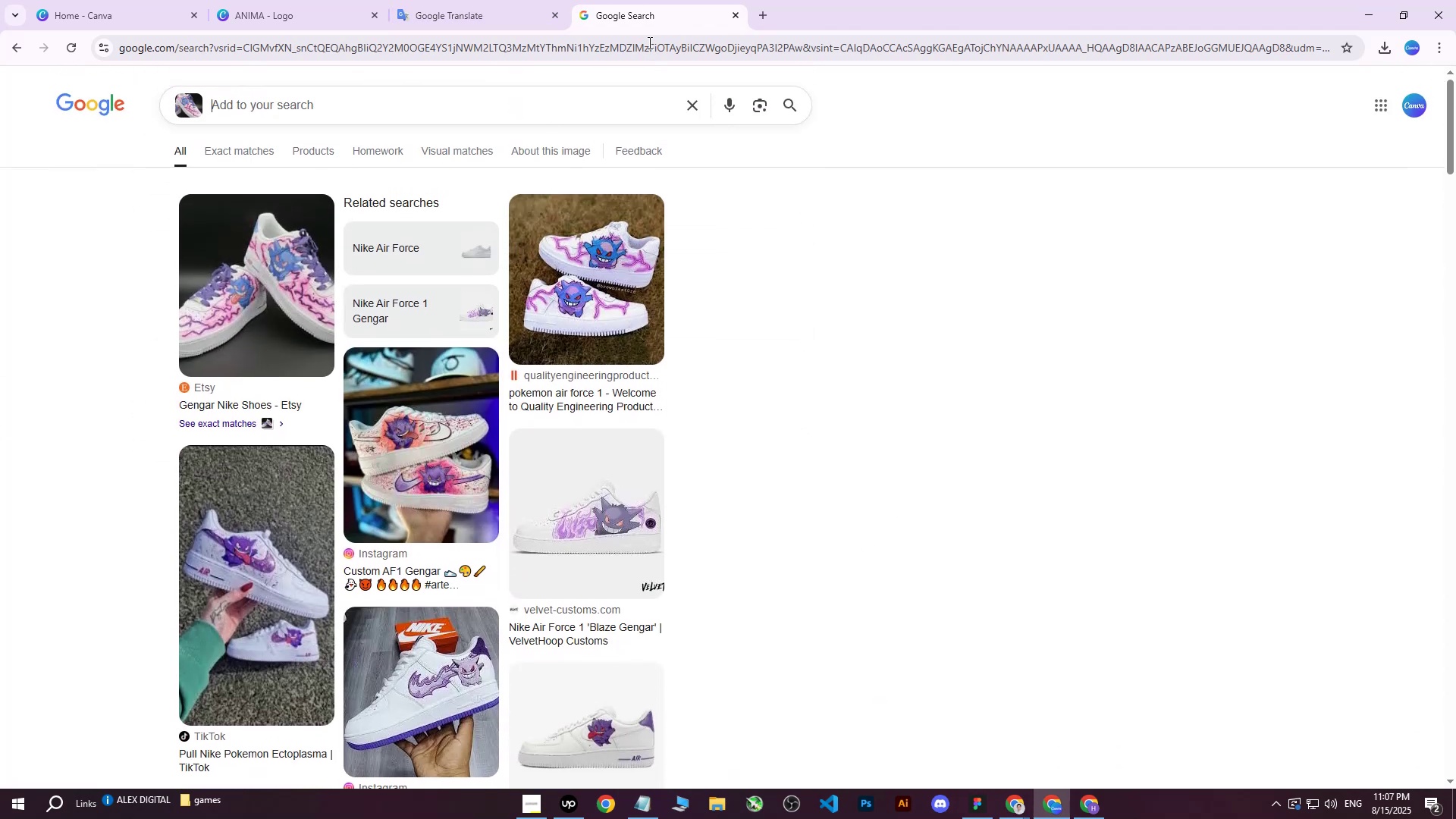 
left_click_drag(start_coordinate=[497, 108], to_coordinate=[206, 102])
 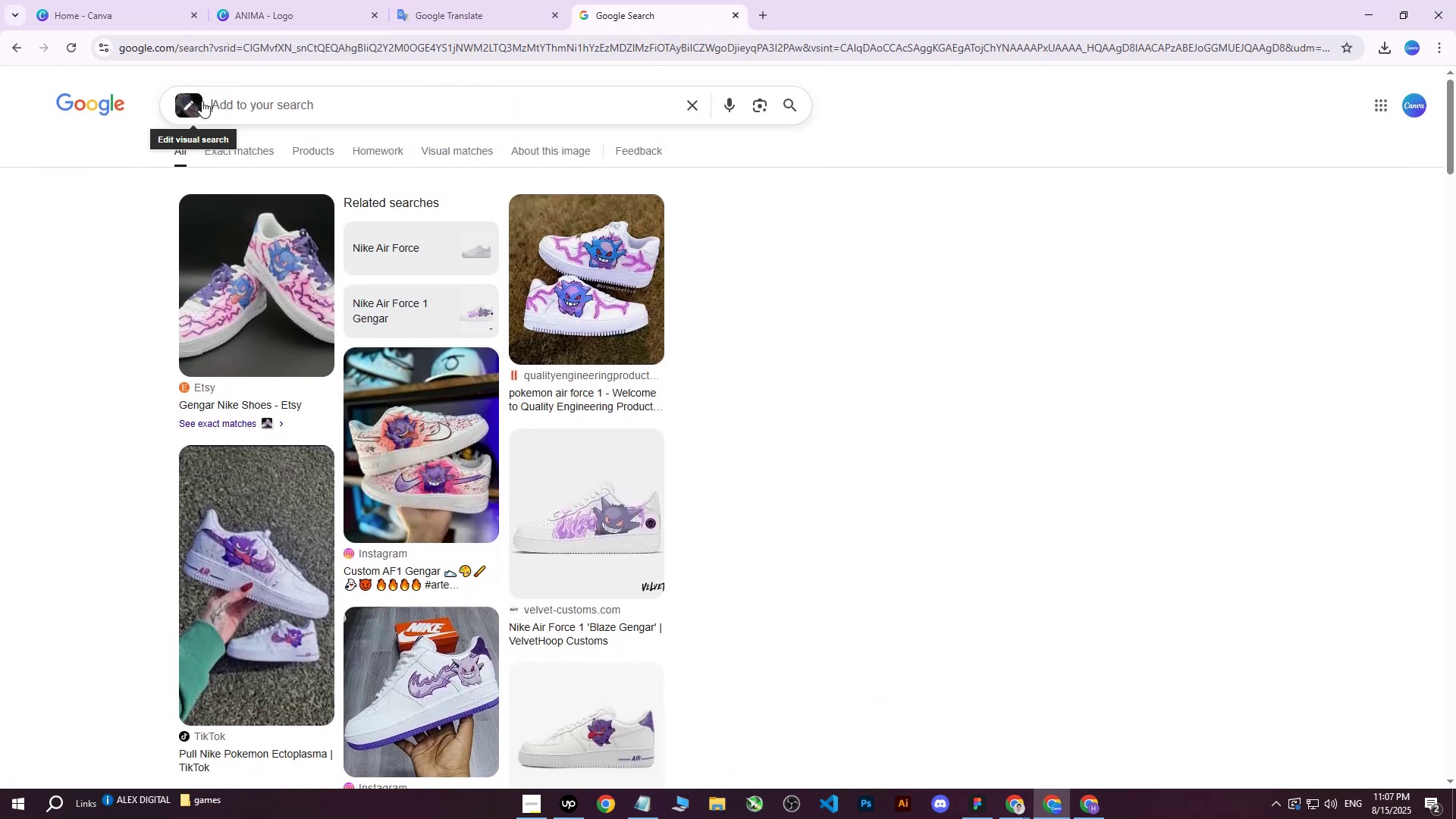 
type(gengar)
 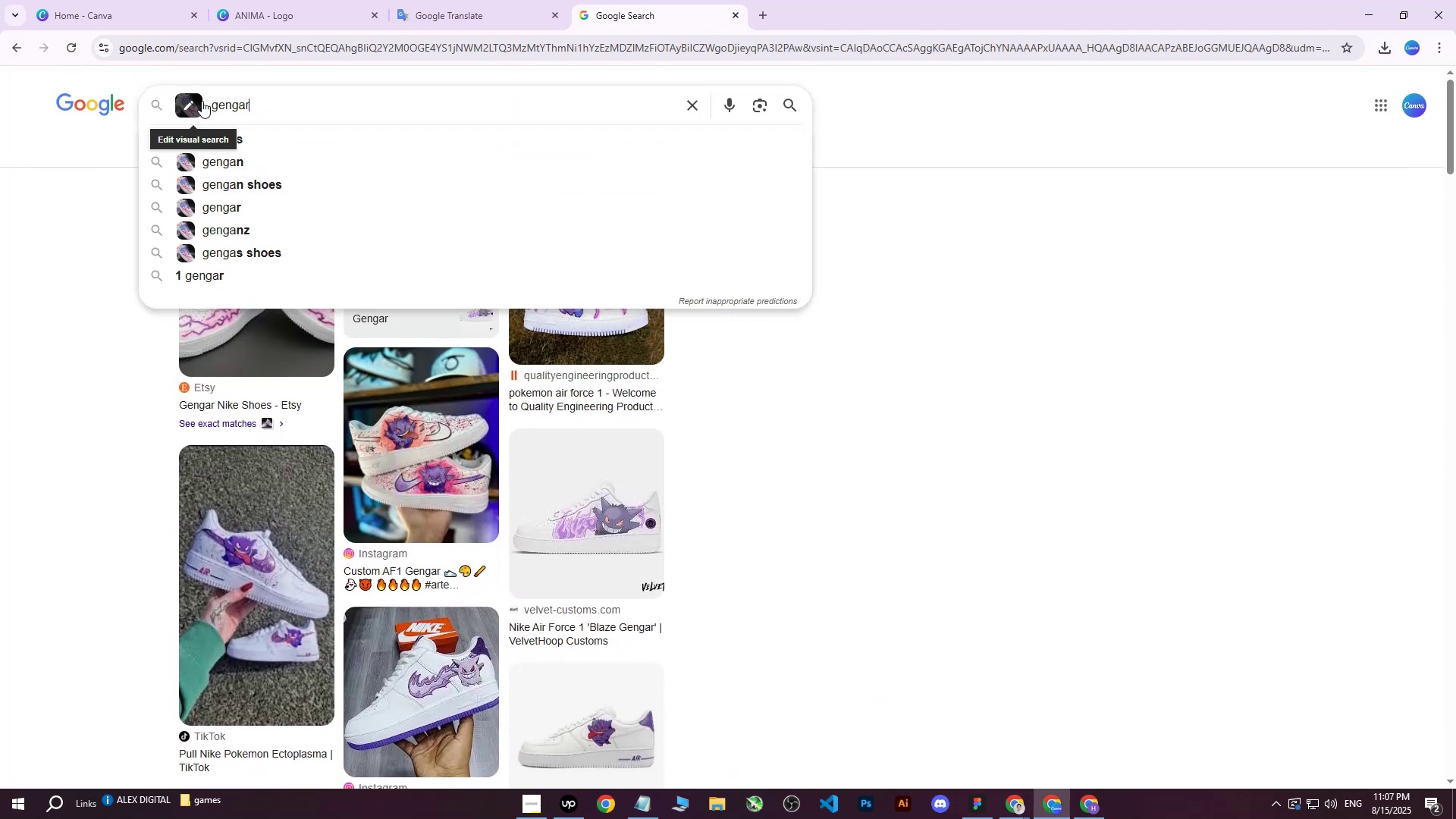 
key(Enter)
 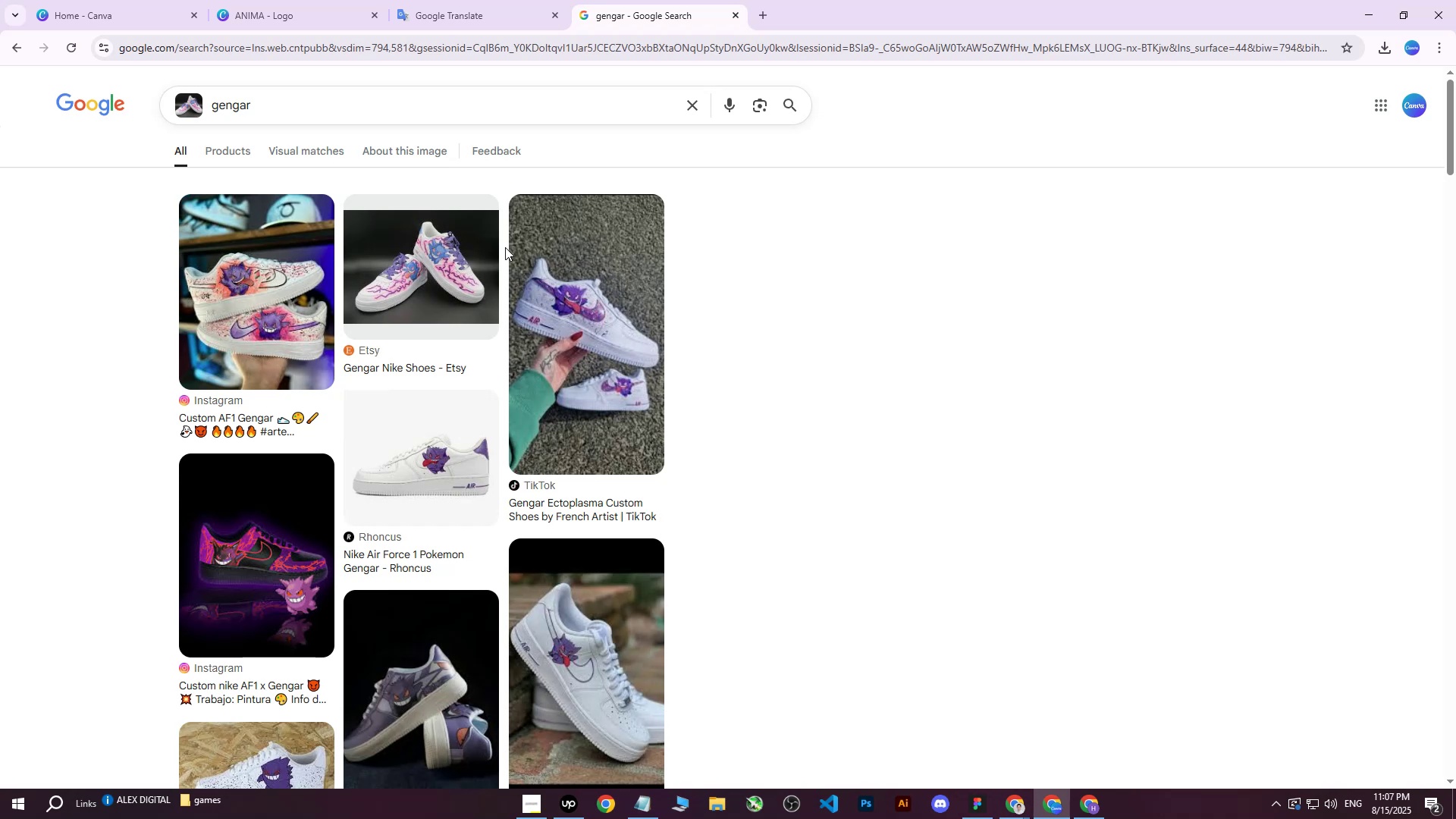 
left_click([127, 0])
 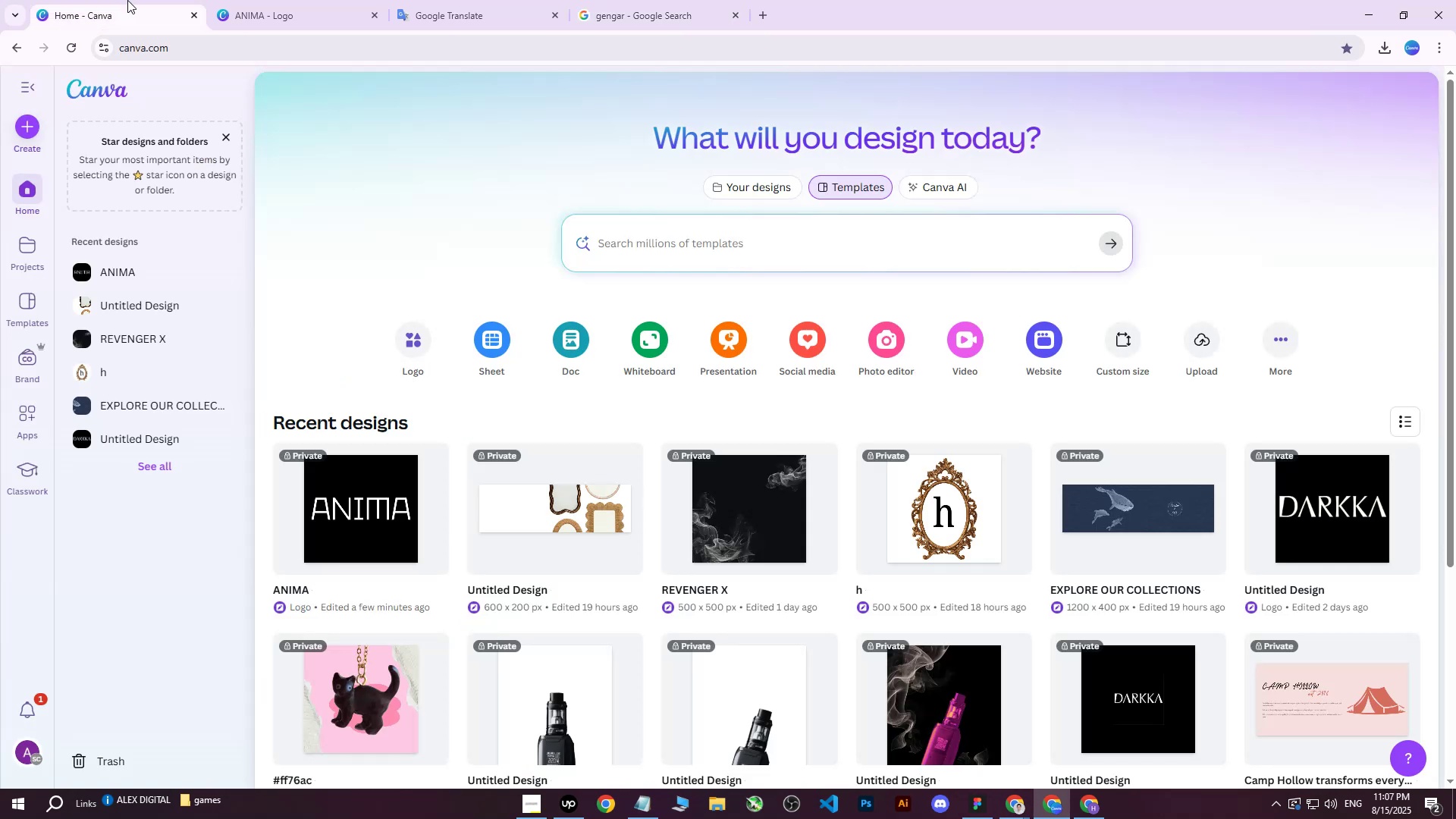 
left_click_drag(start_coordinate=[259, 0], to_coordinate=[265, 0])
 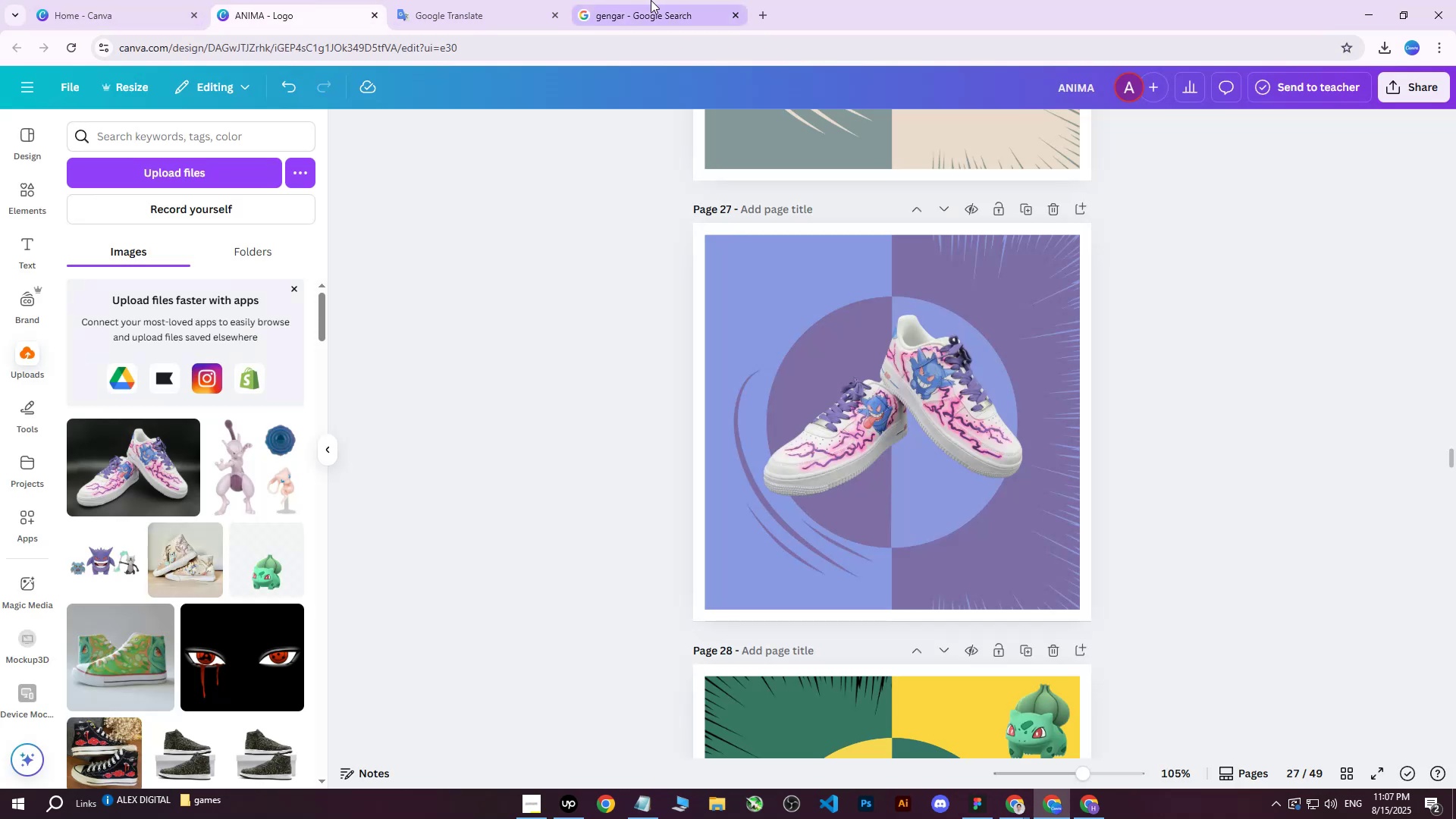 
left_click([650, 0])
 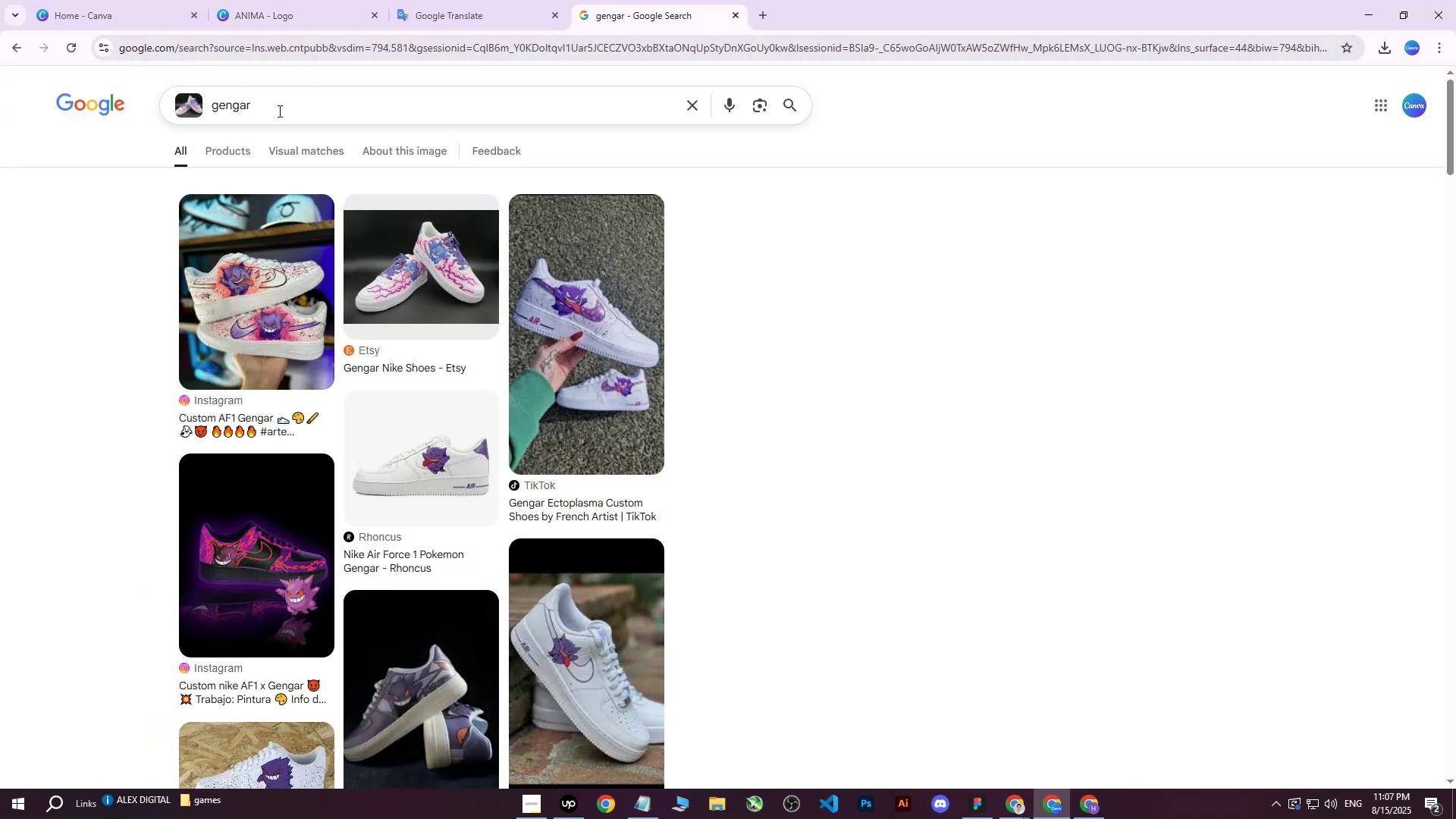 
left_click([287, 111])
 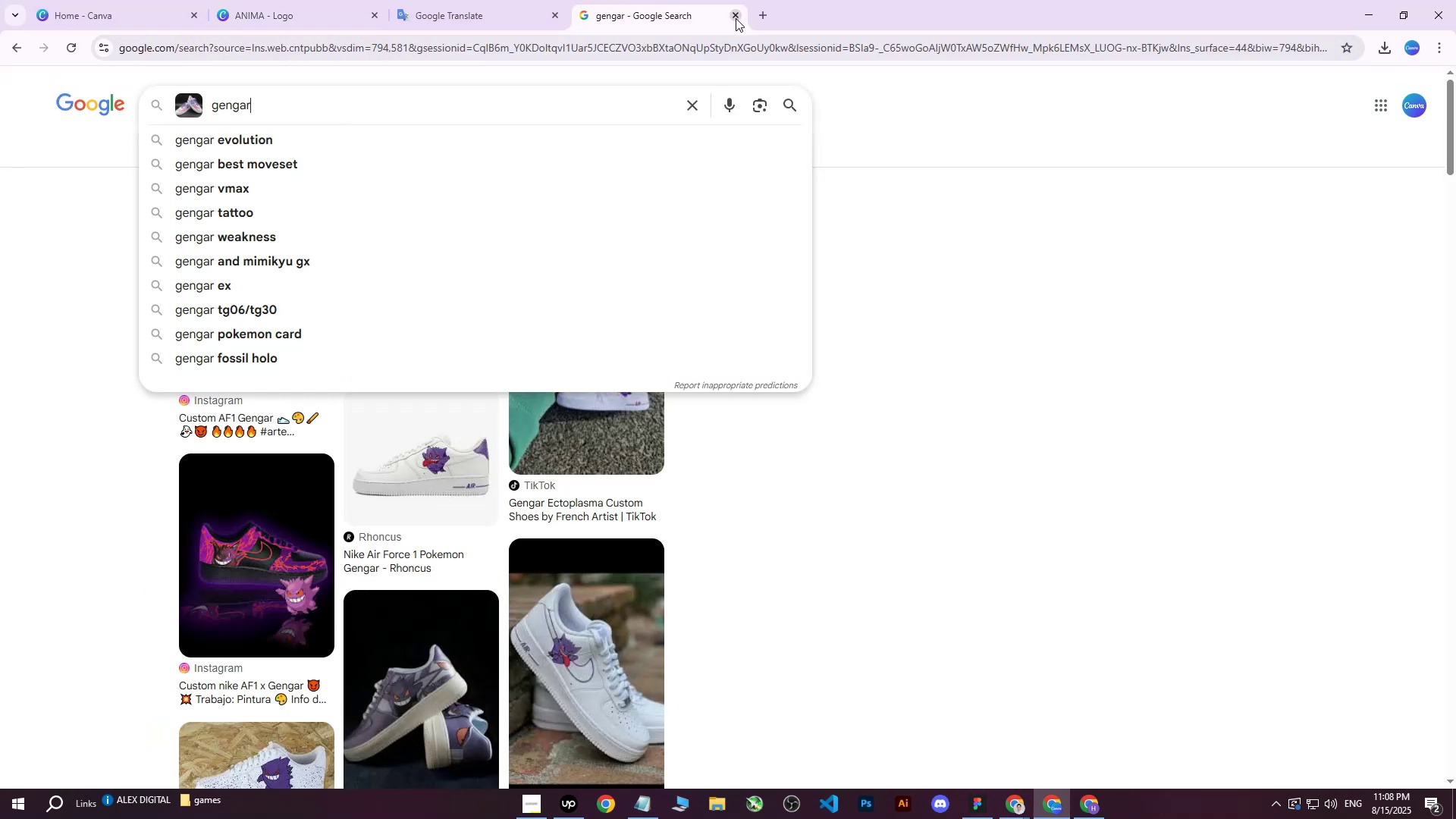 
middle_click([104, 108])
 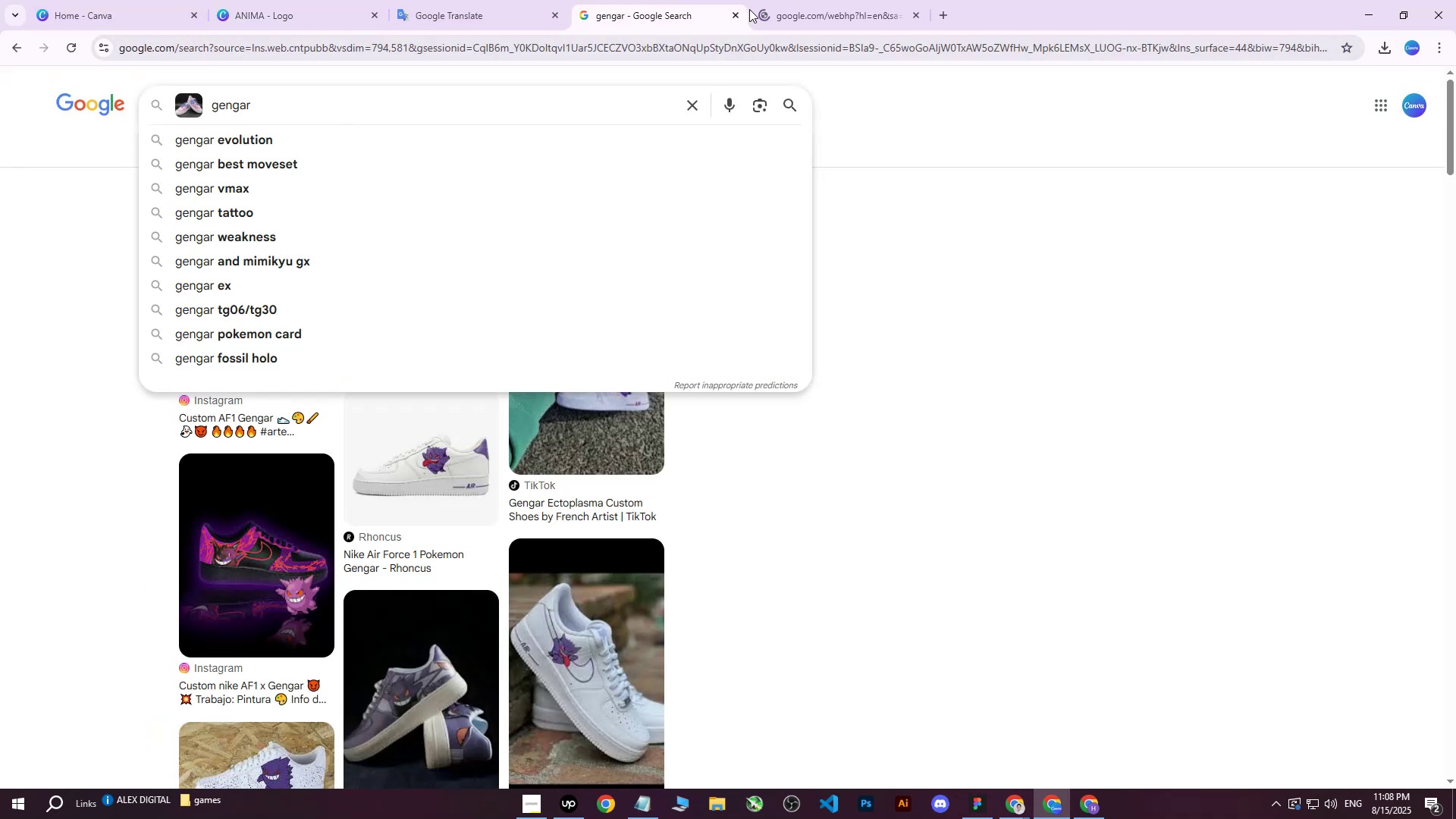 
left_click([742, 12])
 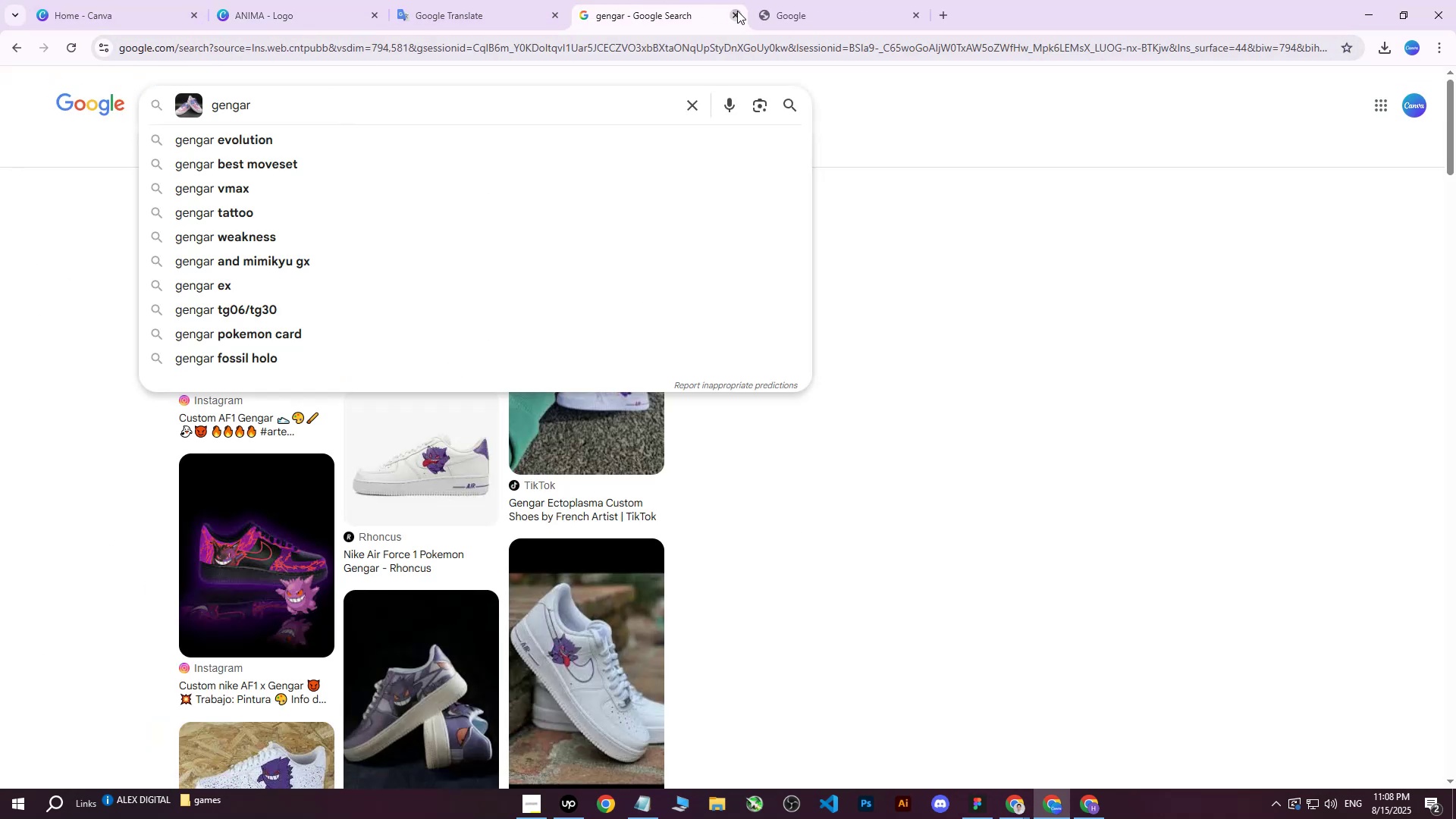 
double_click([634, 0])
 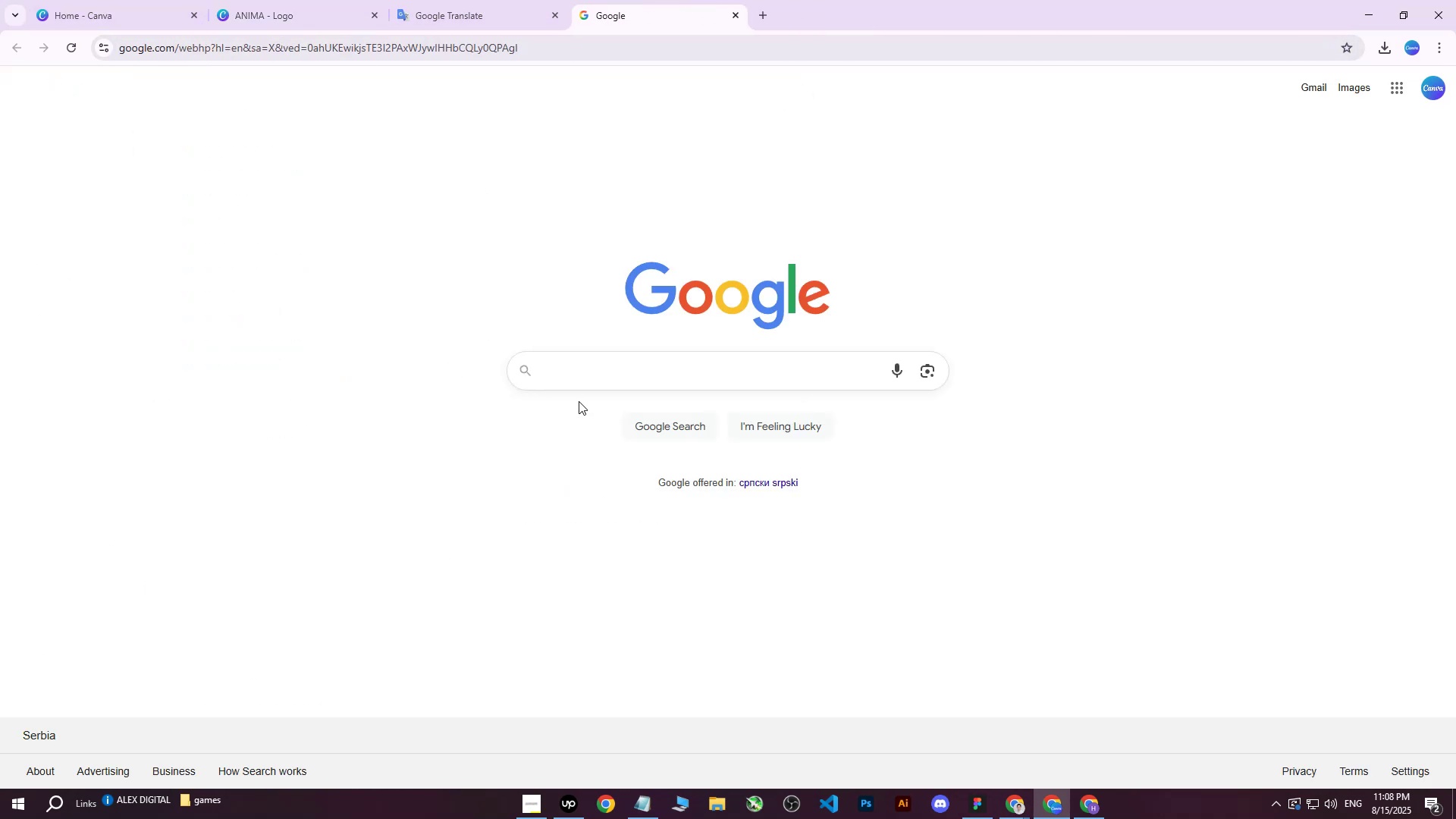 
type(gengar)
 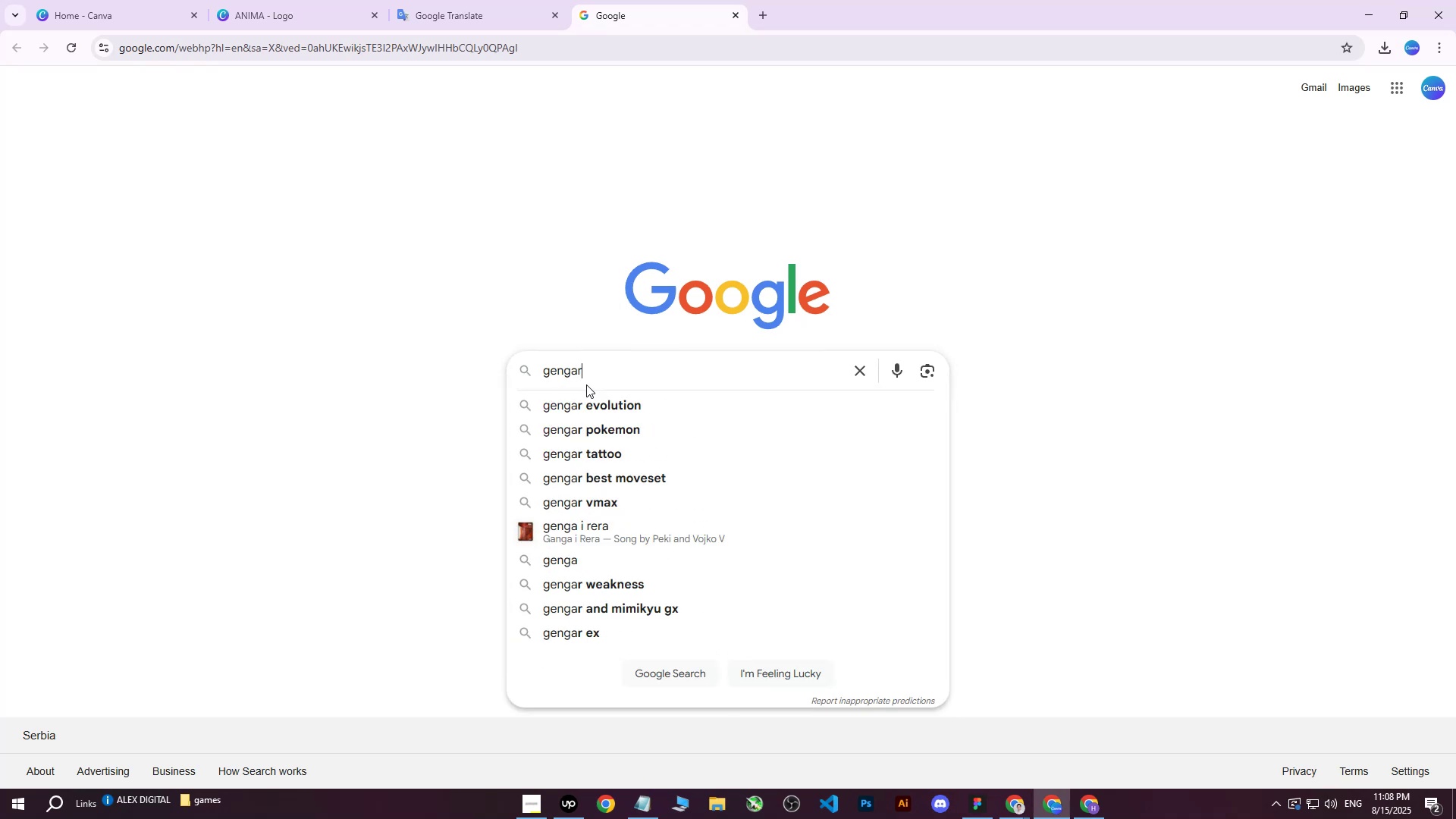 
key(Enter)
 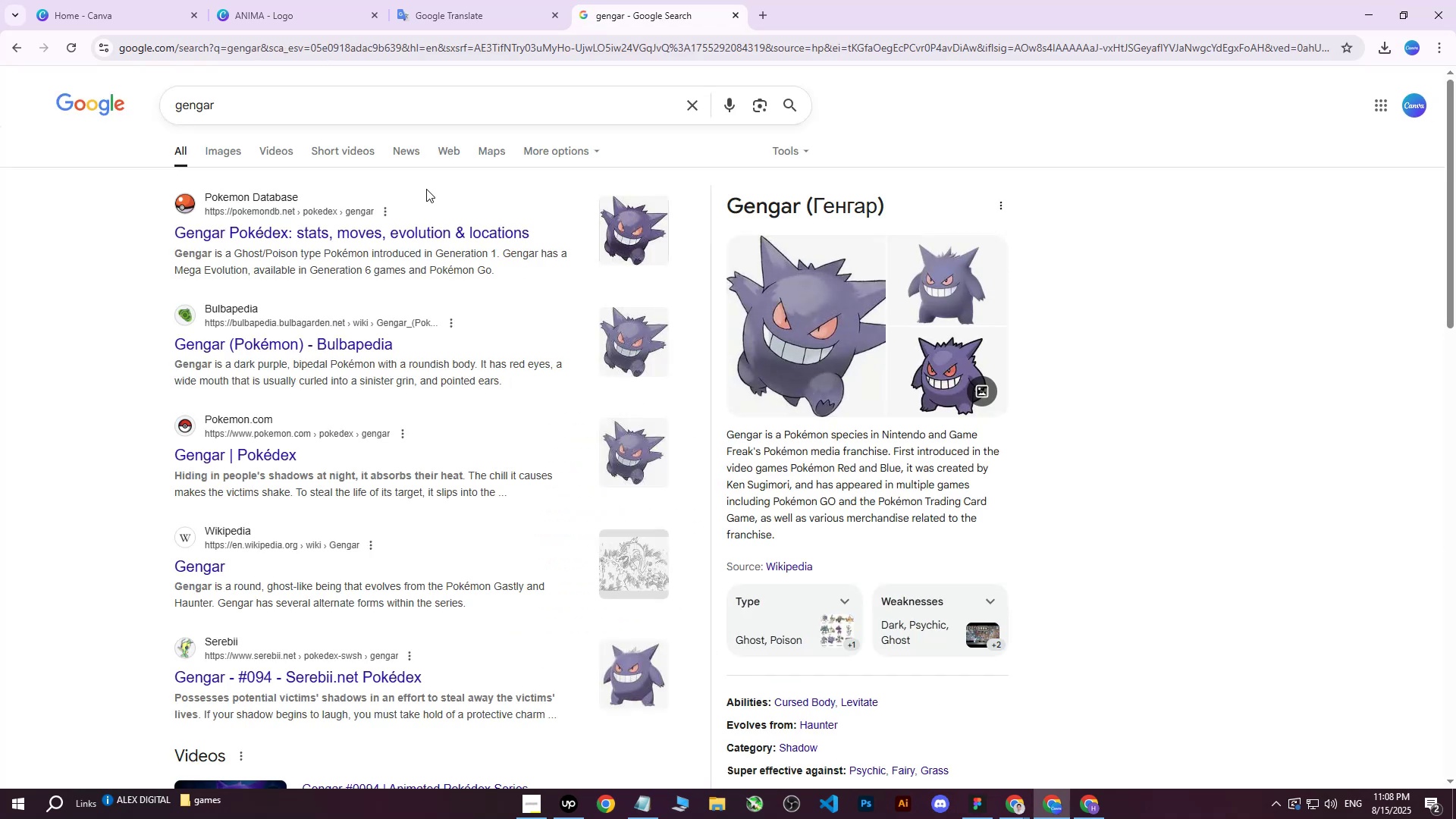 
left_click([224, 141])
 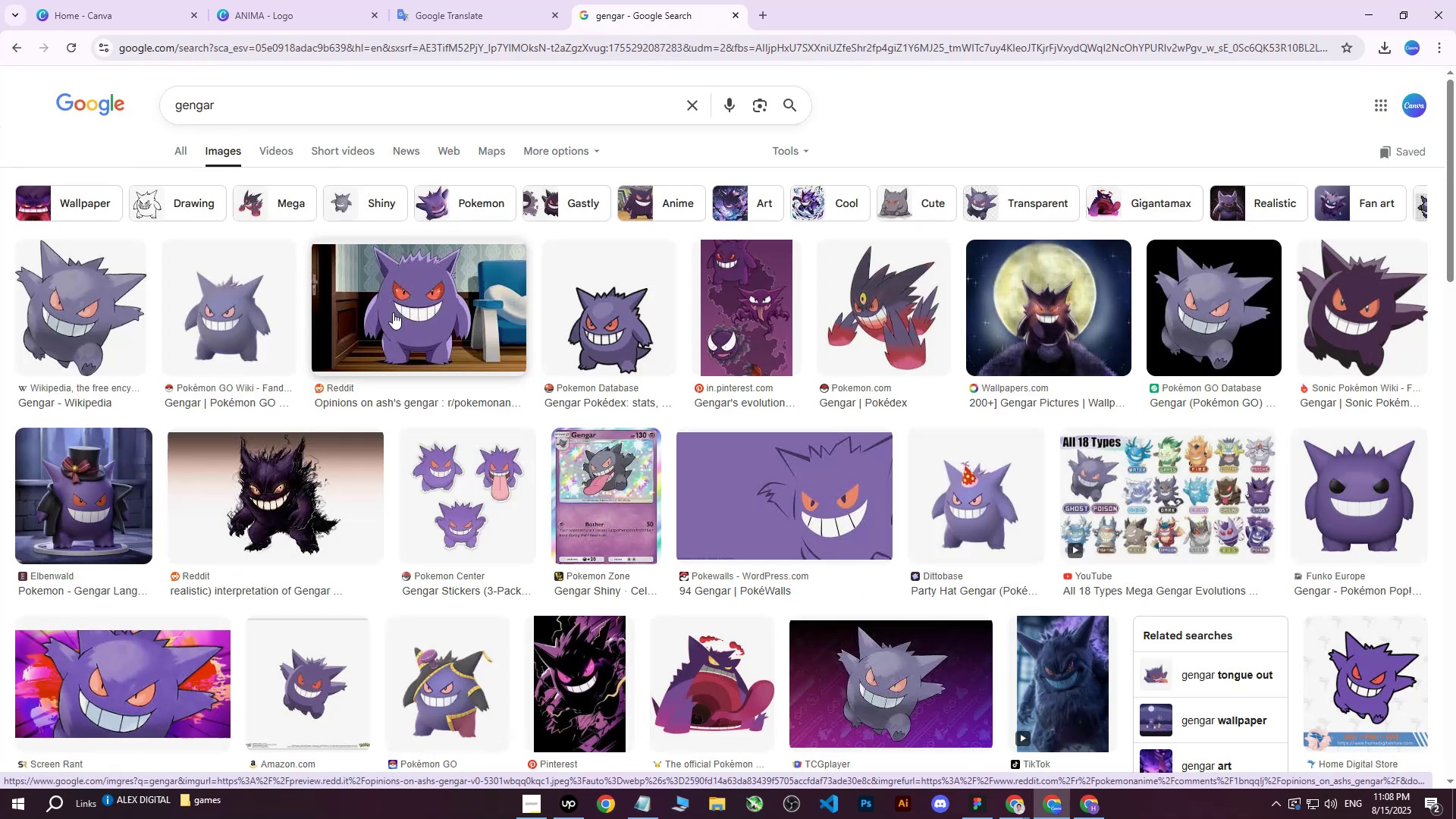 
wait(5.69)
 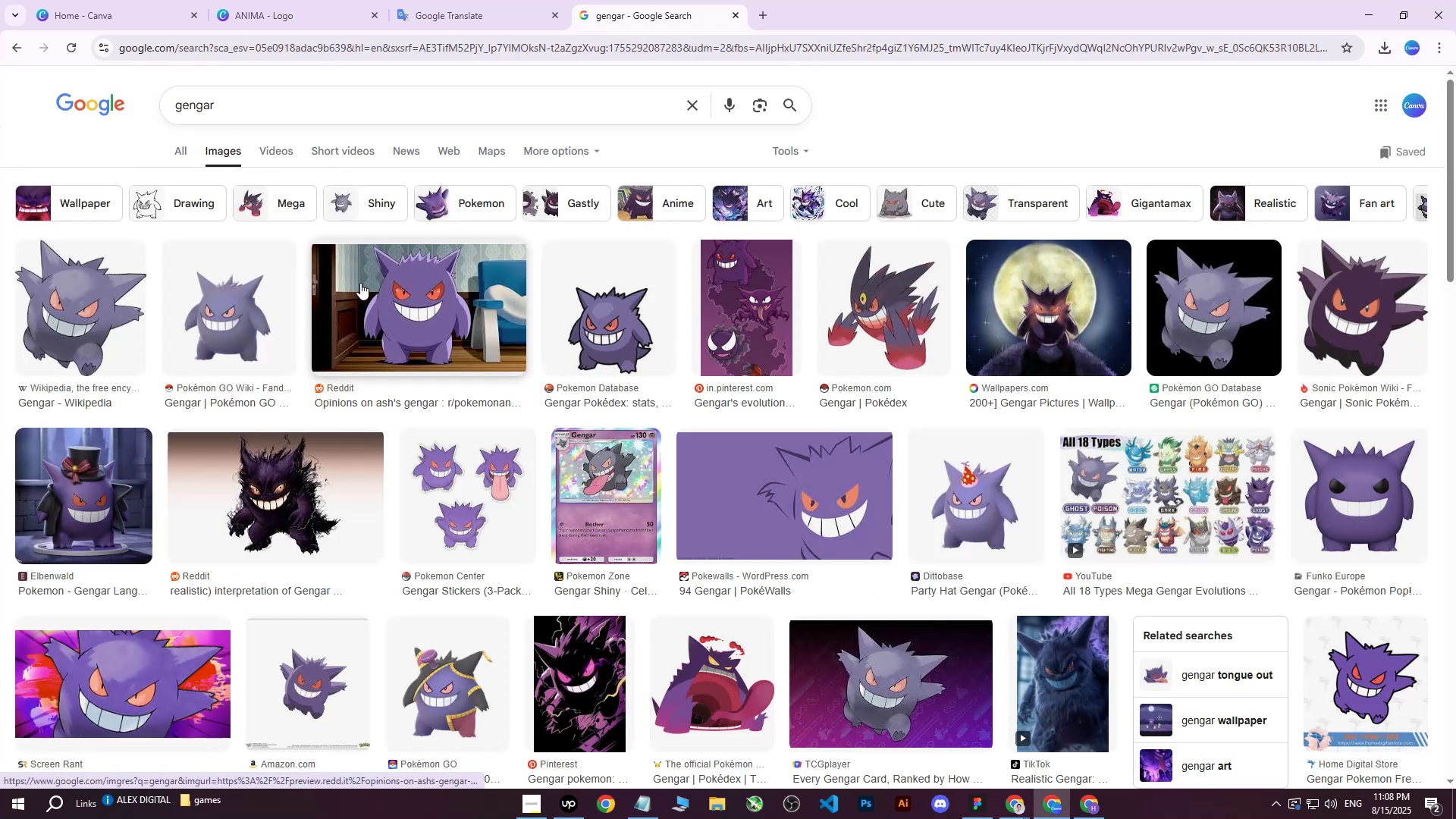 
left_click([93, 305])
 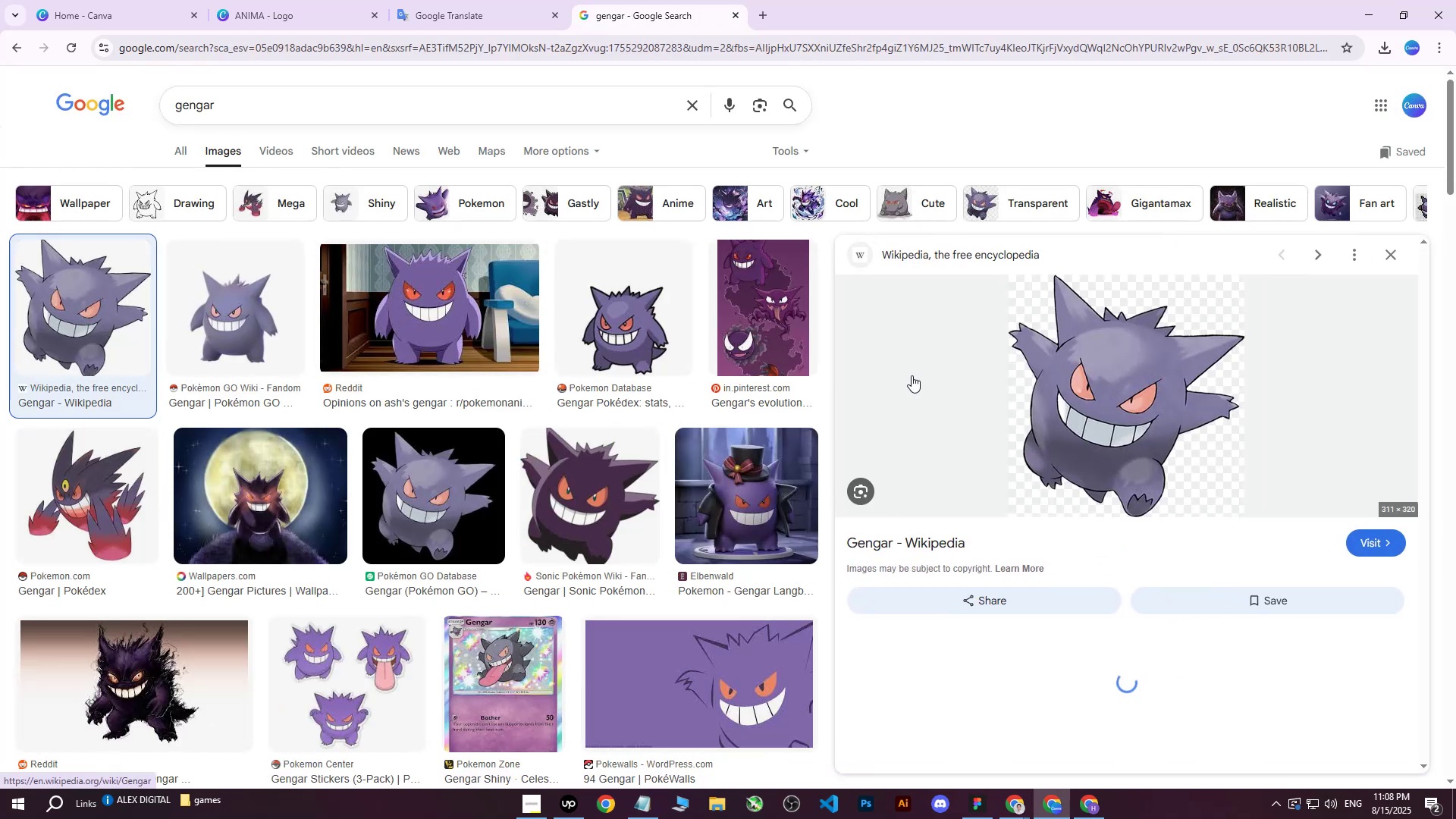 
right_click([1059, 362])
 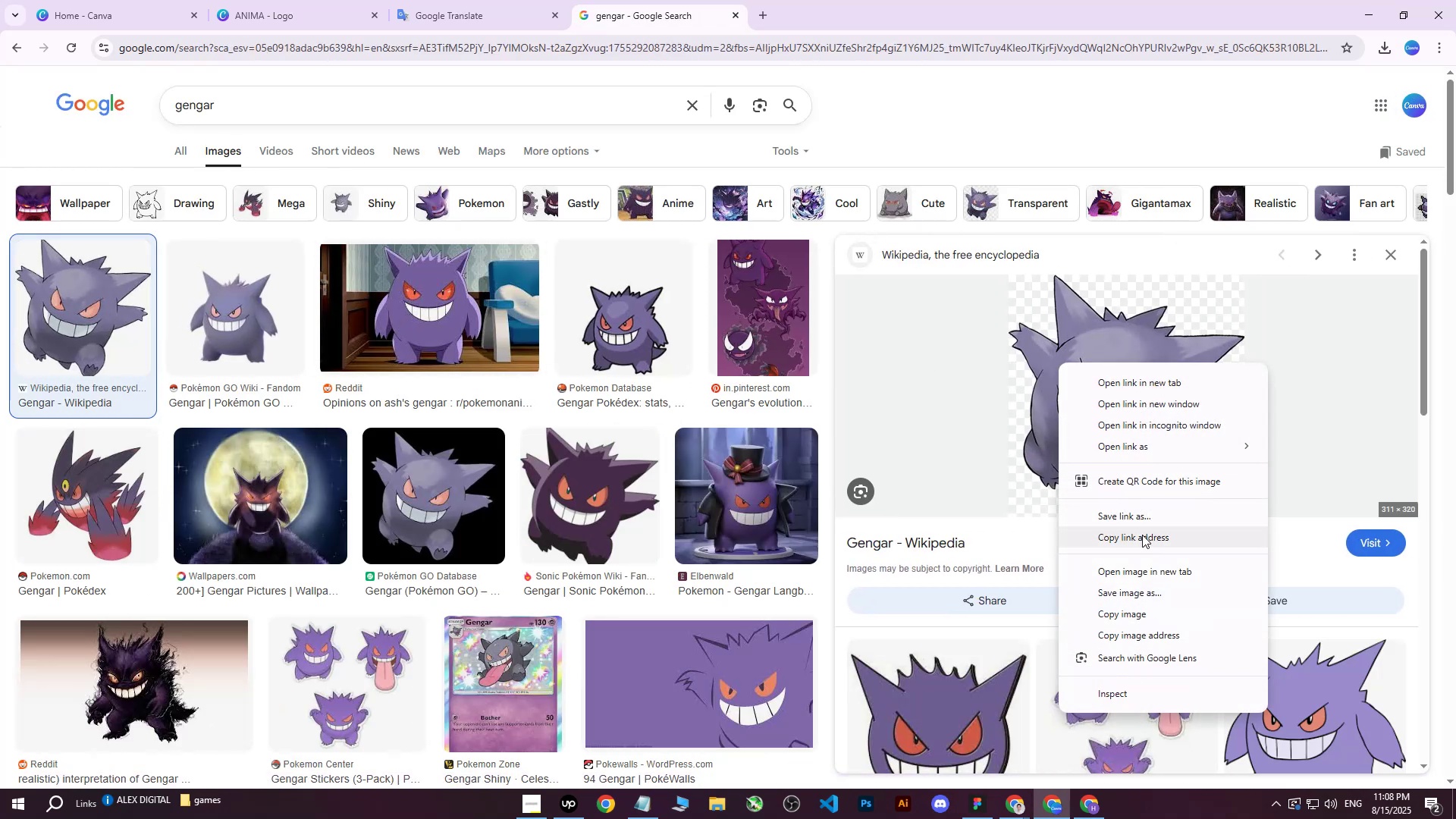 
left_click([1125, 596])
 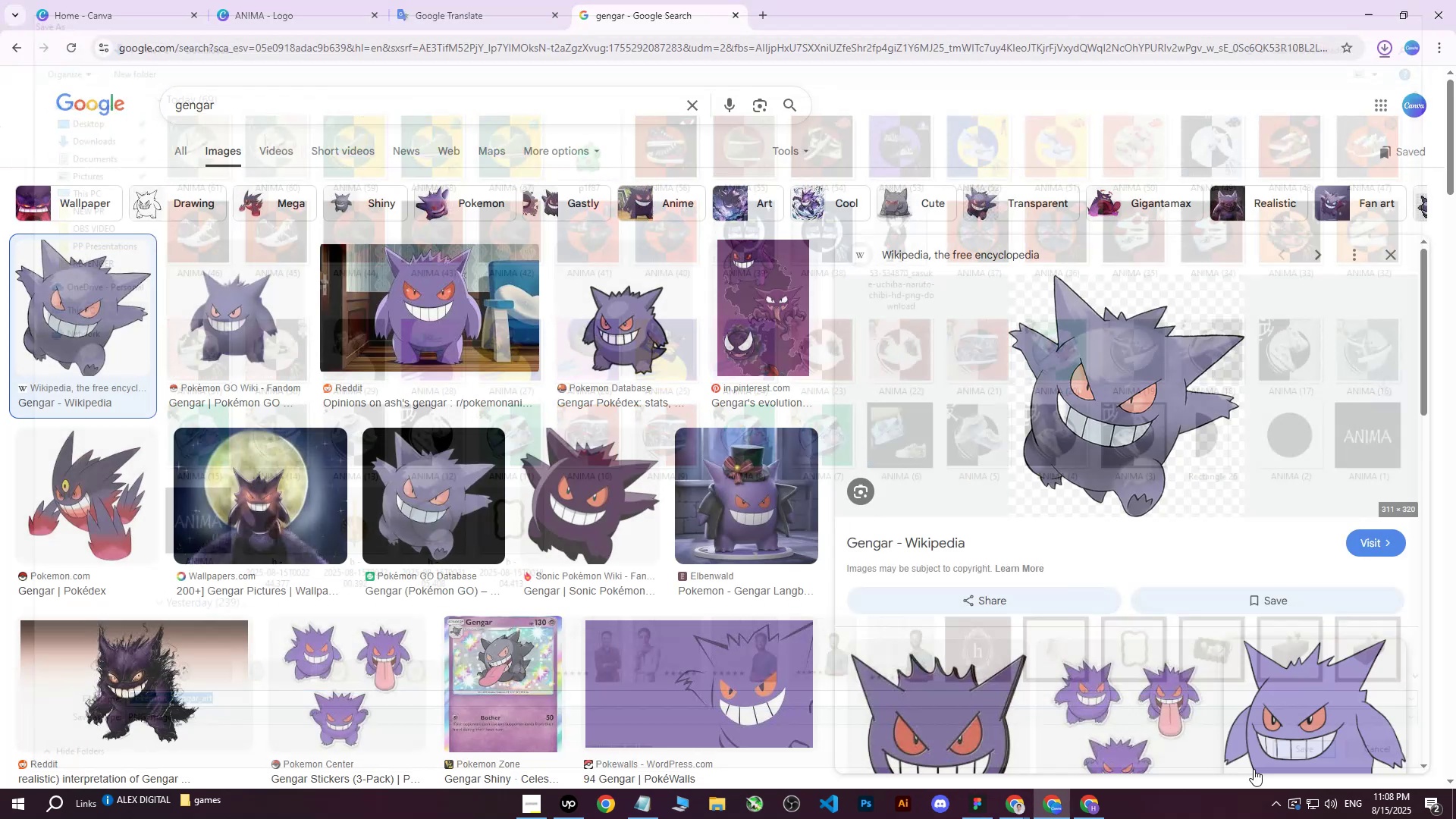 
left_click([1089, 805])
 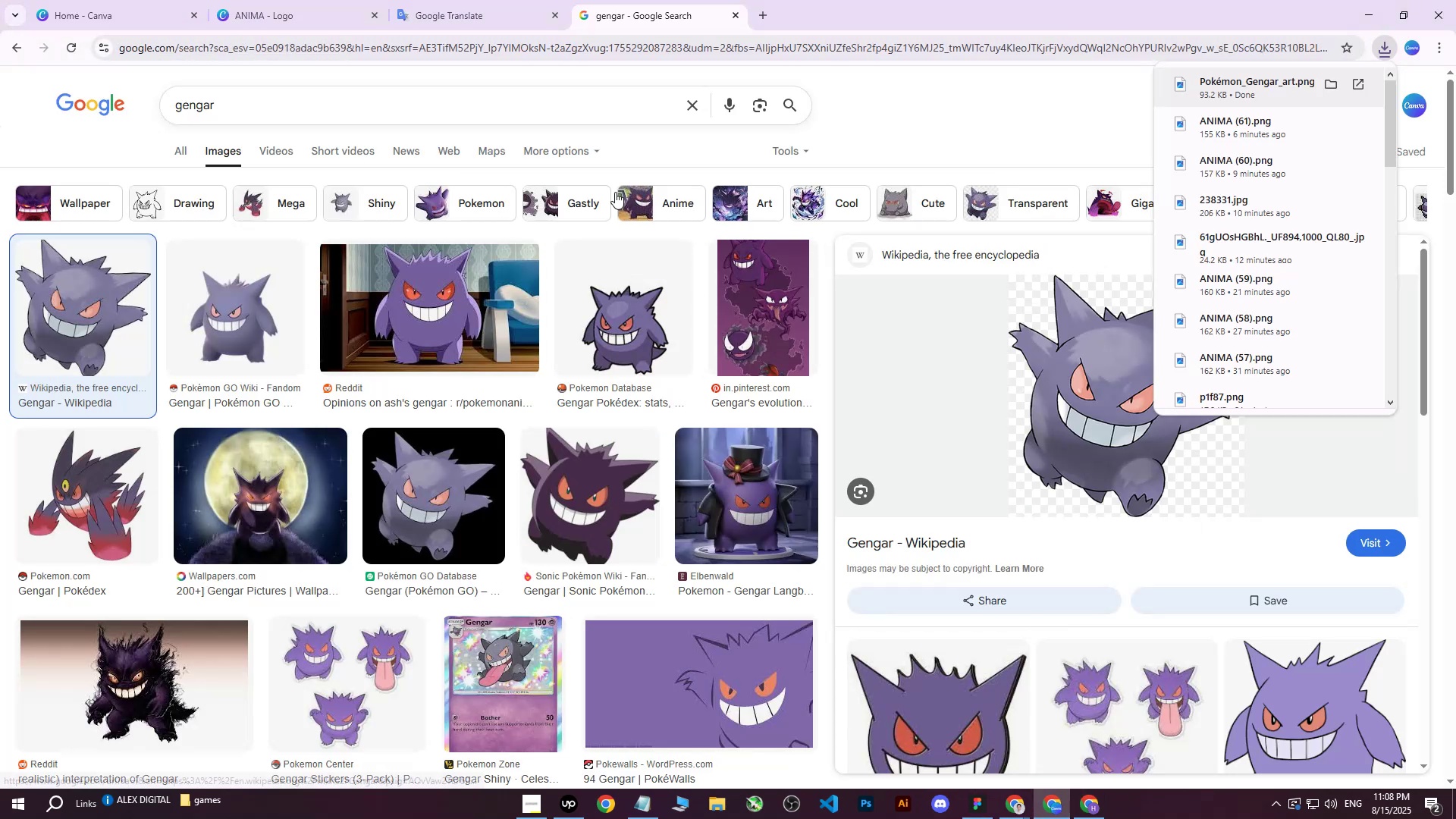 
double_click([298, 0])
 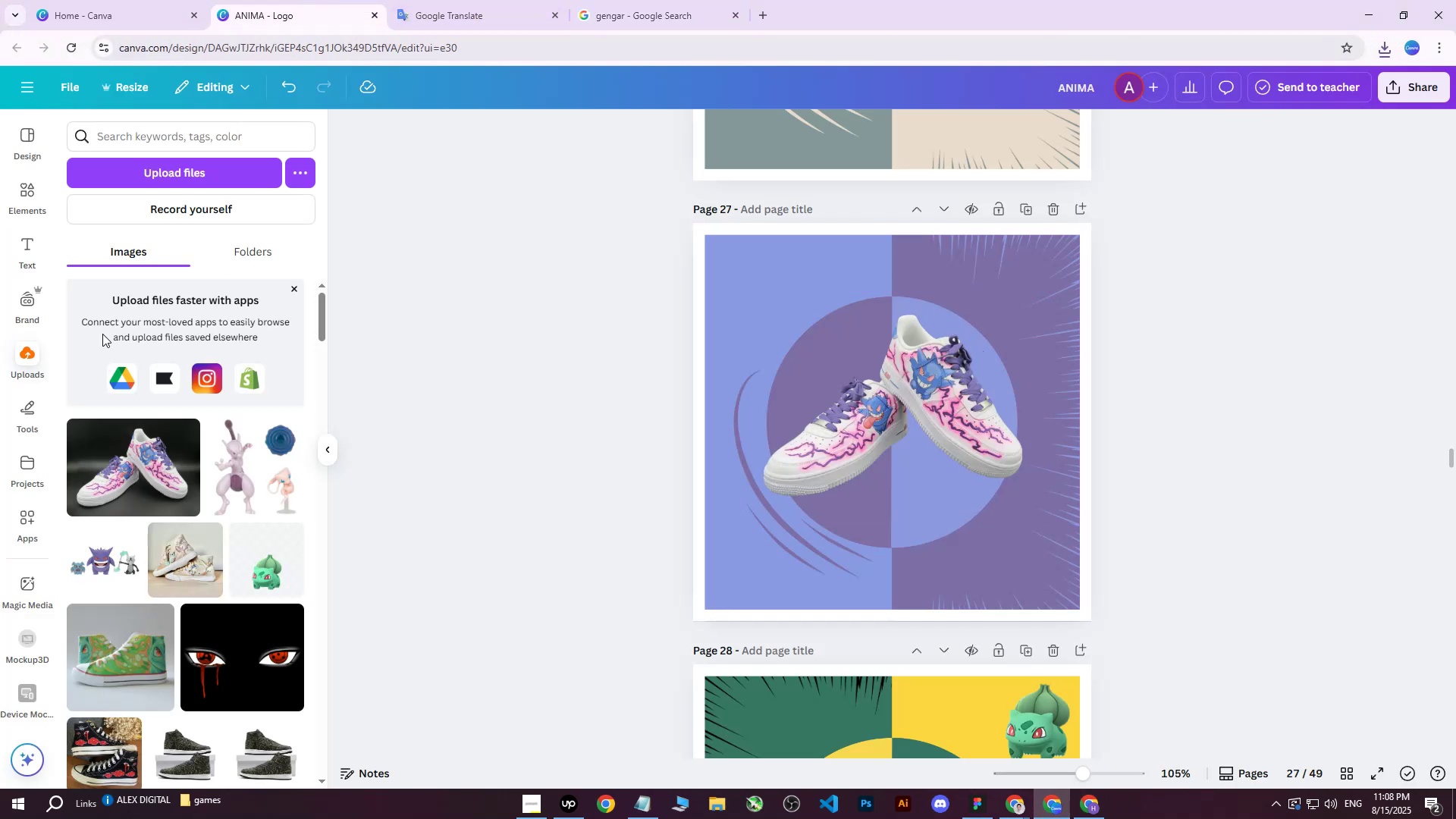 
left_click([155, 162])
 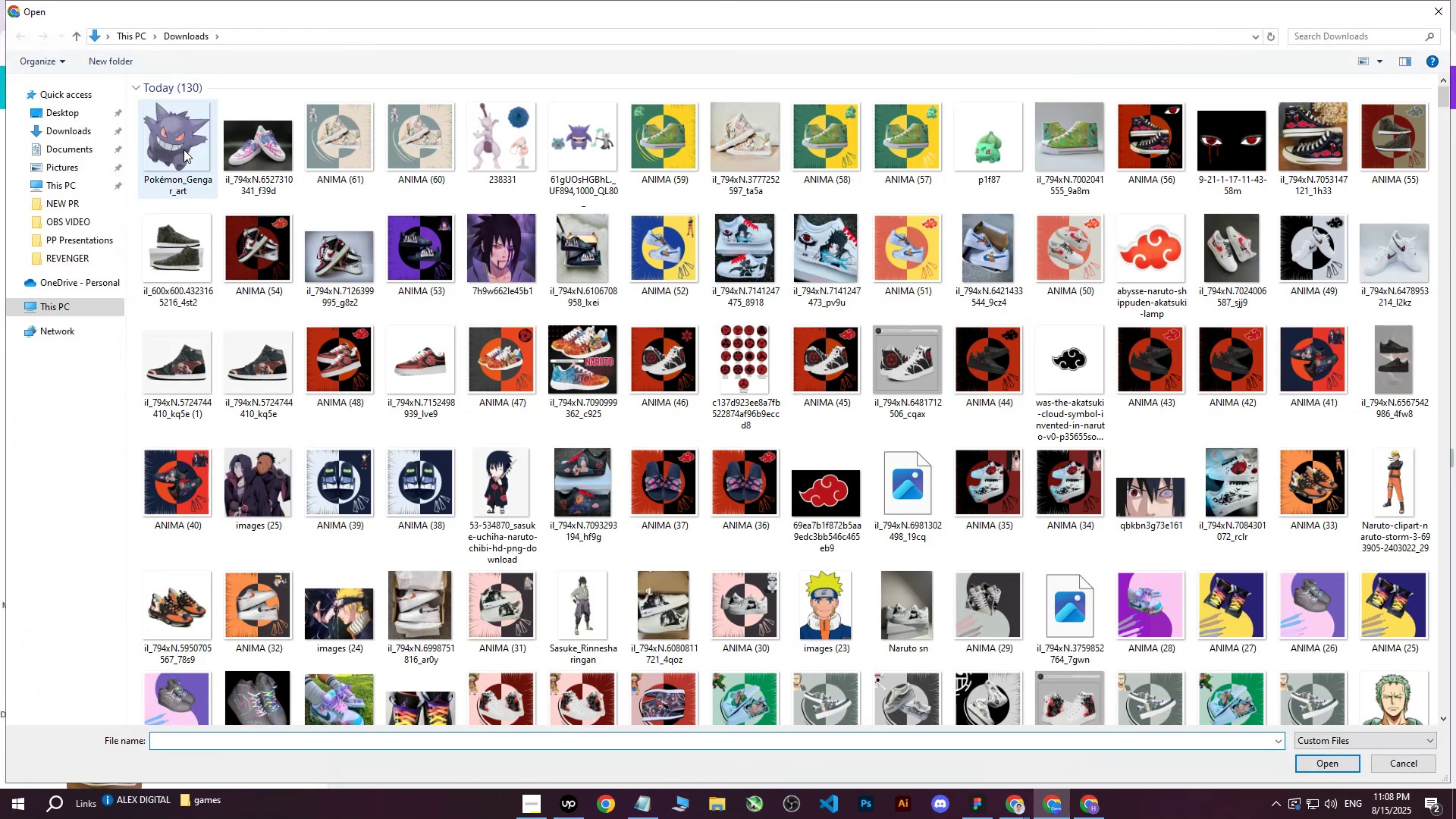 
left_click([184, 149])
 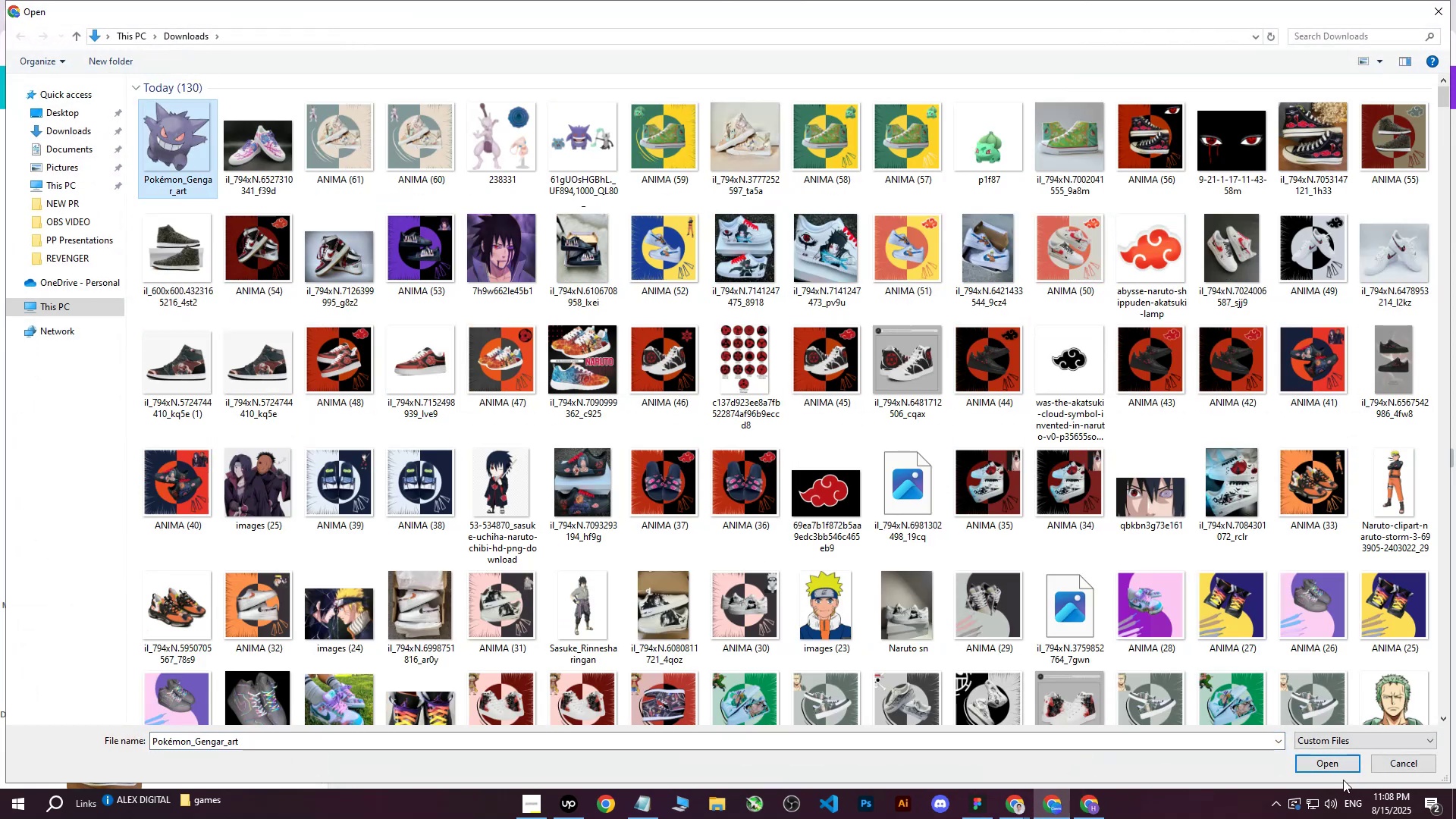 
left_click([1324, 767])
 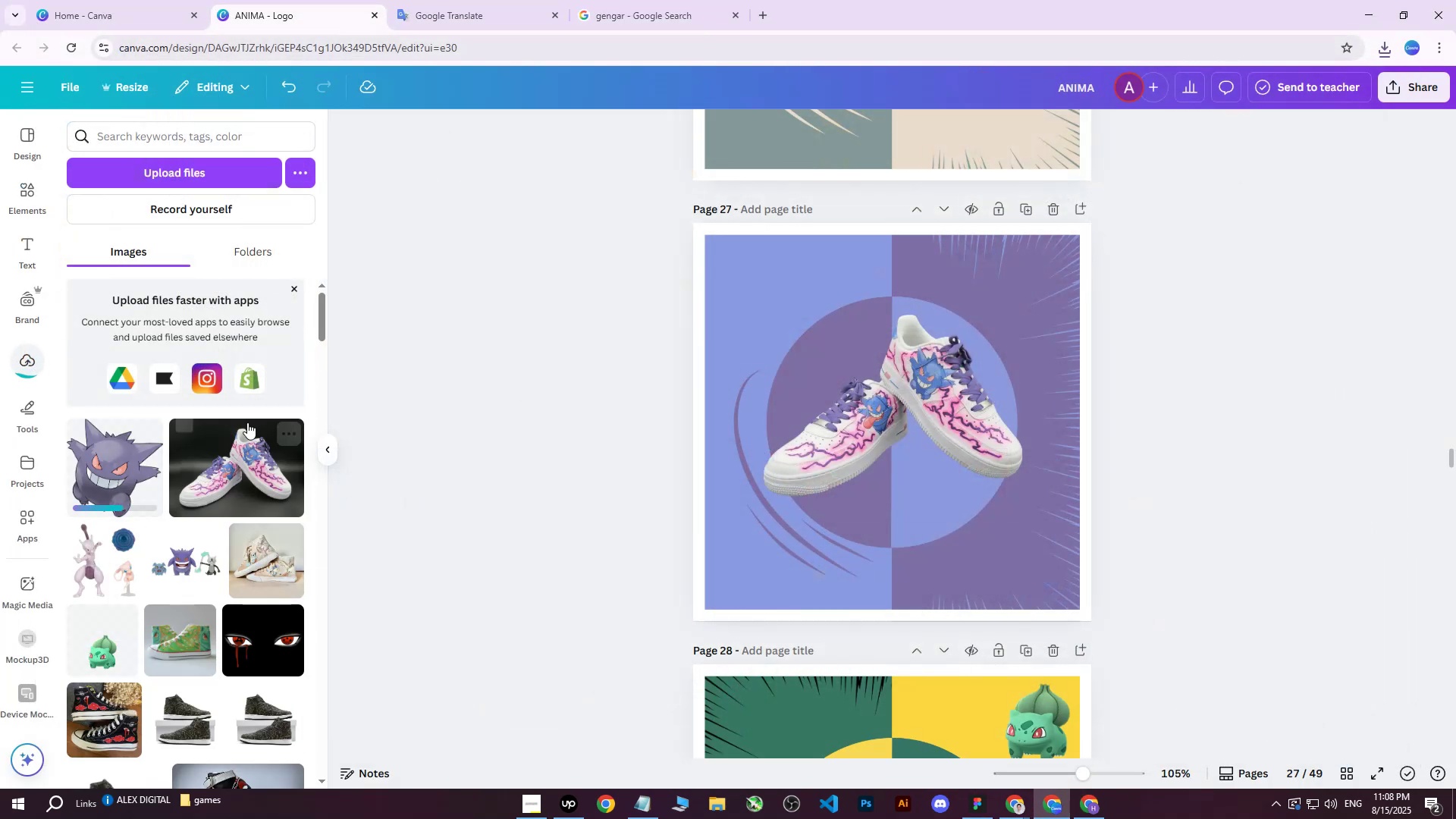 
left_click([145, 472])
 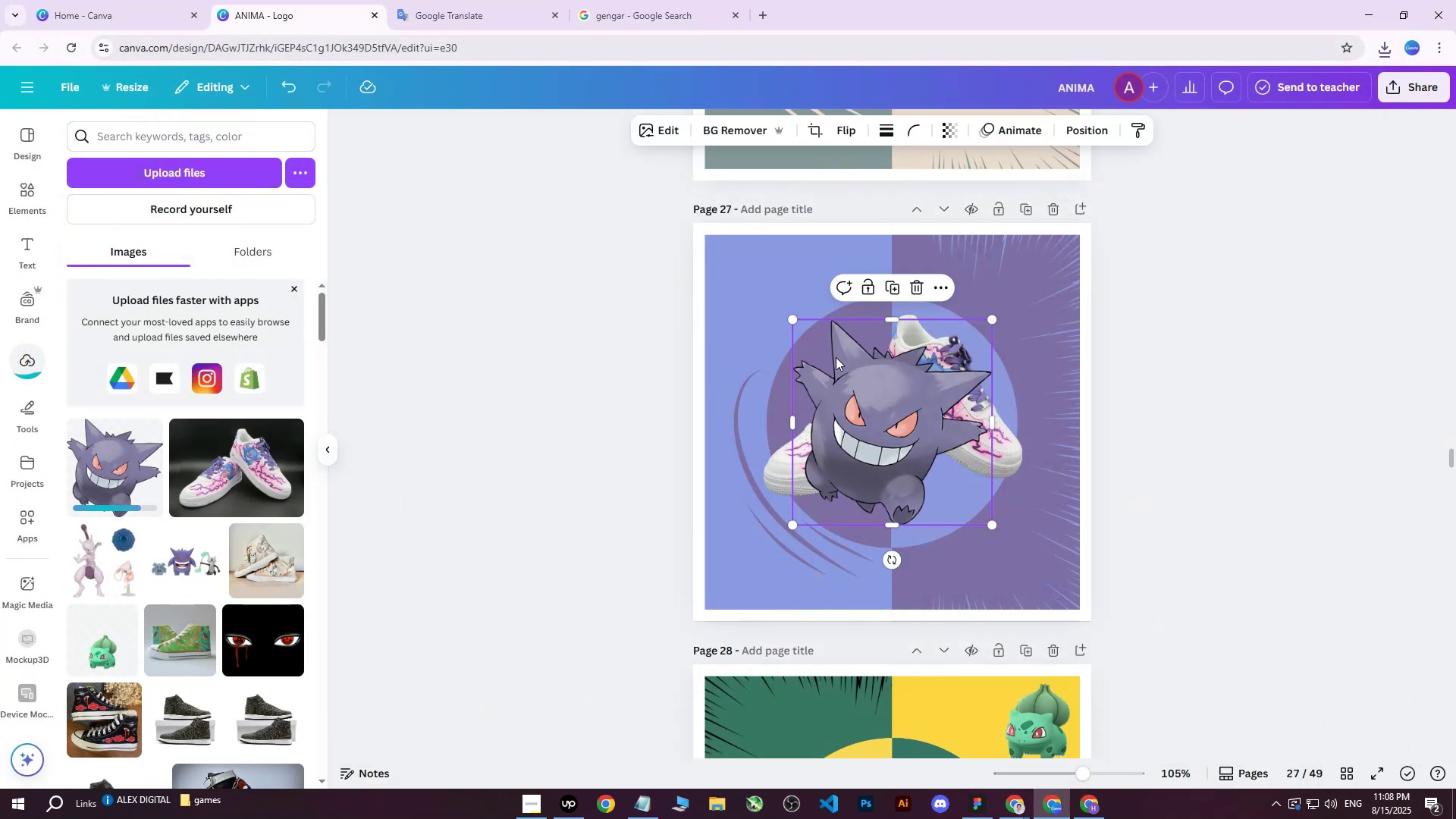 
left_click_drag(start_coordinate=[902, 407], to_coordinate=[832, 328])
 